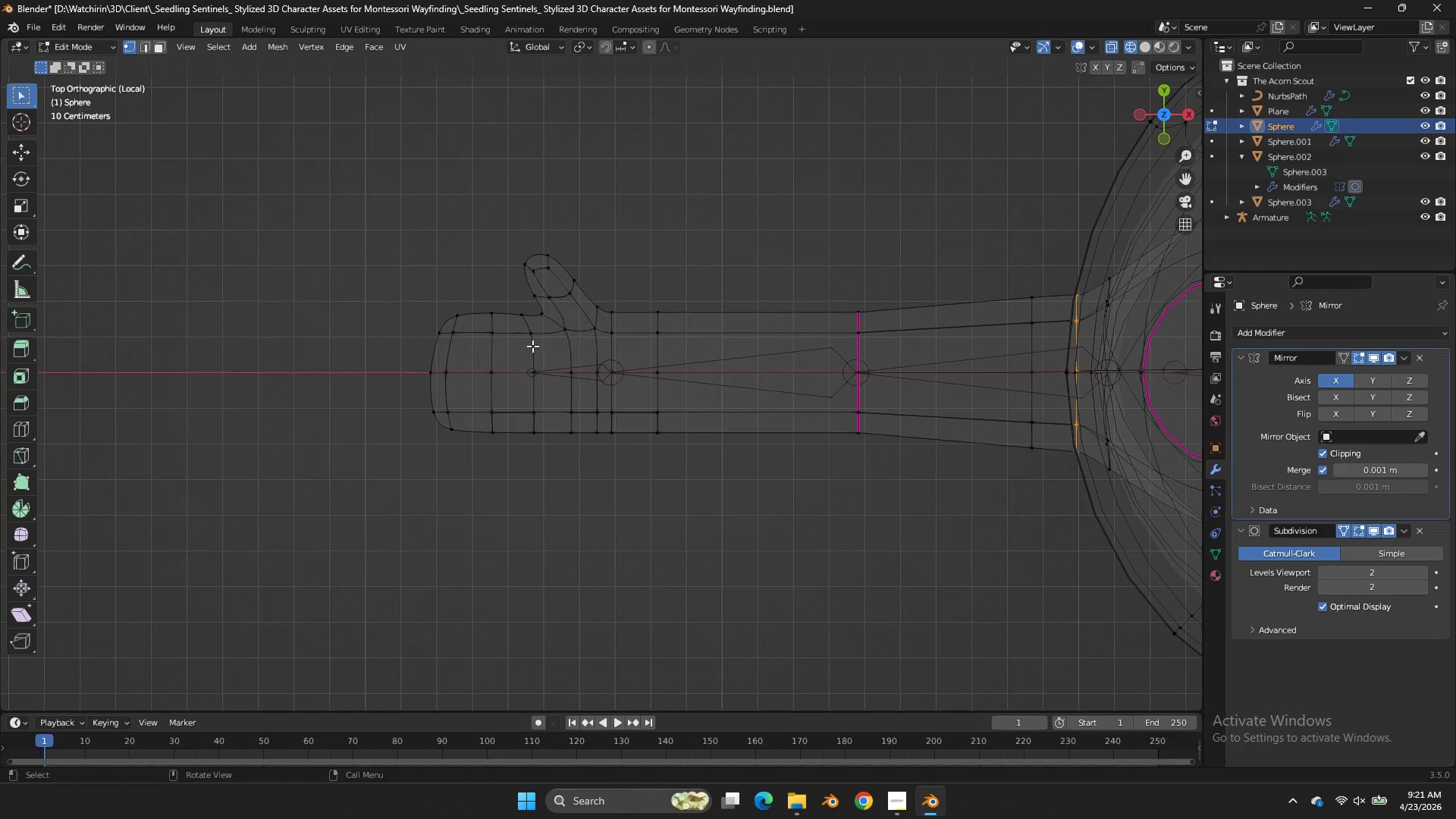 
key(Tab)
 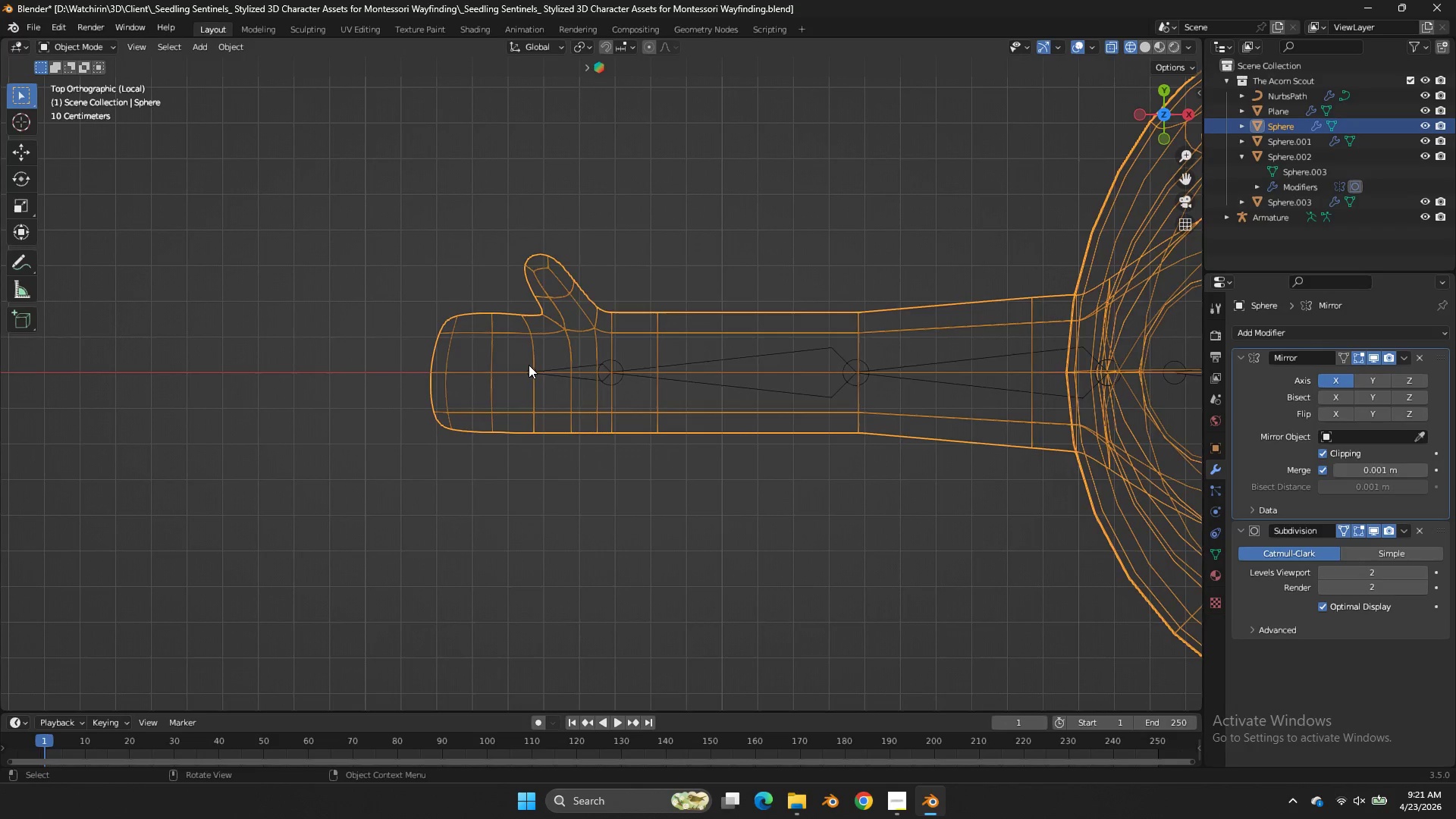 
key(Tab)
 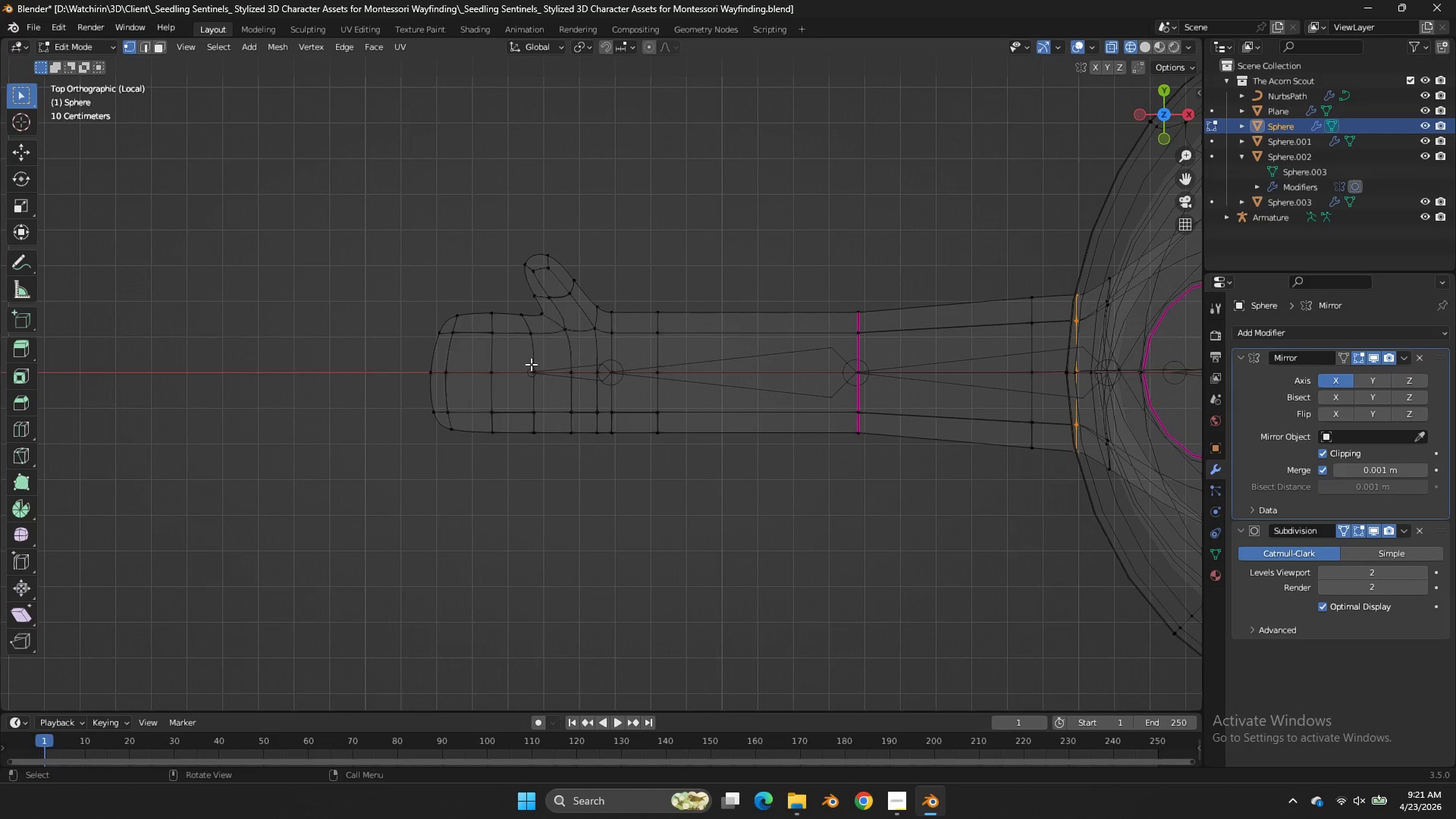 
key(Tab)
 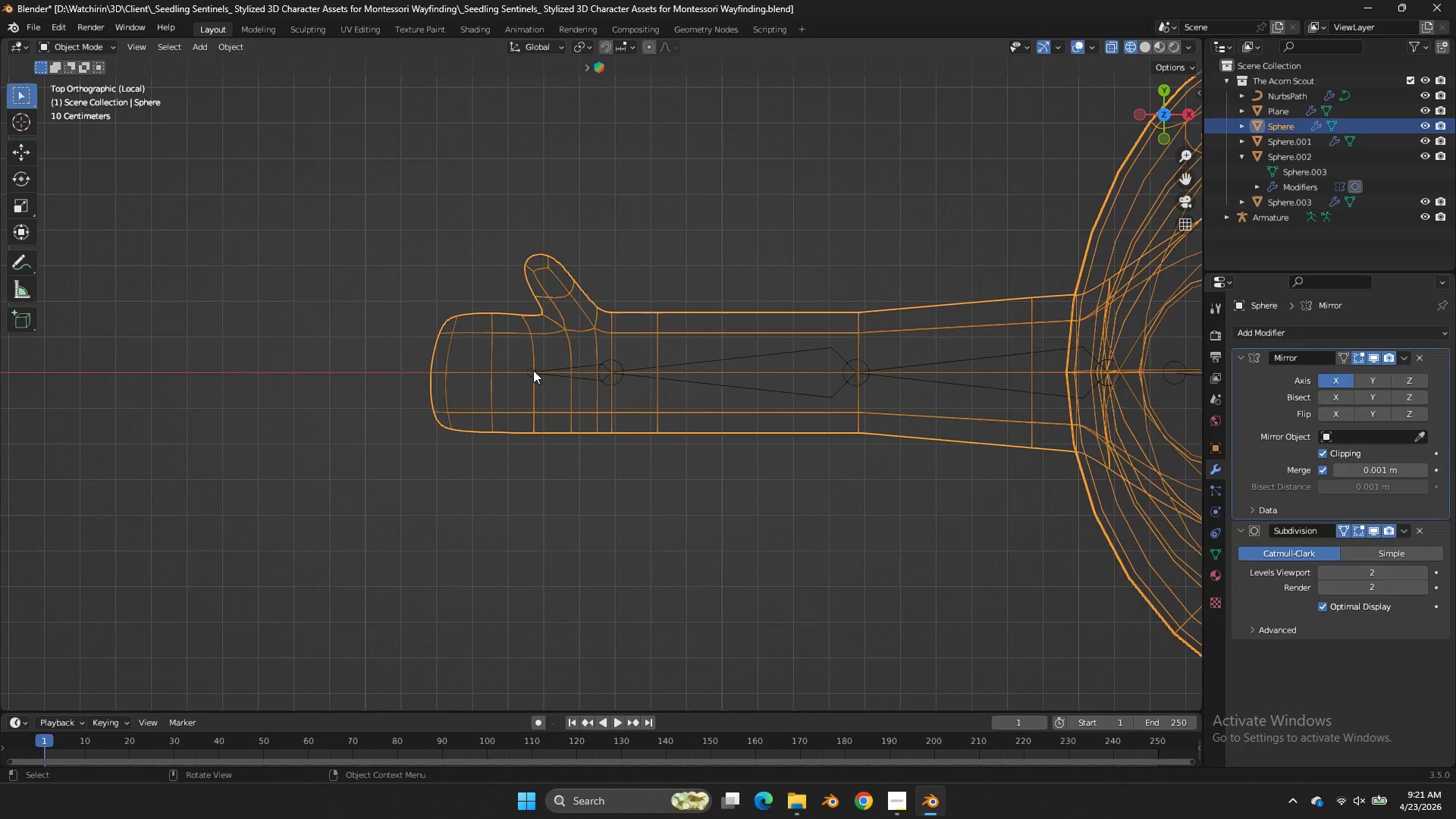 
left_click([533, 370])
 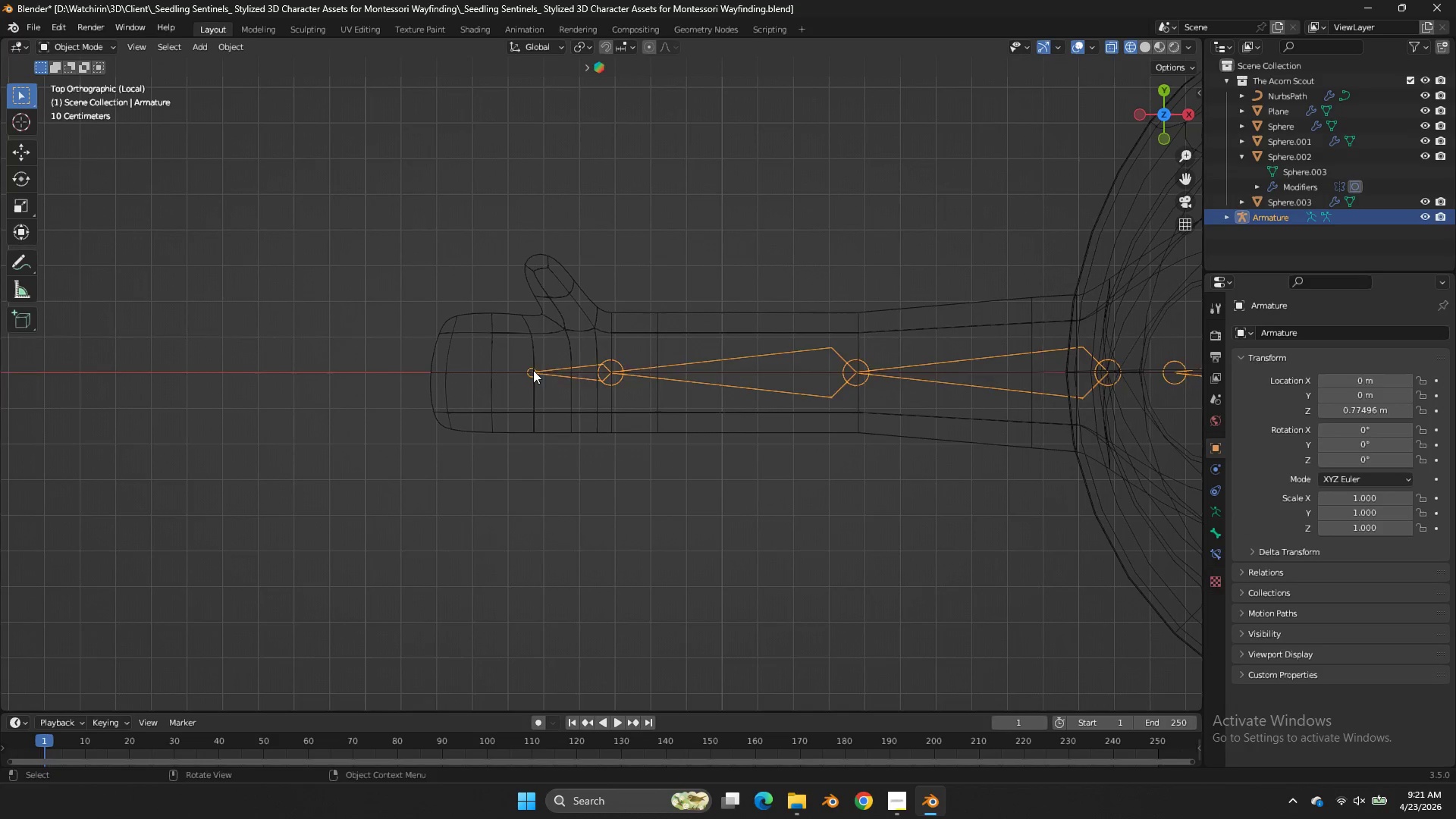 
key(Tab)
 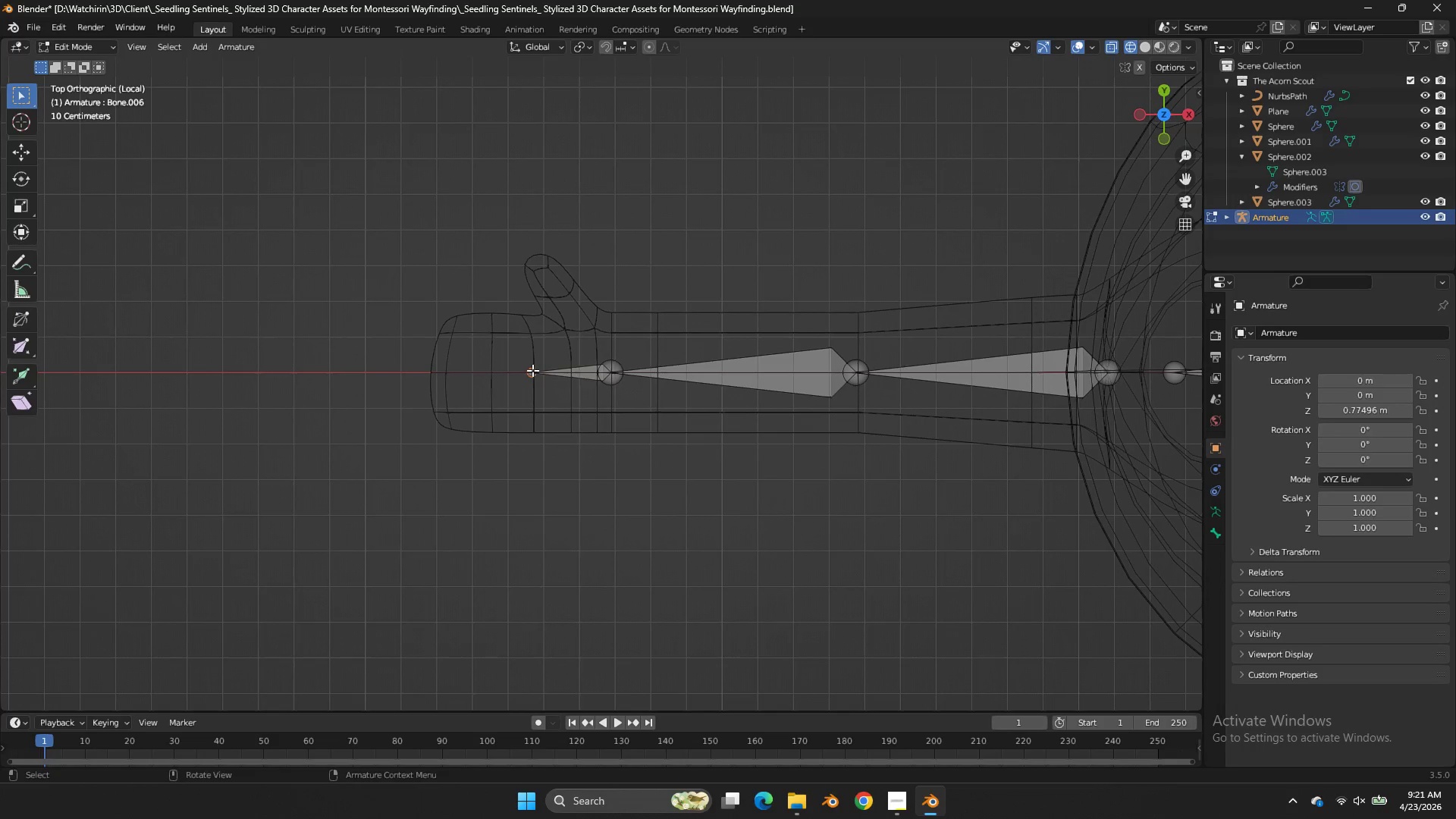 
double_click([533, 370])
 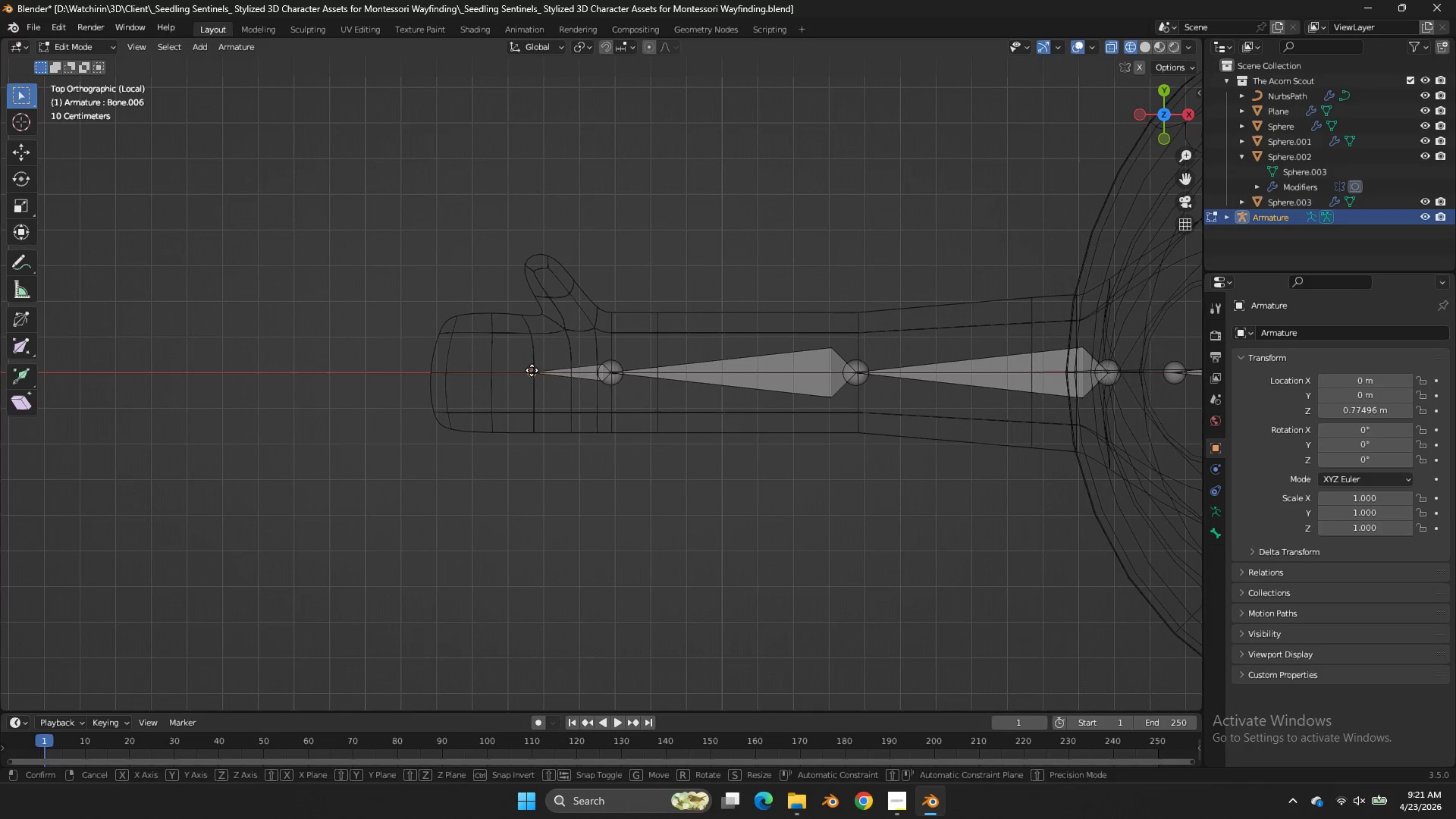 
type(gx)
 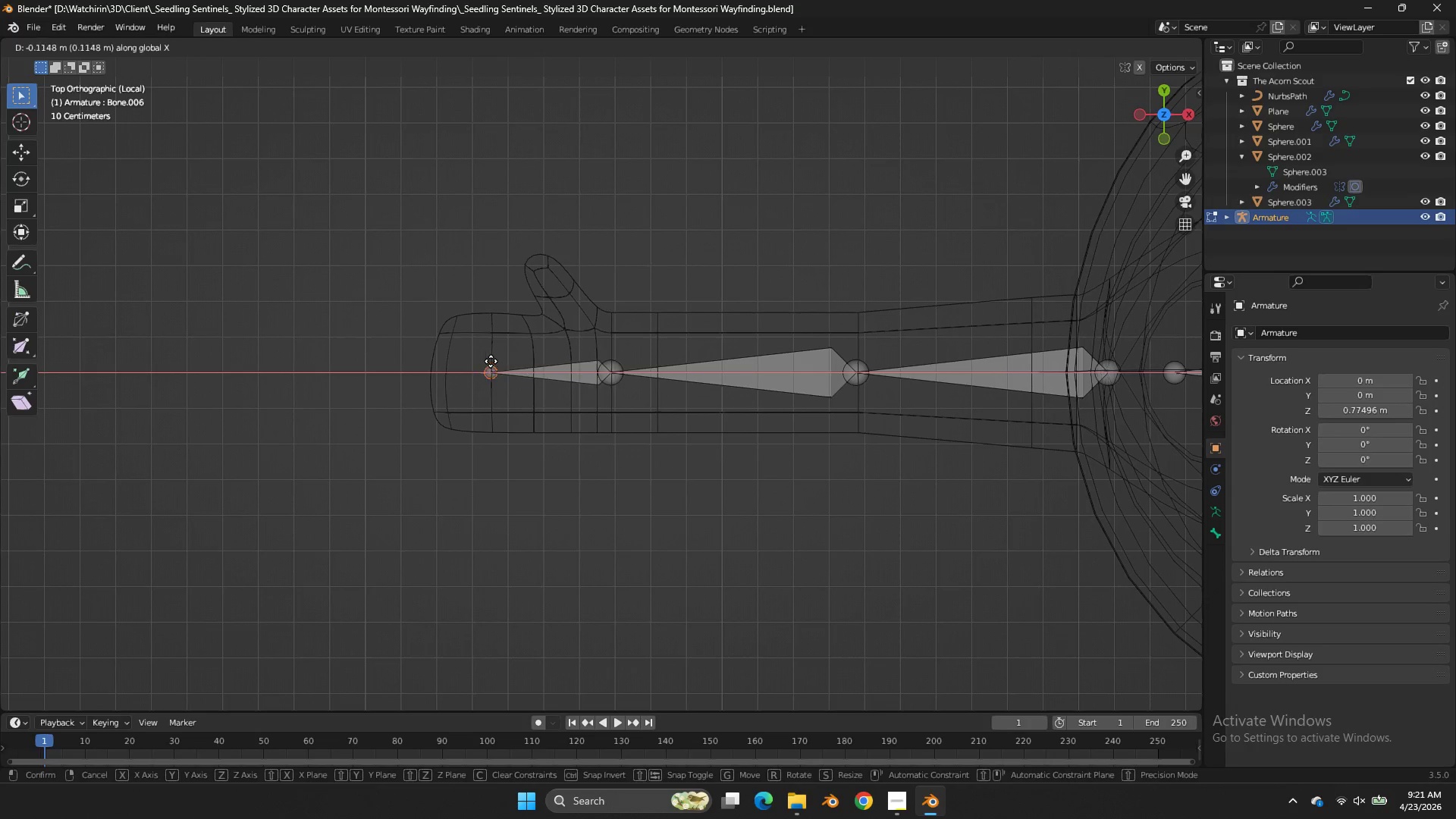 
double_click([491, 361])
 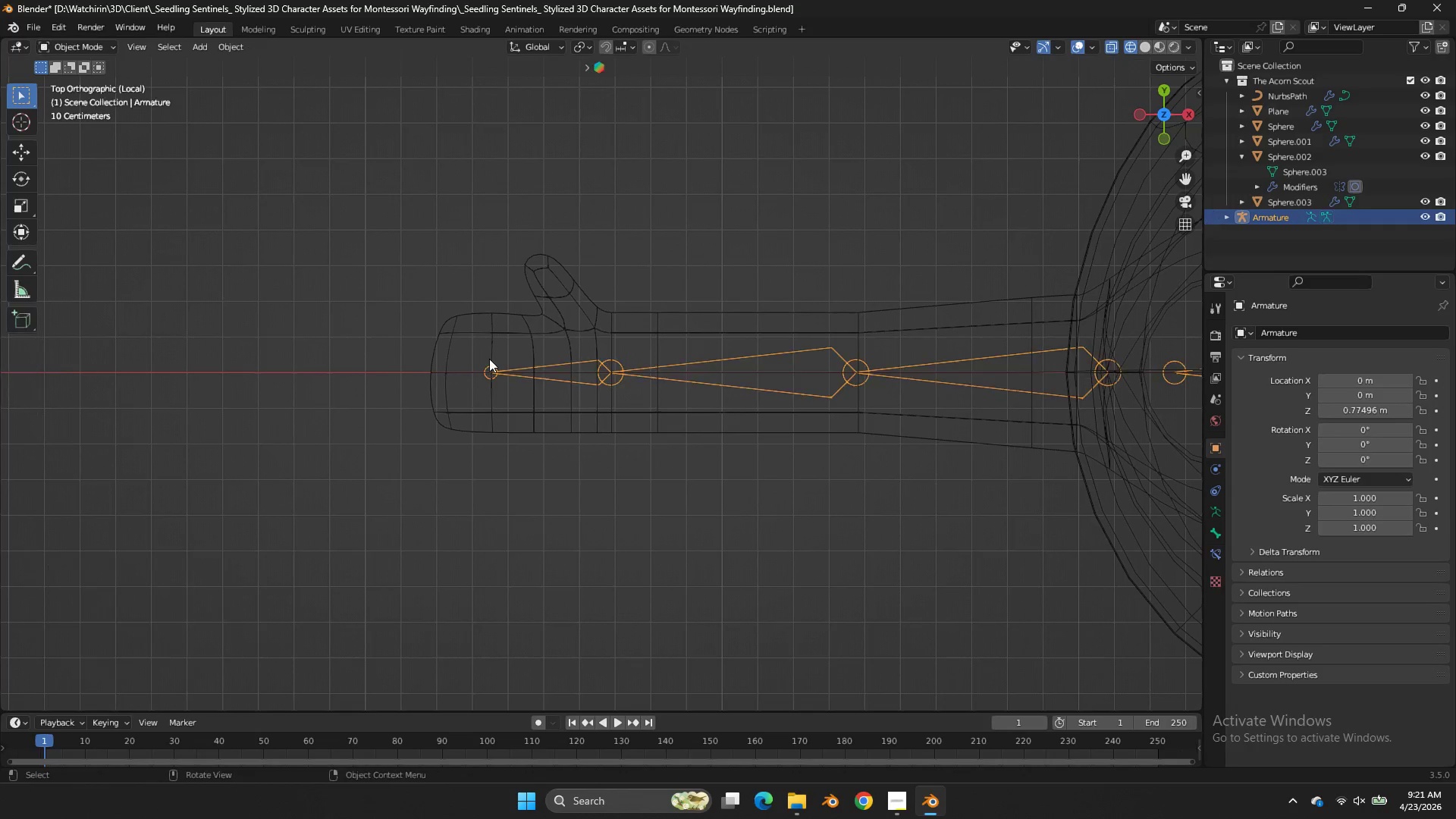 
key(Tab)
 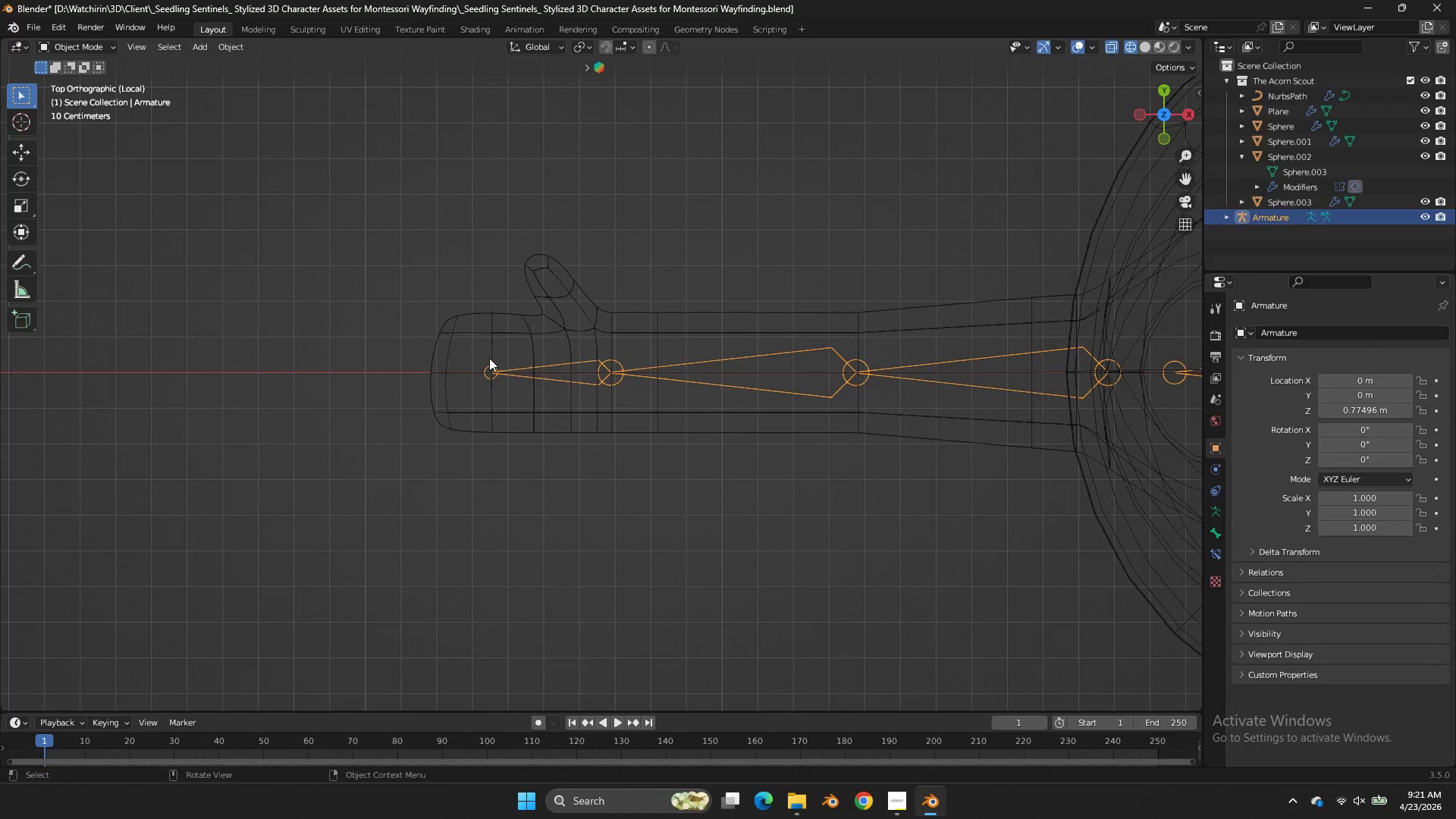 
triple_click([489, 358])
 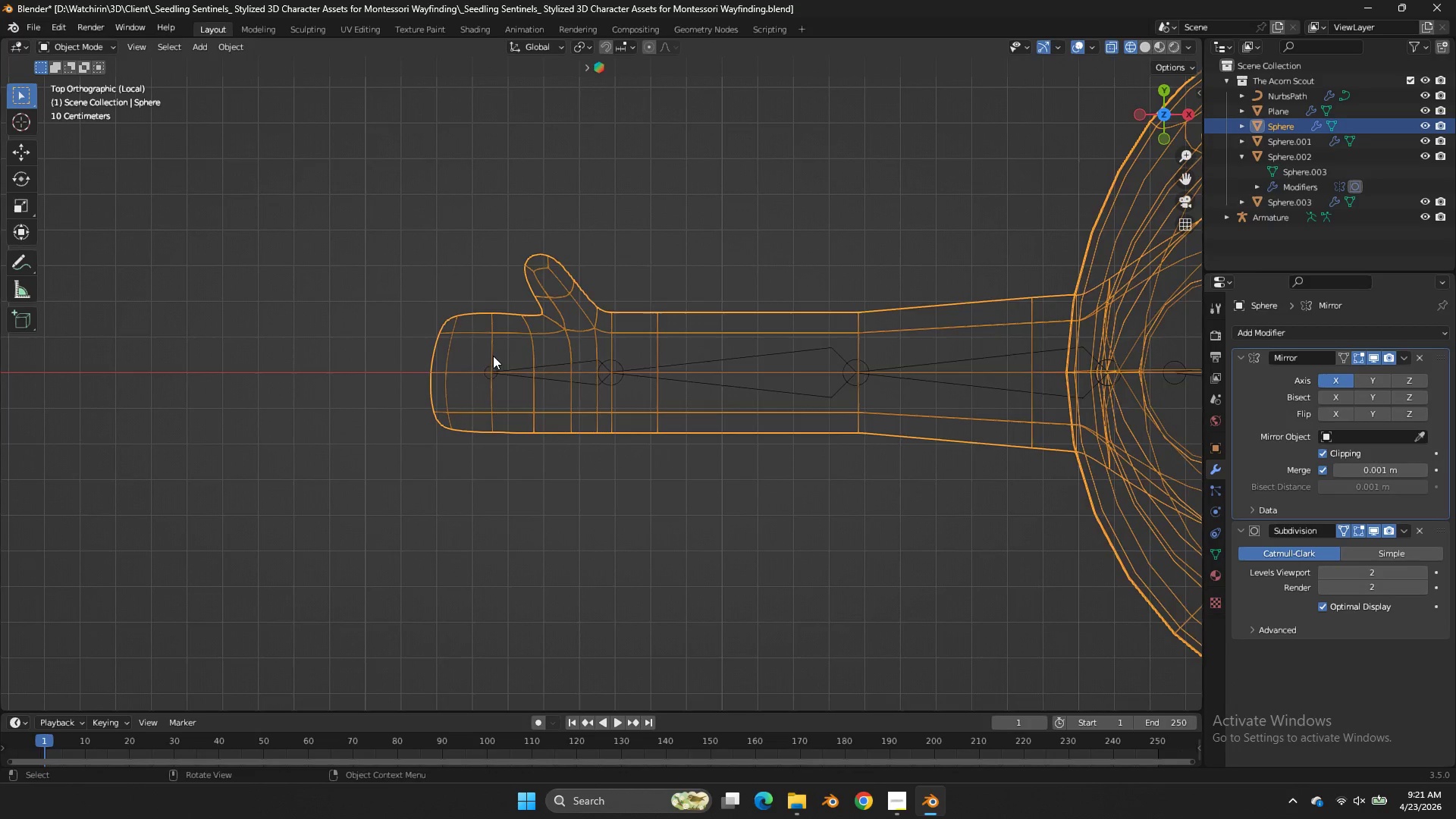 
key(Tab)
 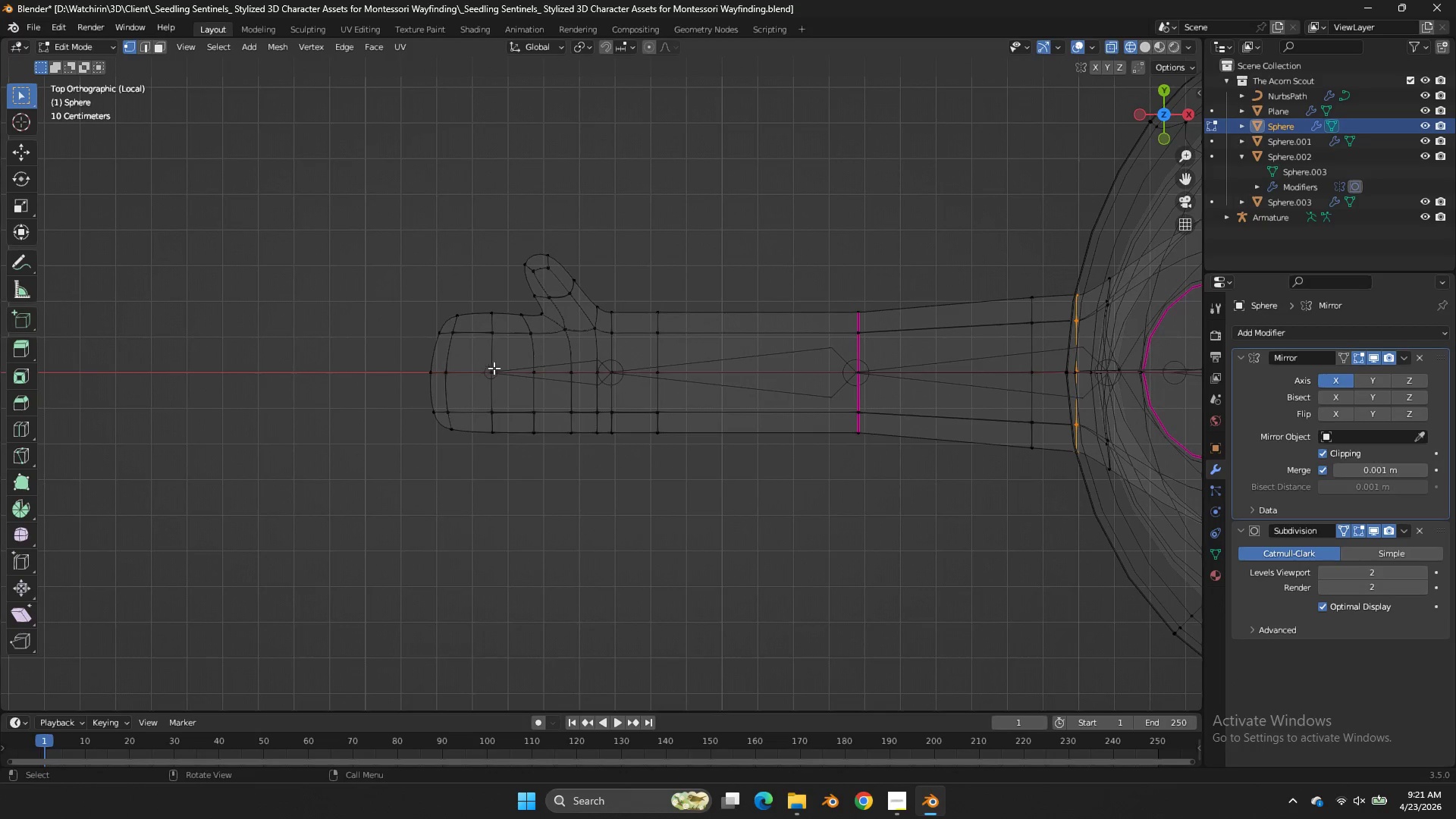 
key(Tab)
 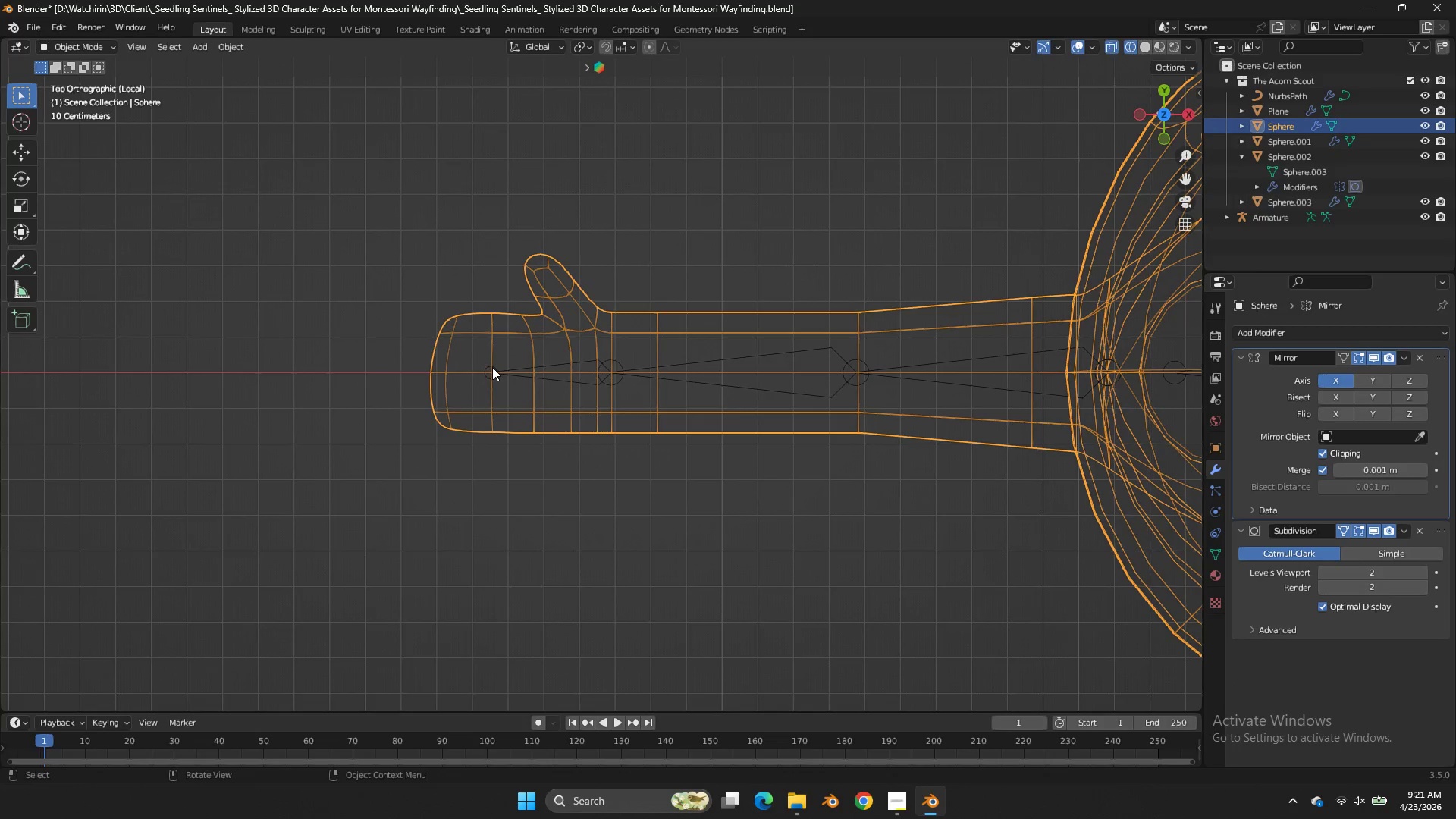 
double_click([492, 367])
 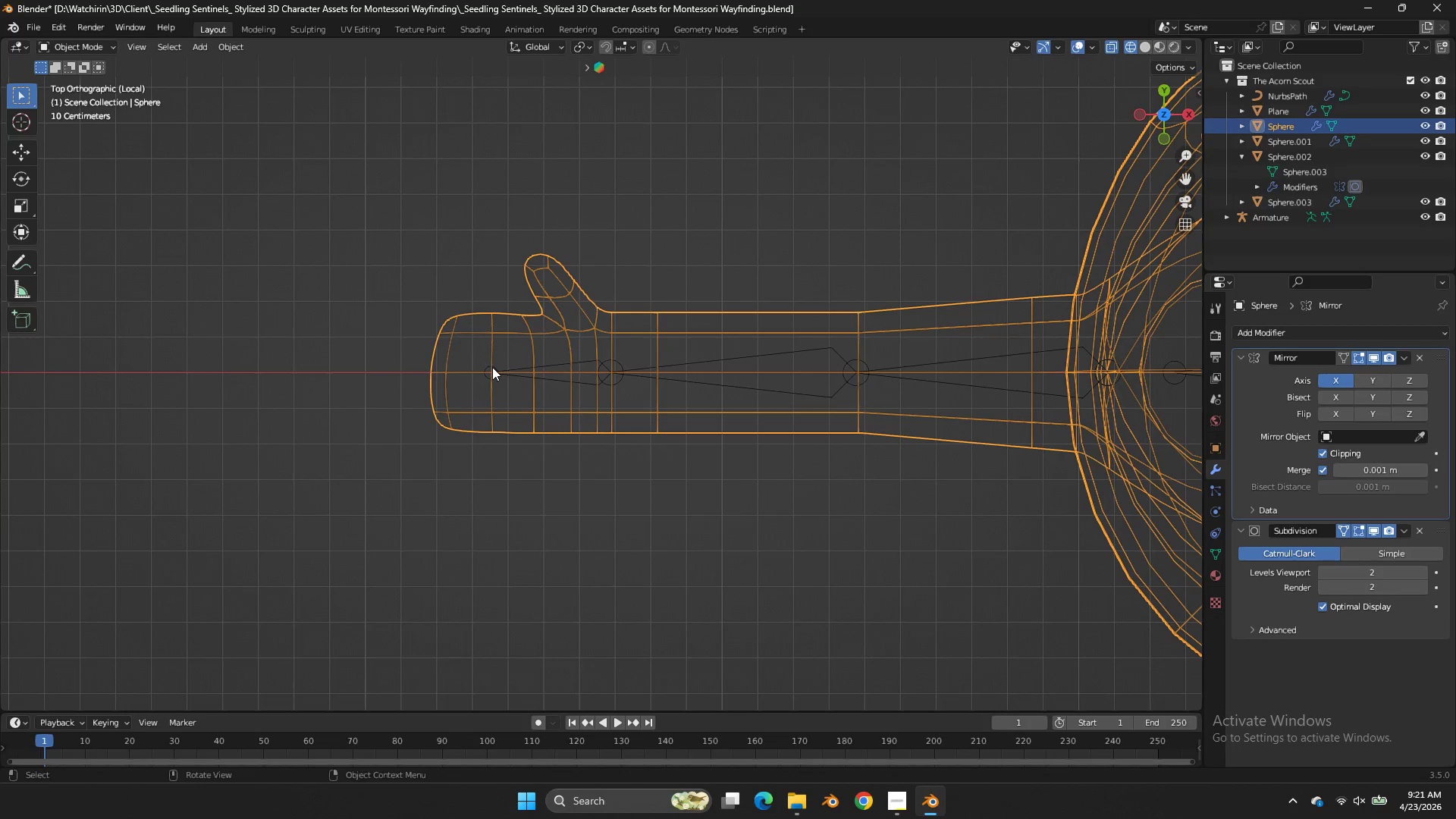 
triple_click([492, 367])
 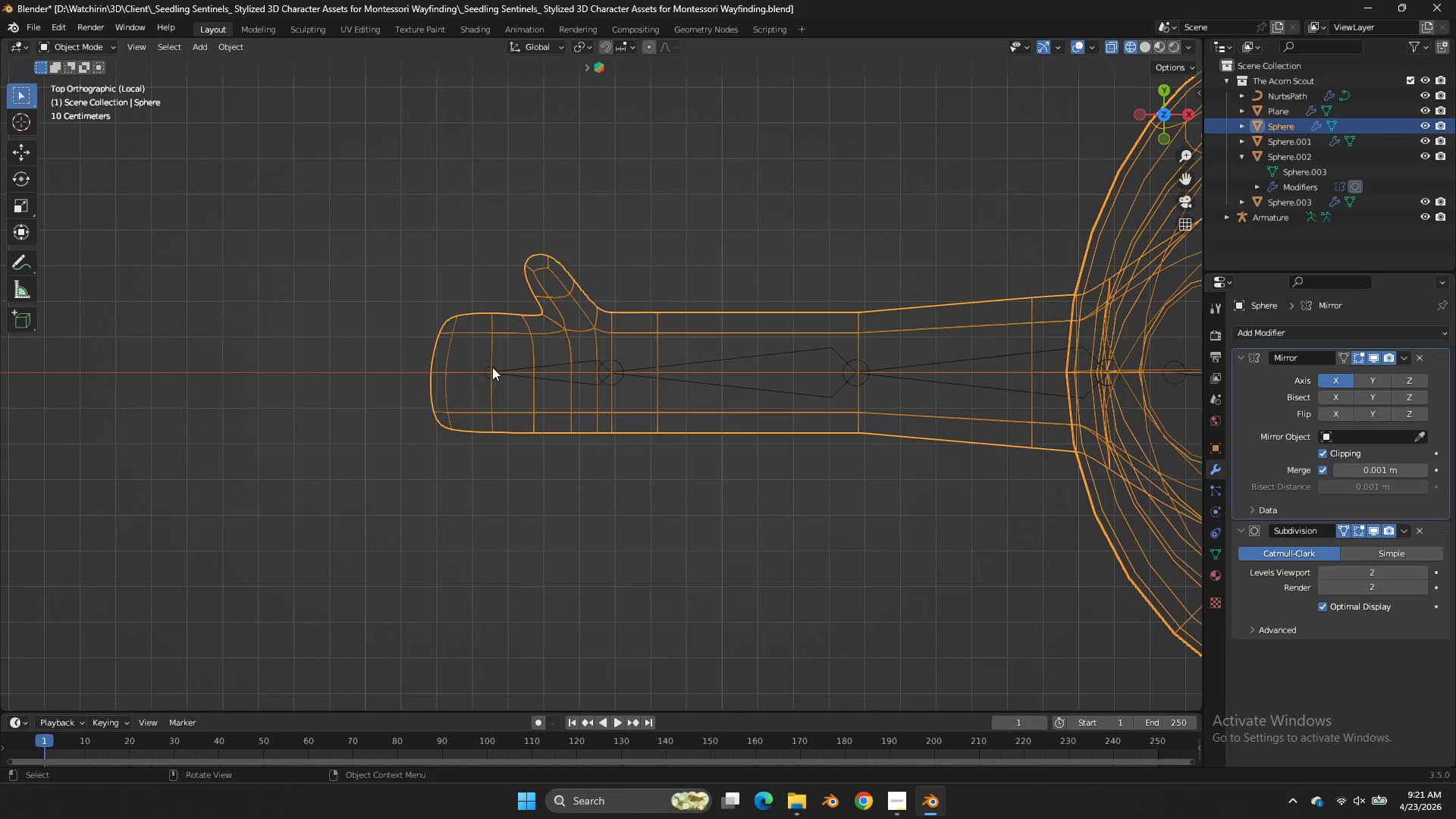 
triple_click([492, 367])
 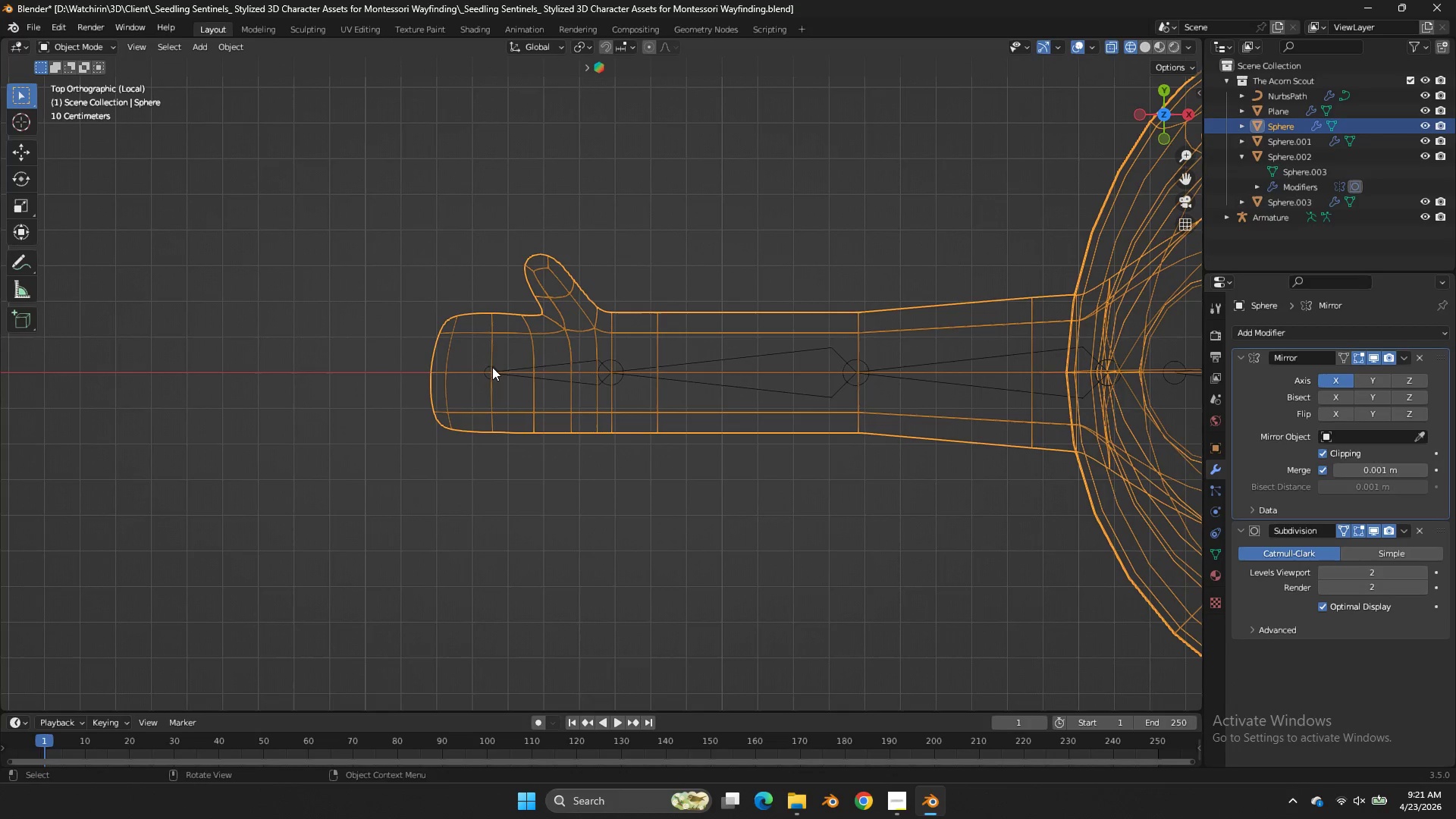 
triple_click([492, 367])
 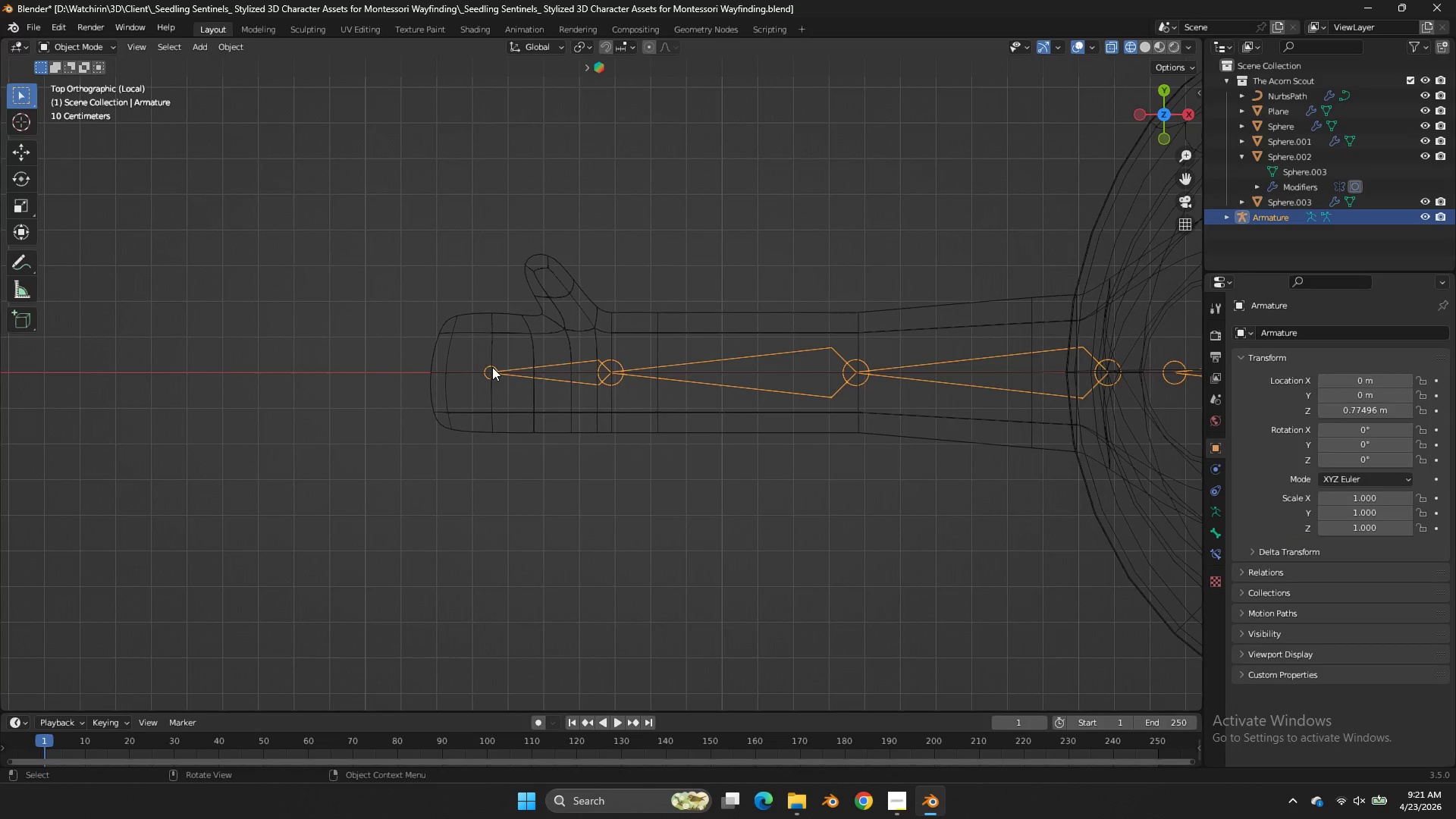 
triple_click([492, 367])
 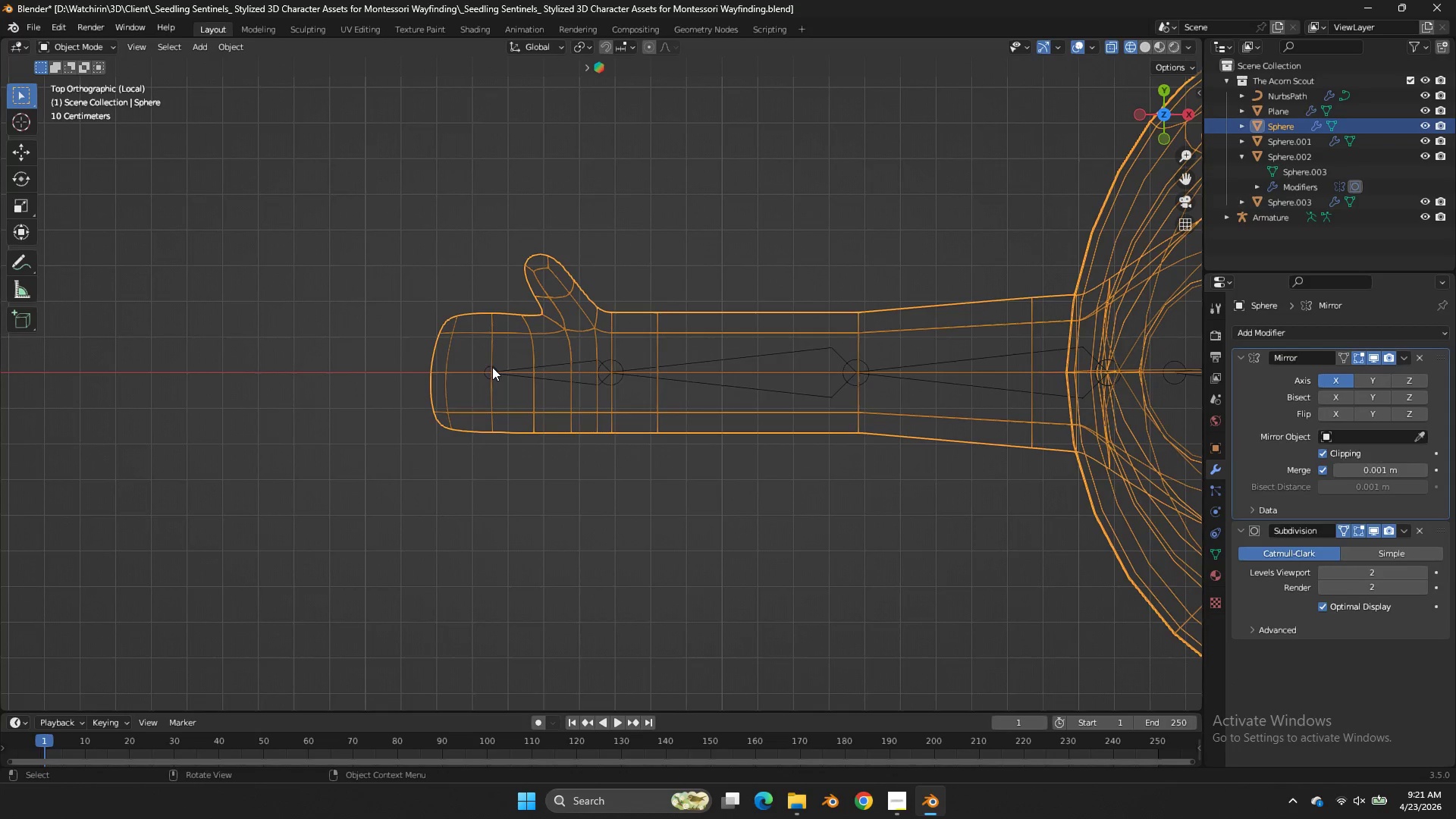 
triple_click([492, 367])
 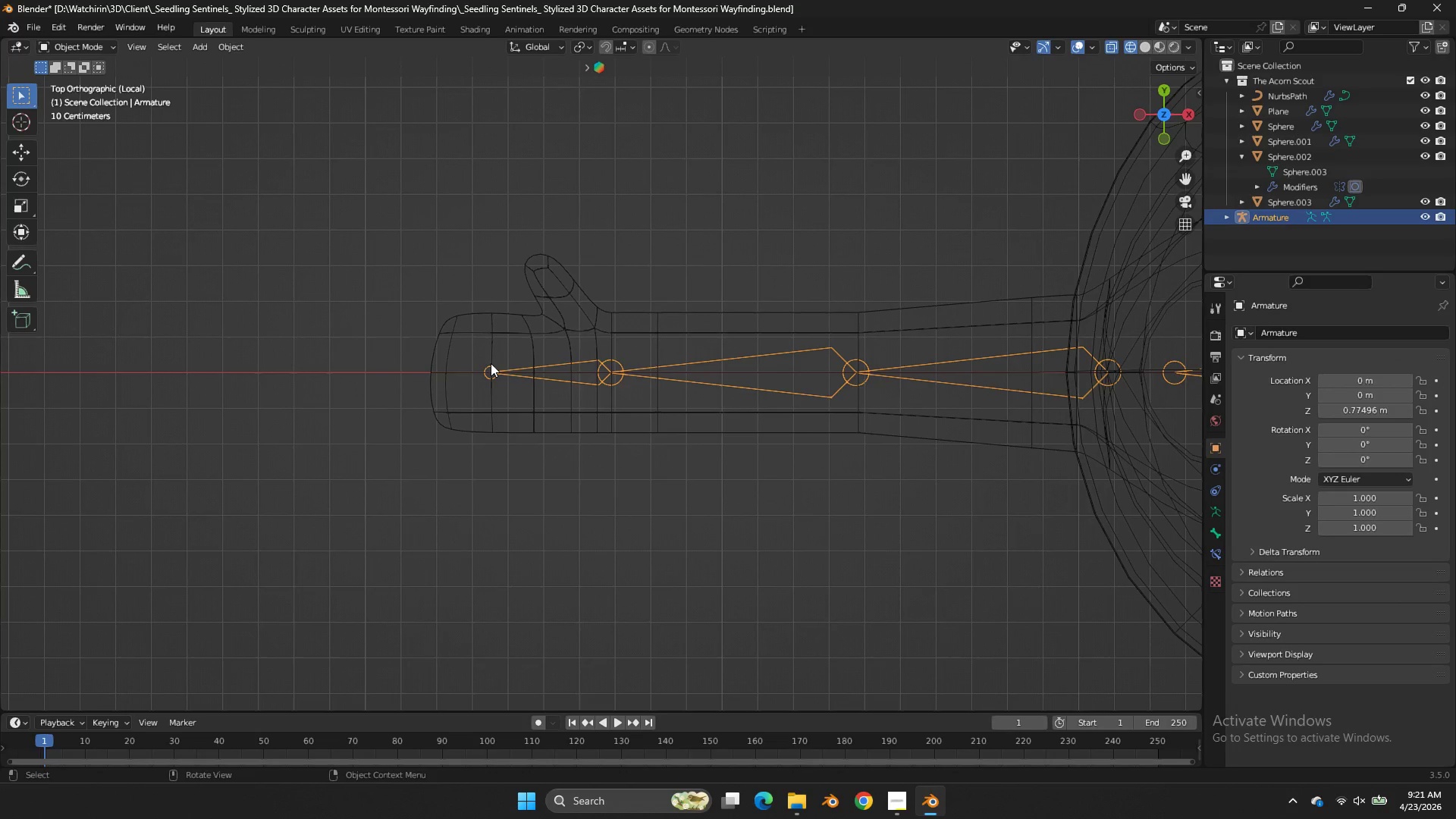 
key(Tab)
 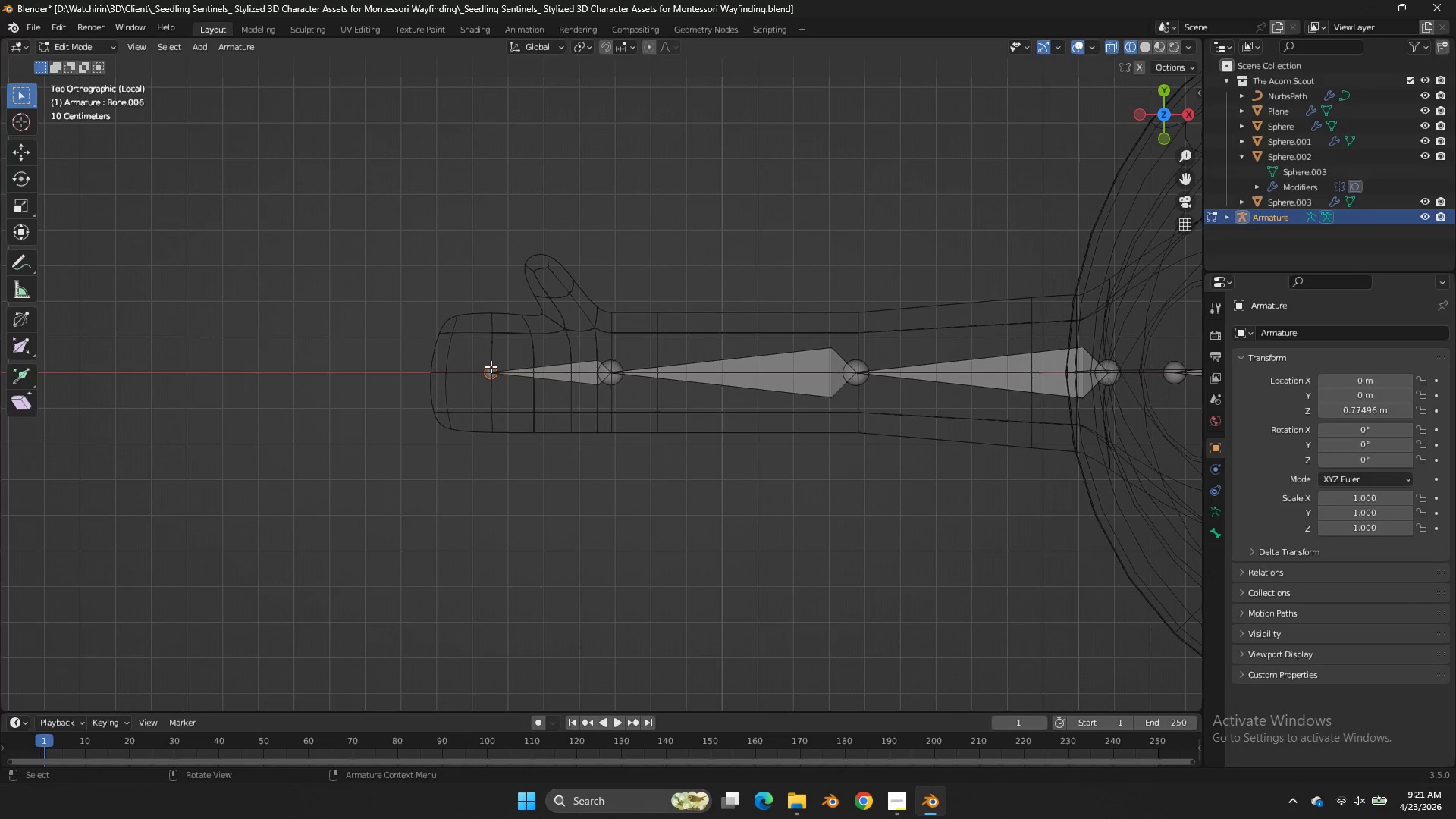 
left_click([491, 366])
 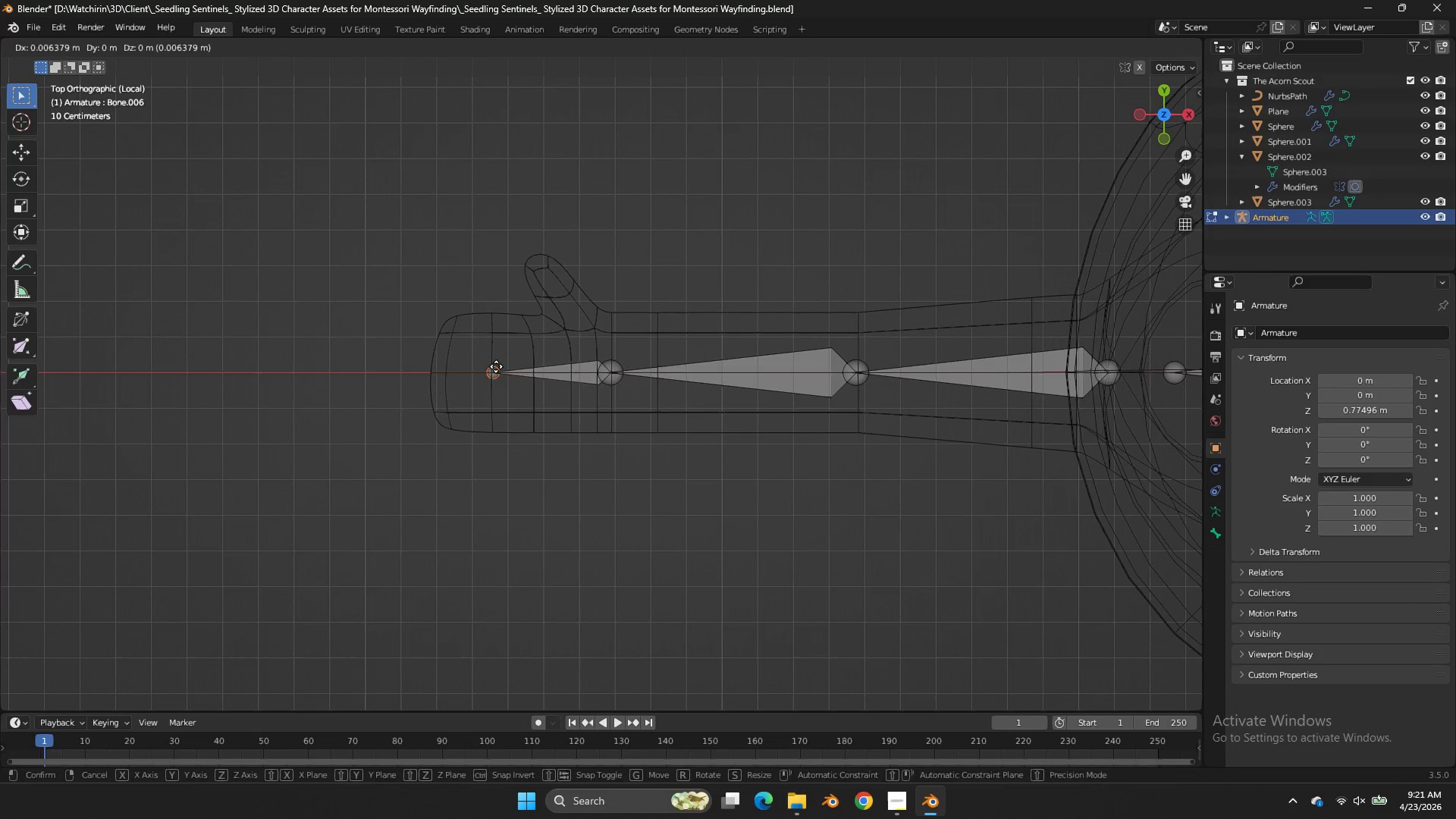 
type(gx)
 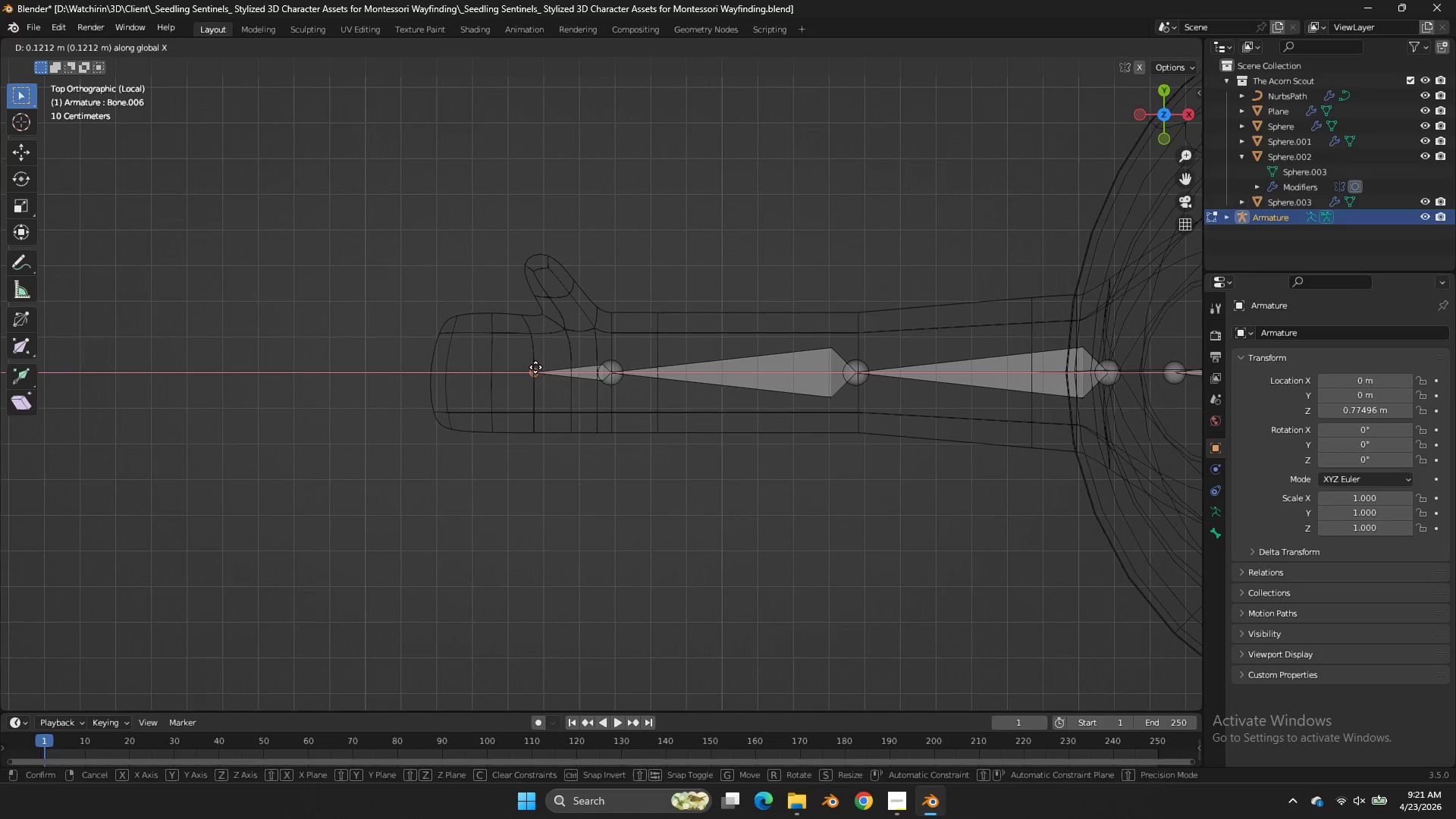 
double_click([536, 367])
 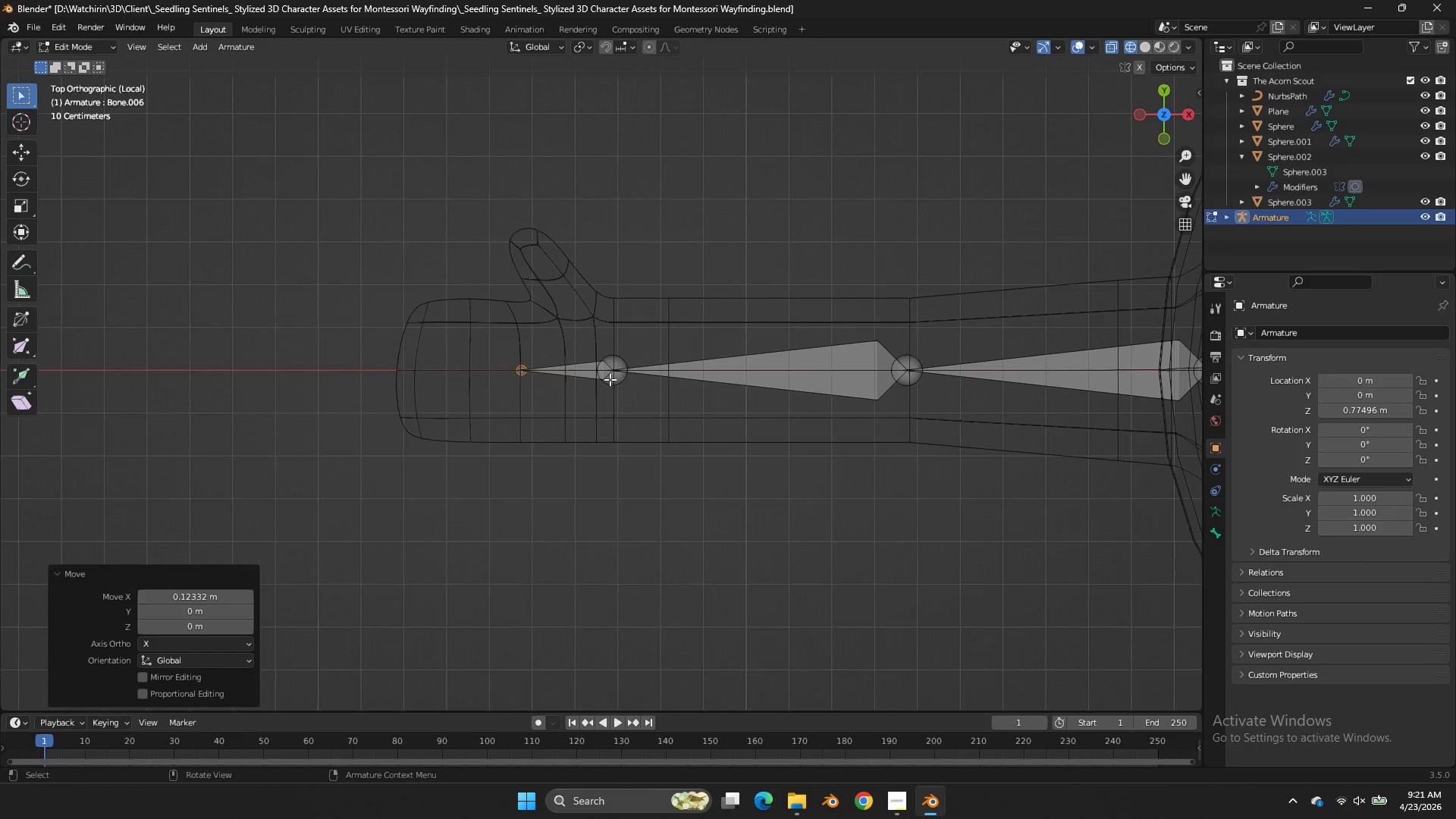 
left_click([536, 367])
 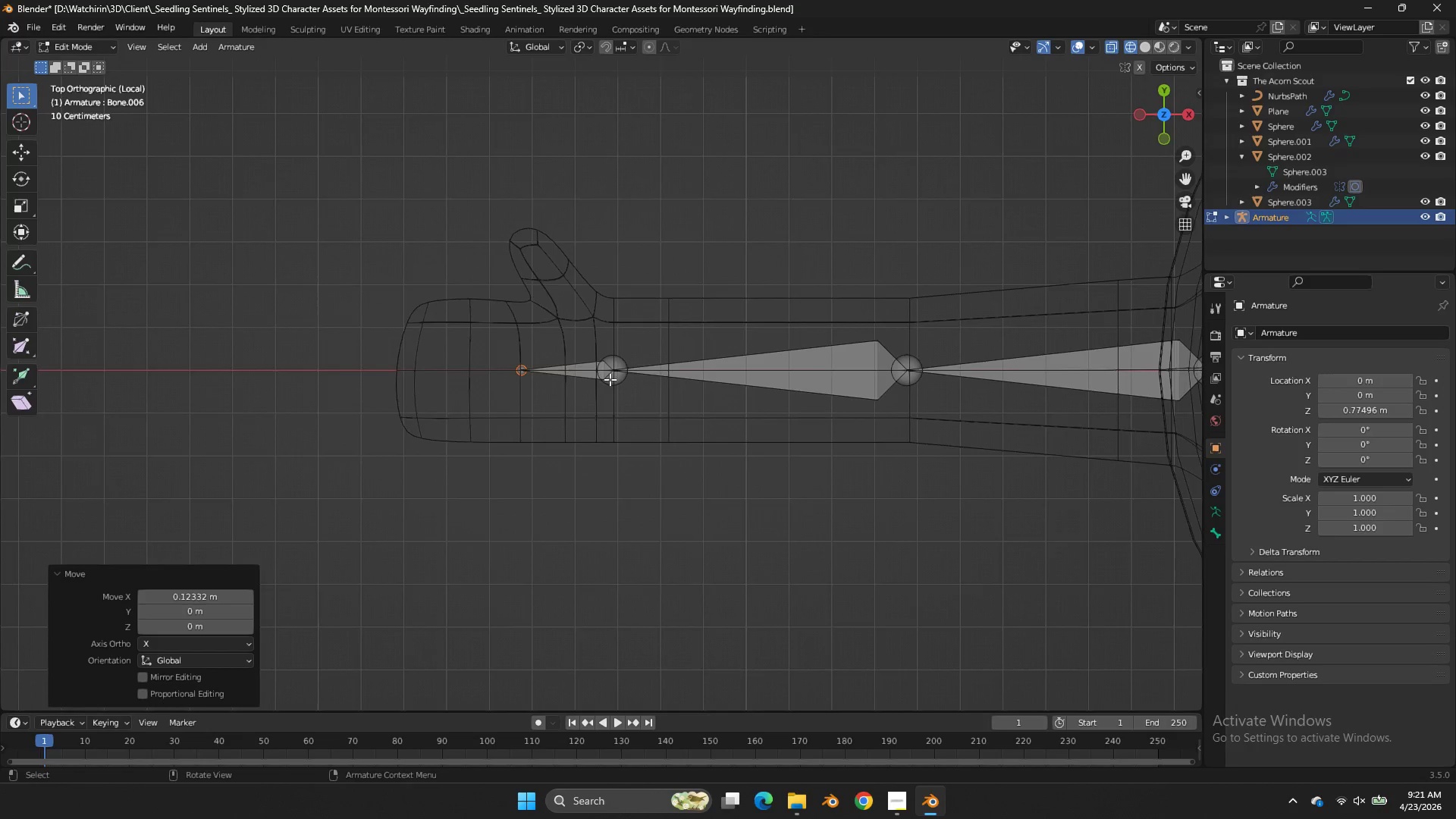 
double_click([572, 363])
 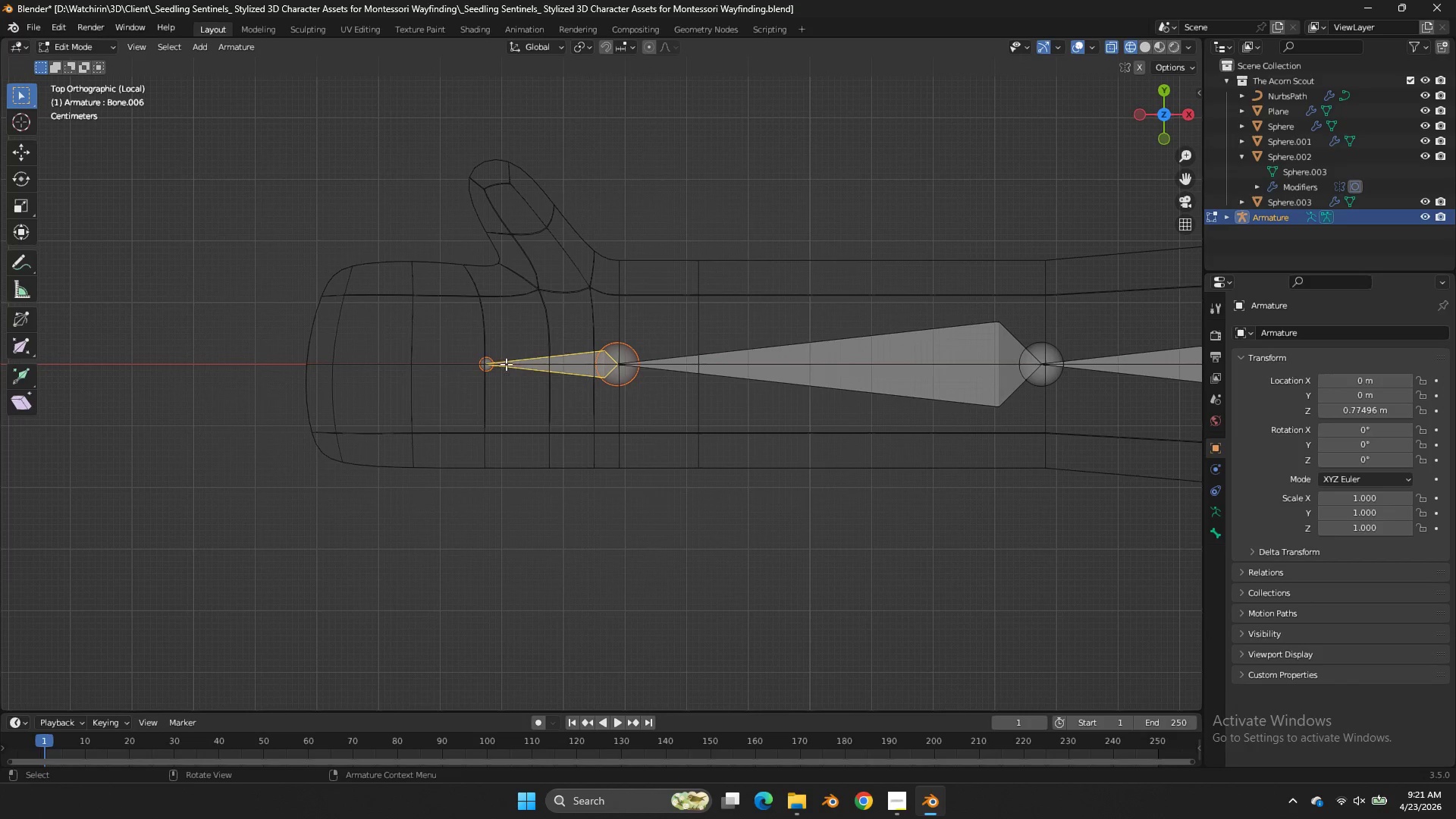 
left_click([572, 363])
 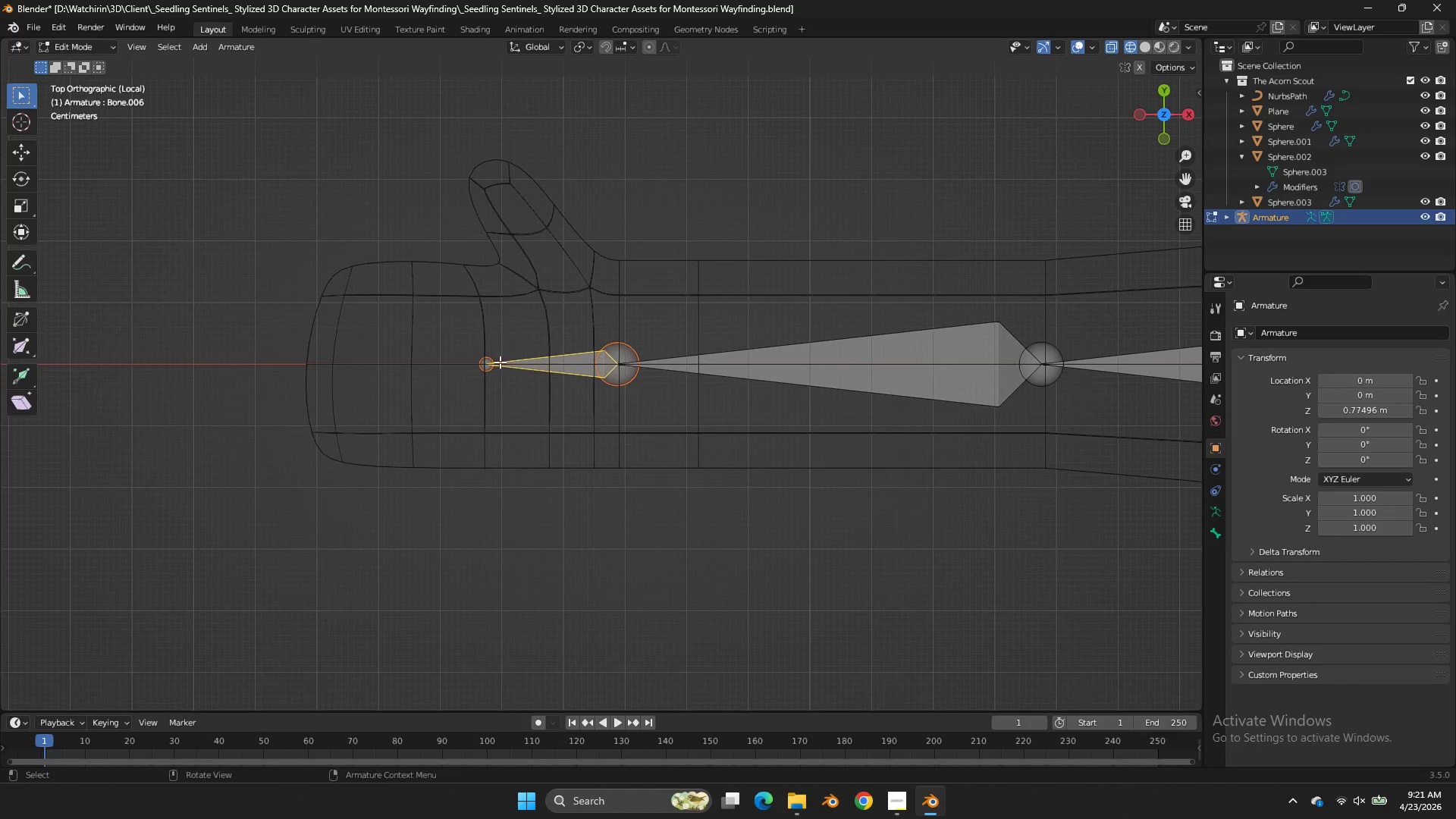 
scroll: coordinate [610, 379], scroll_direction: up, amount: 3.0
 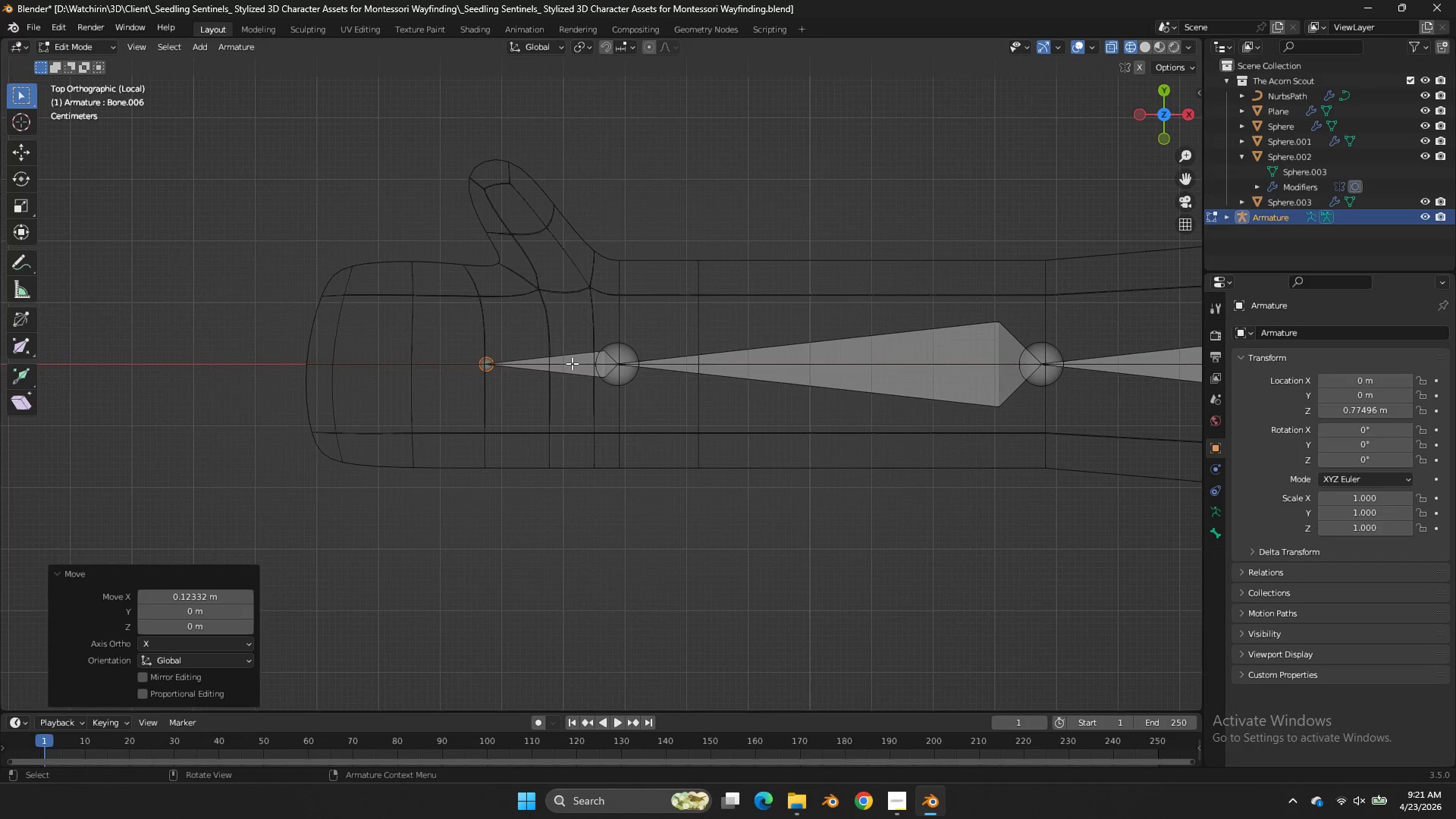 
left_click([482, 357])
 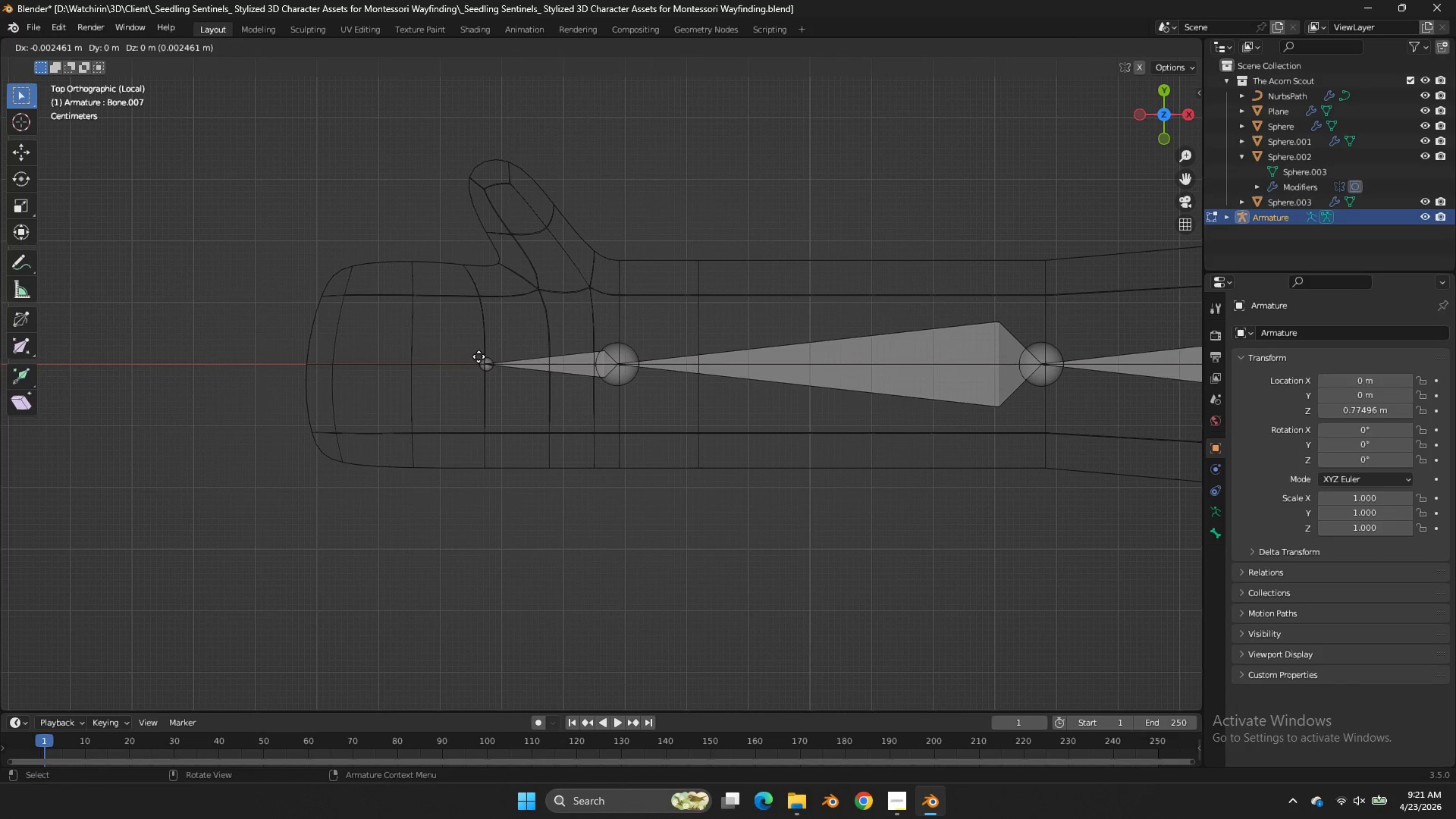 
type(ex)
 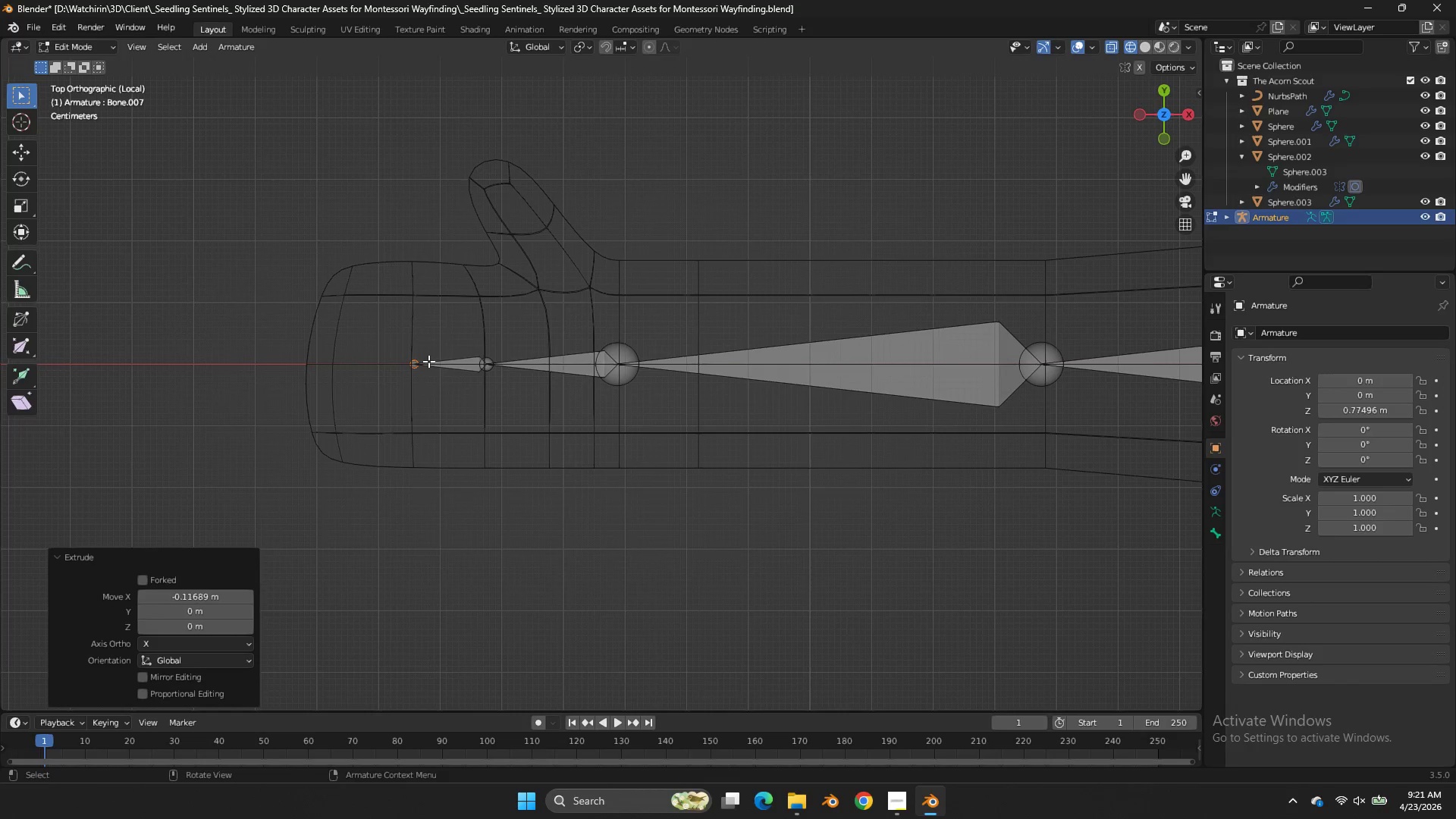 
double_click([449, 362])
 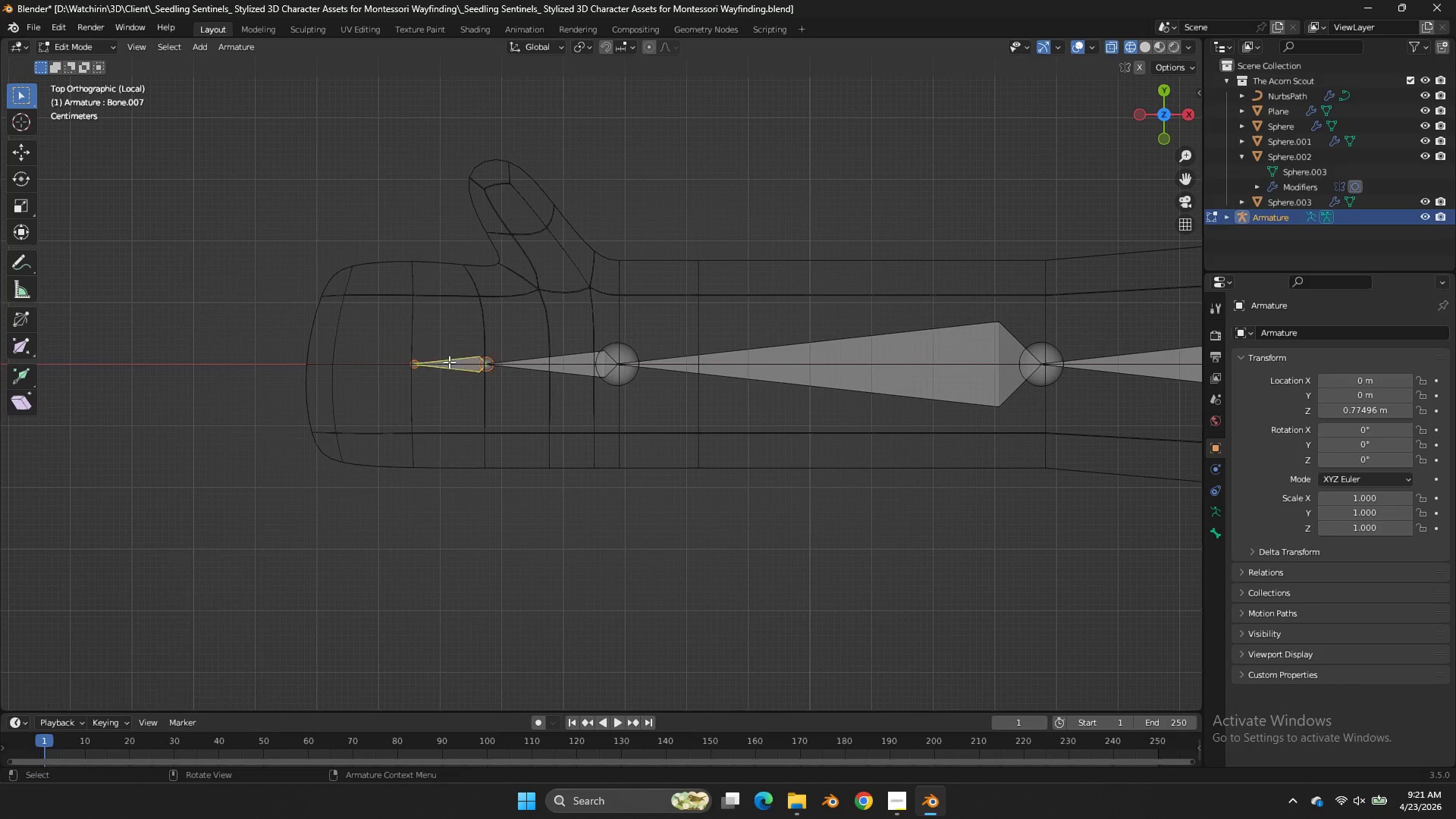 
triple_click([449, 362])
 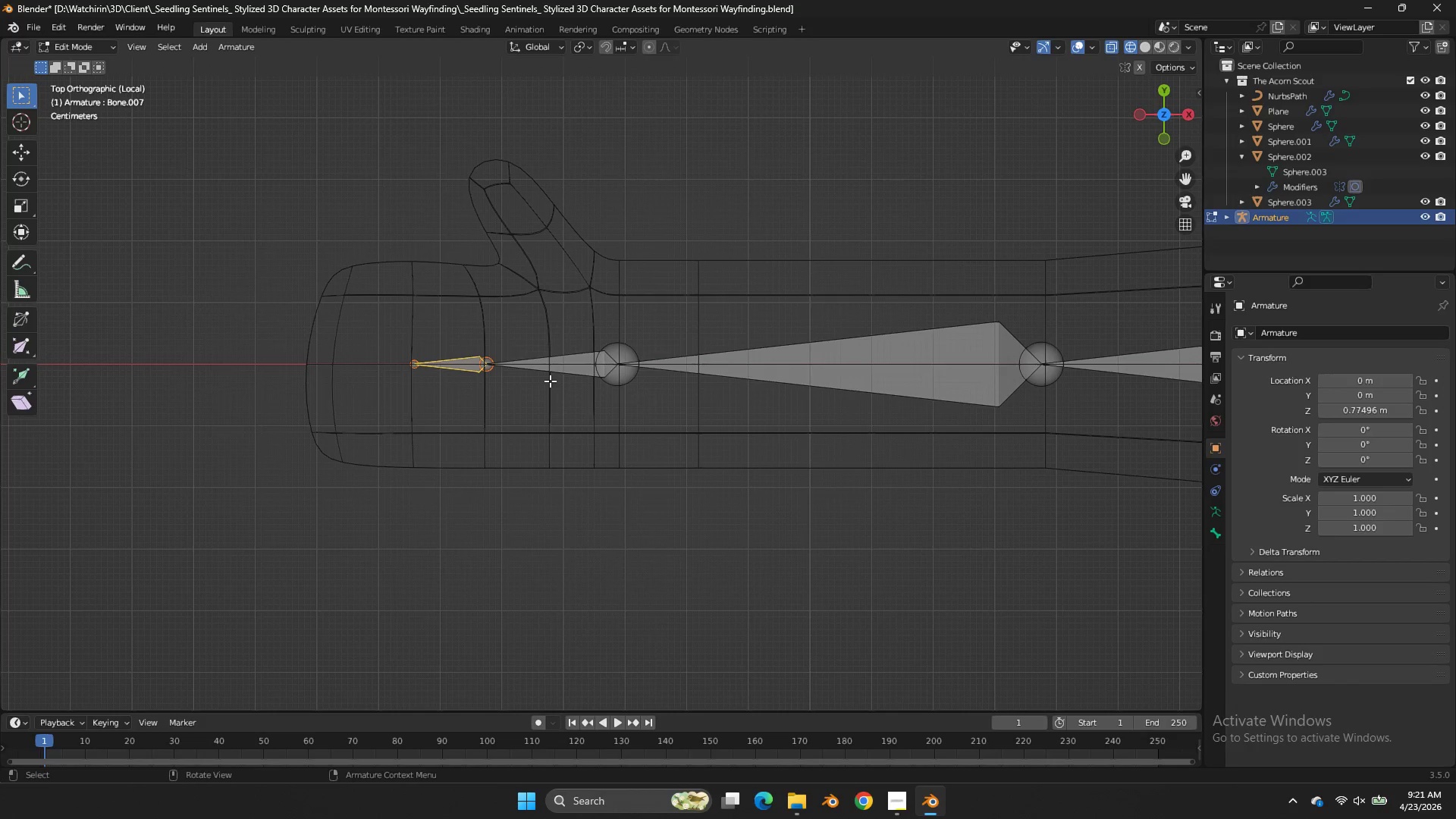 
key(Alt+AltRight)
 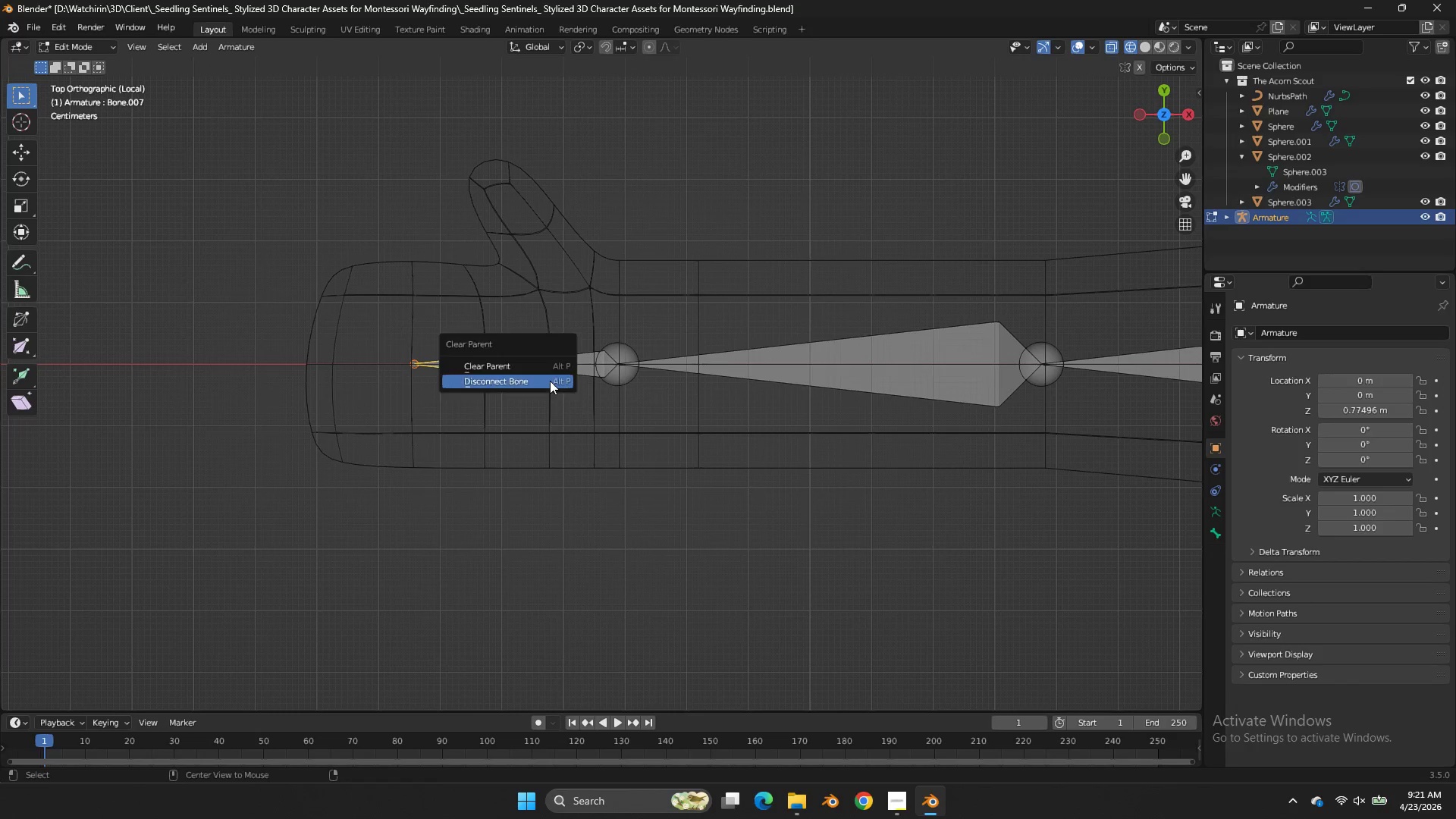 
key(Alt+P)
 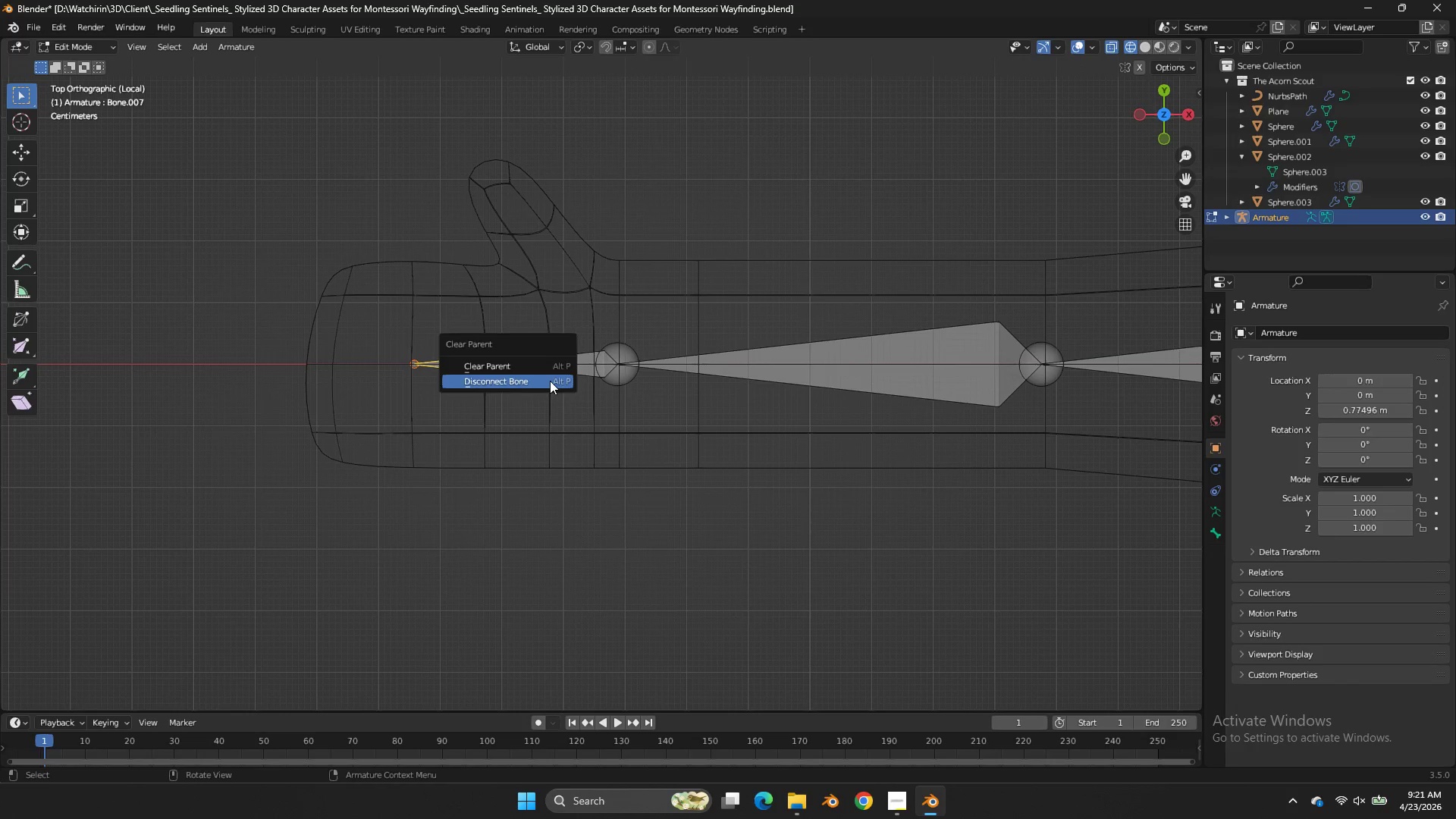 
left_click([550, 381])
 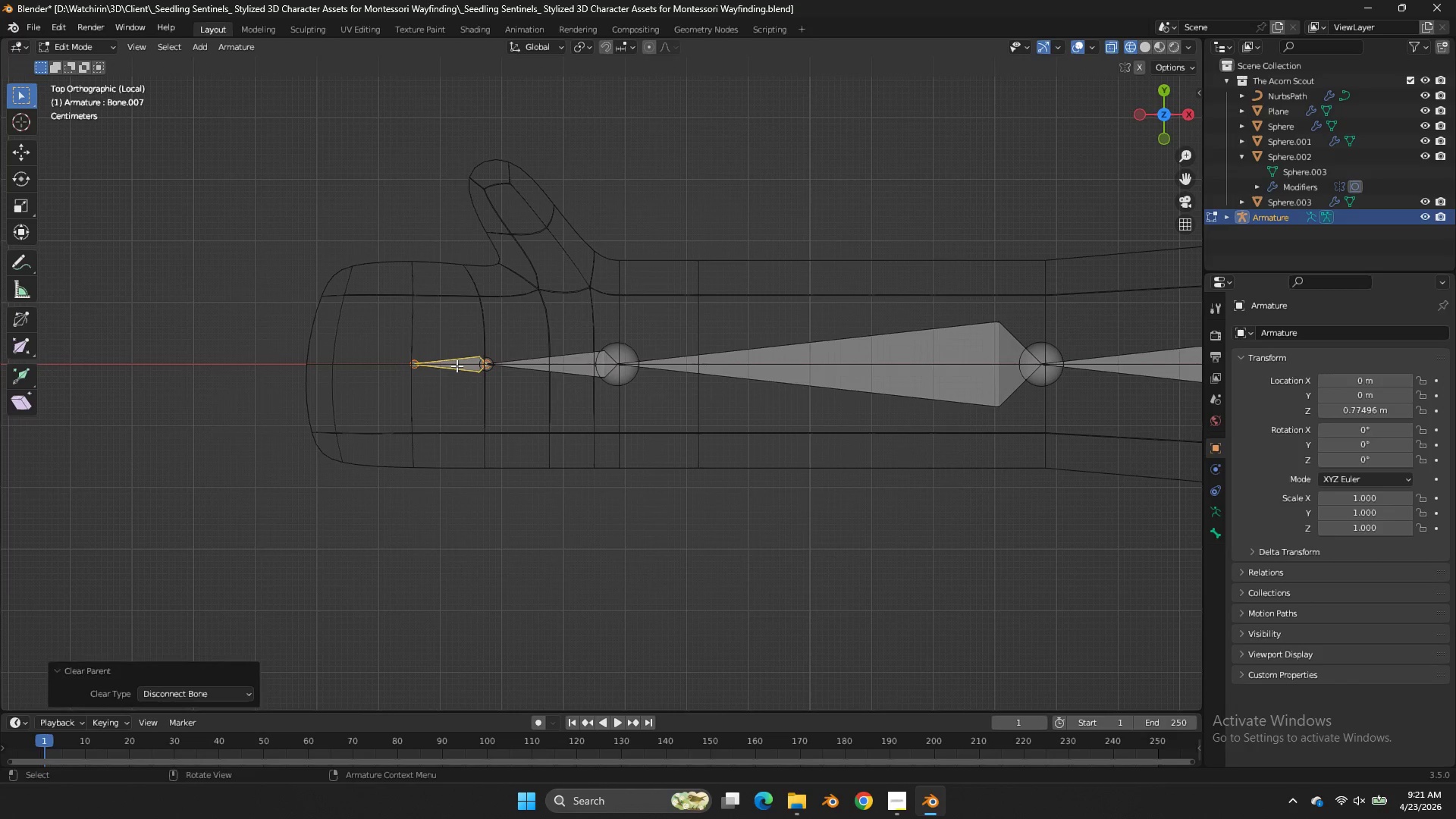 
double_click([457, 366])
 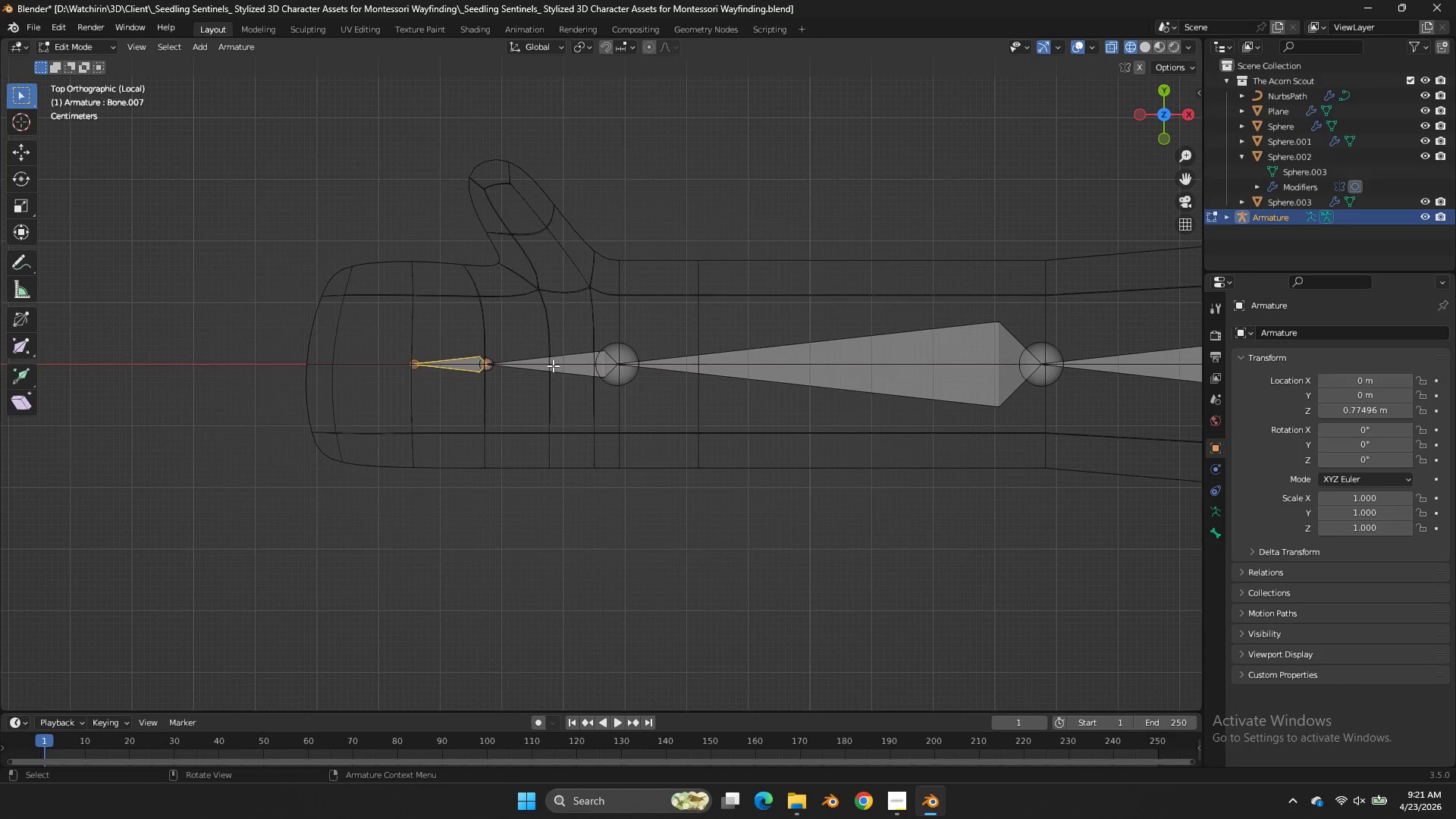 
type(gx)
 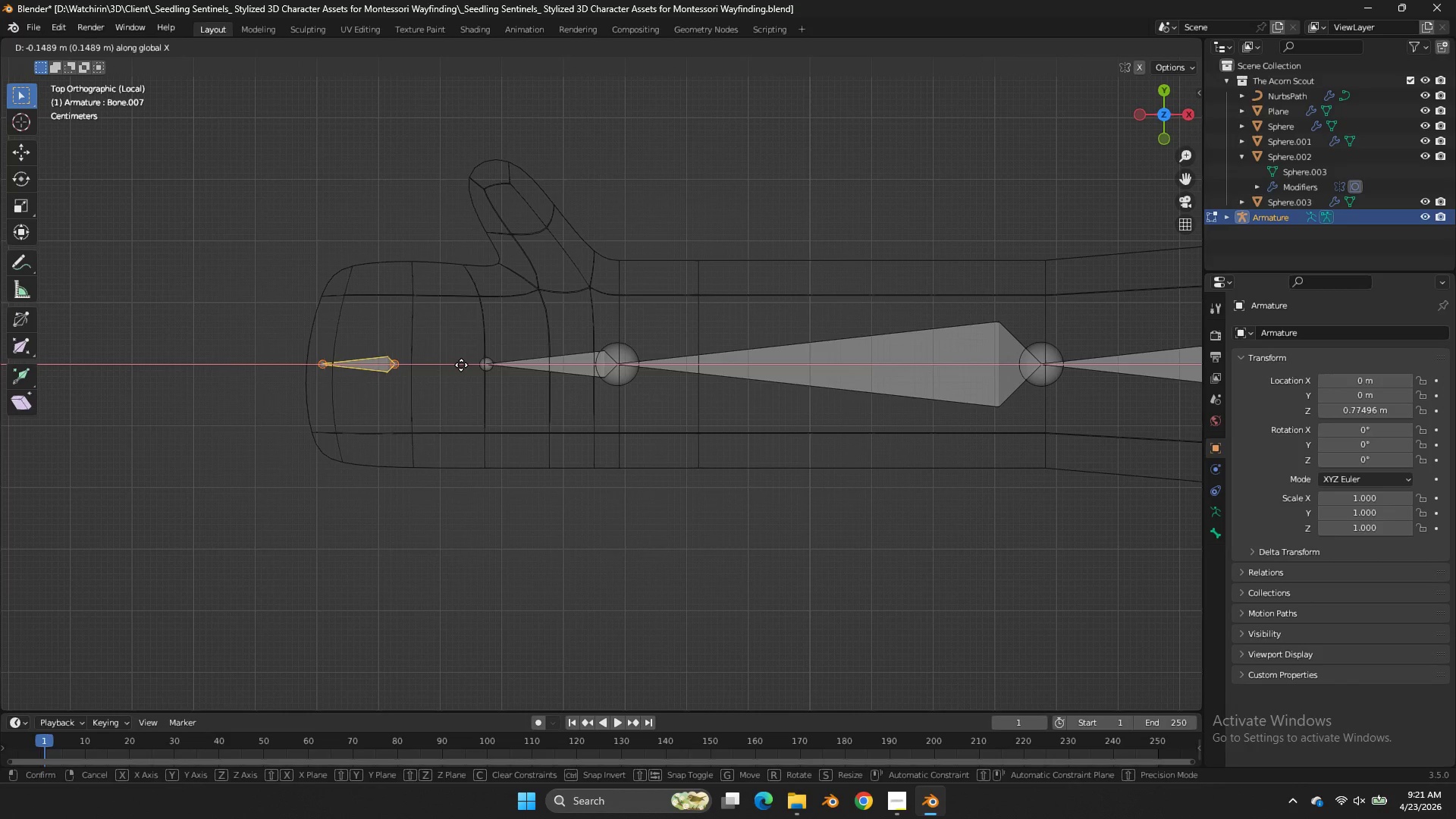 
left_click([462, 365])
 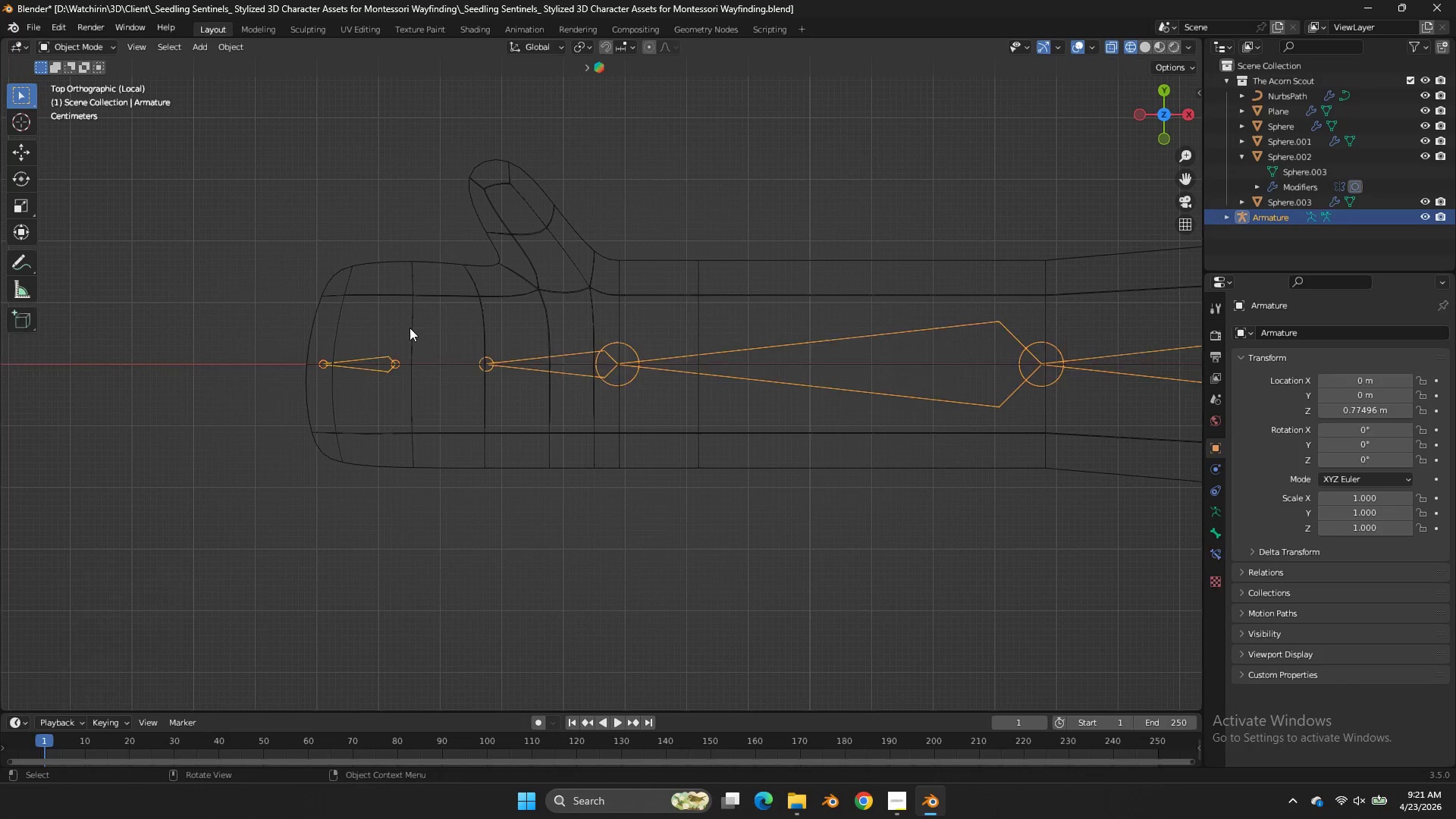 
key(Tab)
 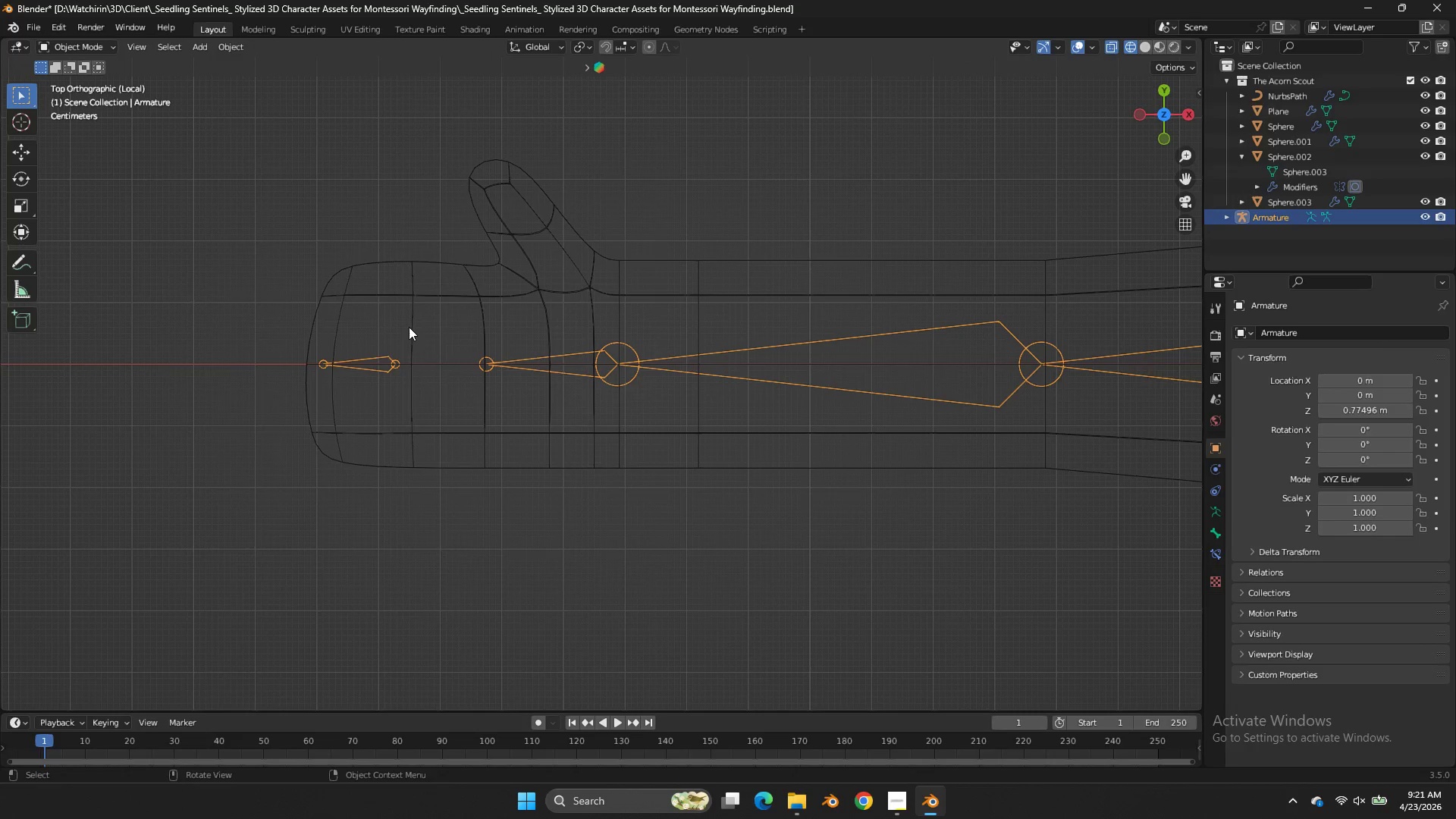 
double_click([409, 327])
 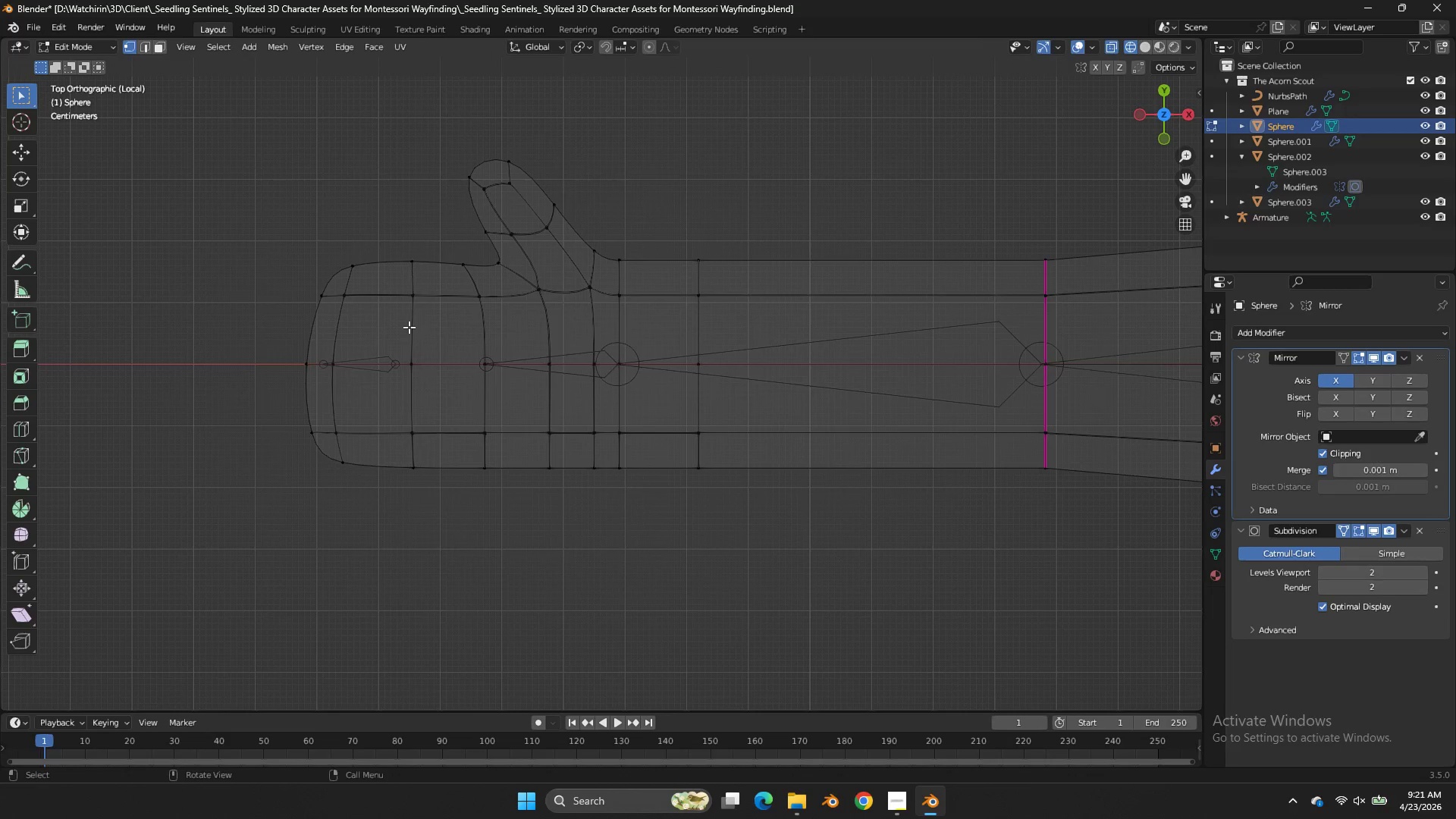 
key(Tab)
 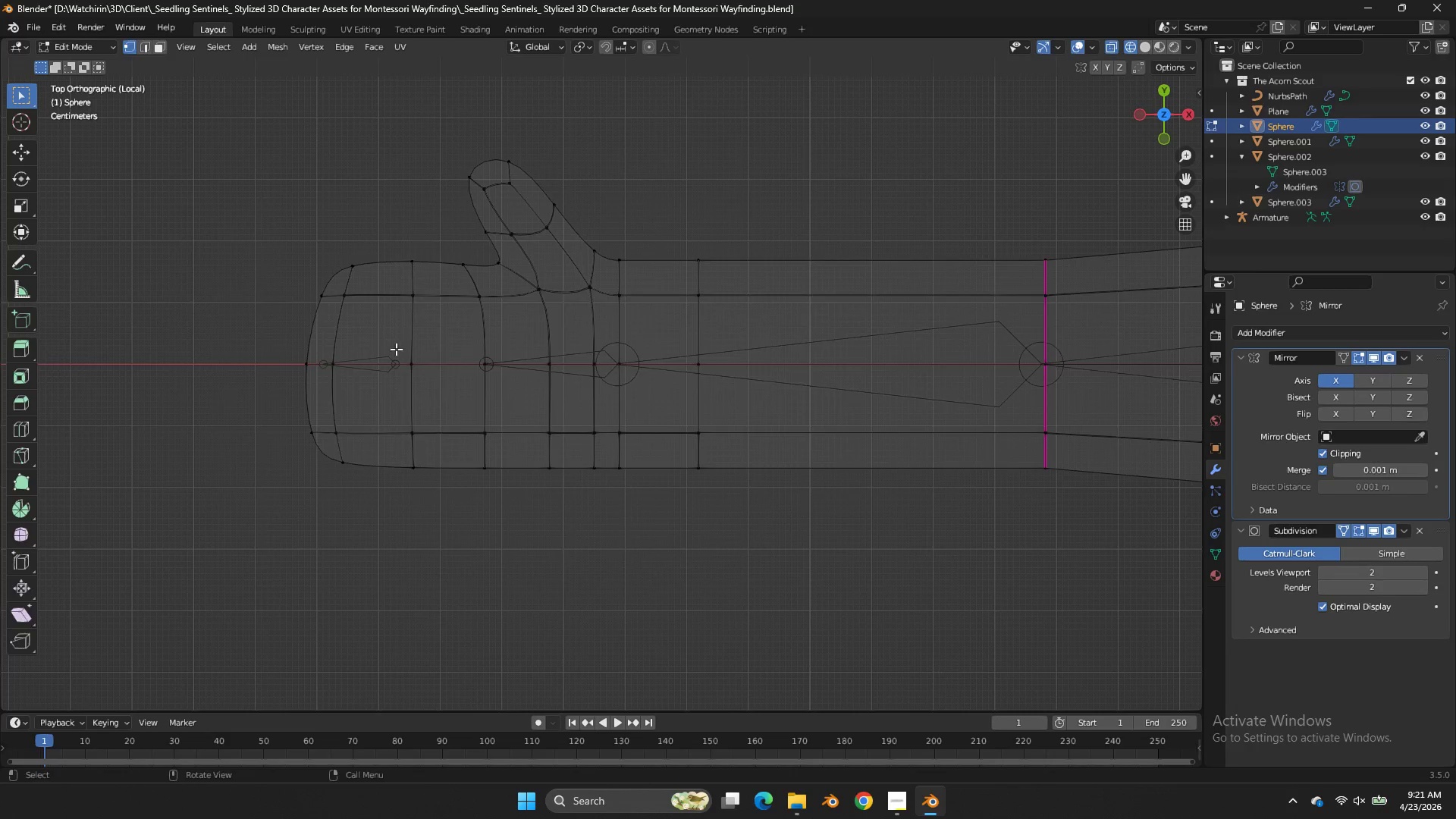 
key(Tab)
 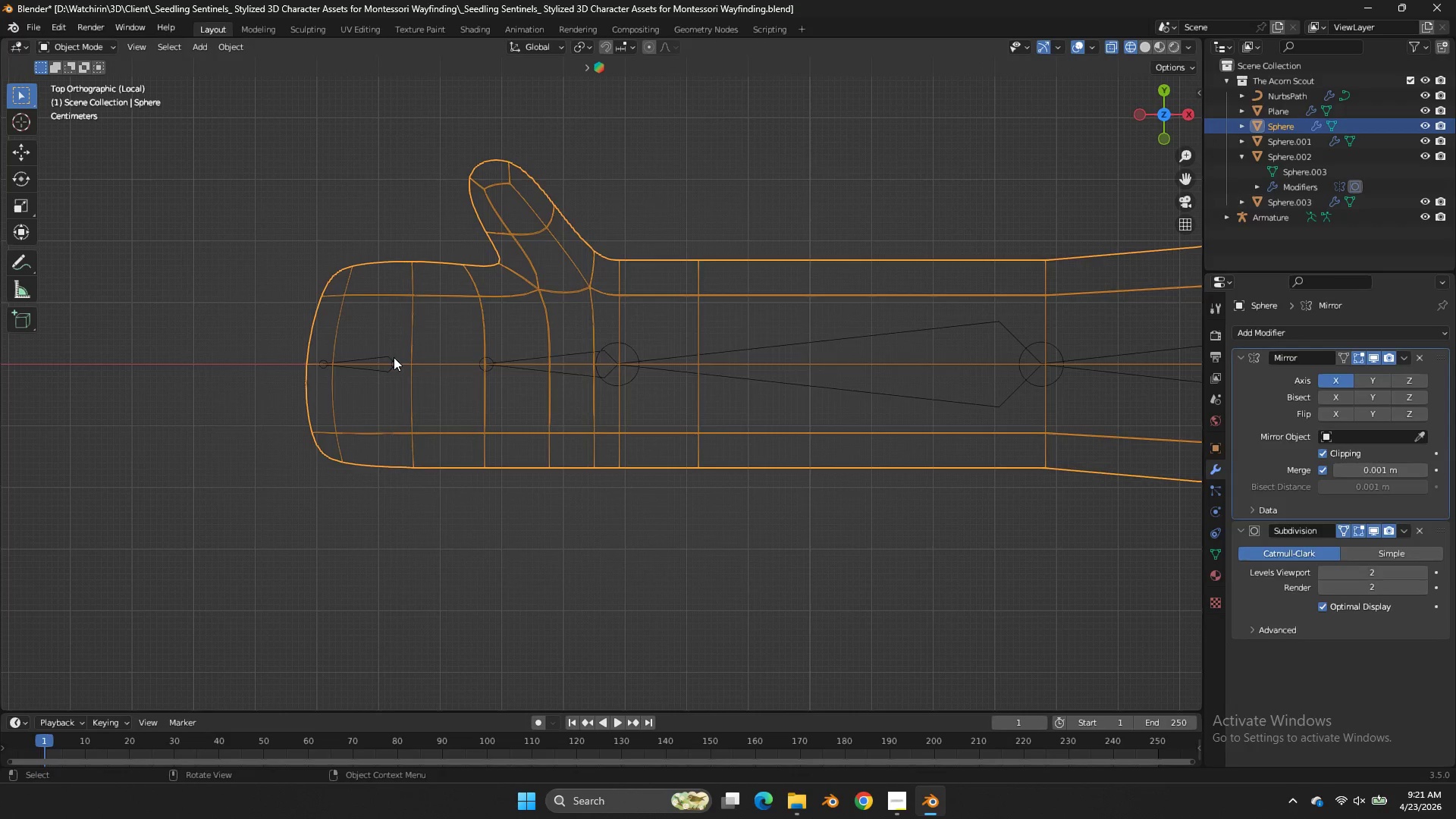 
left_click([394, 357])
 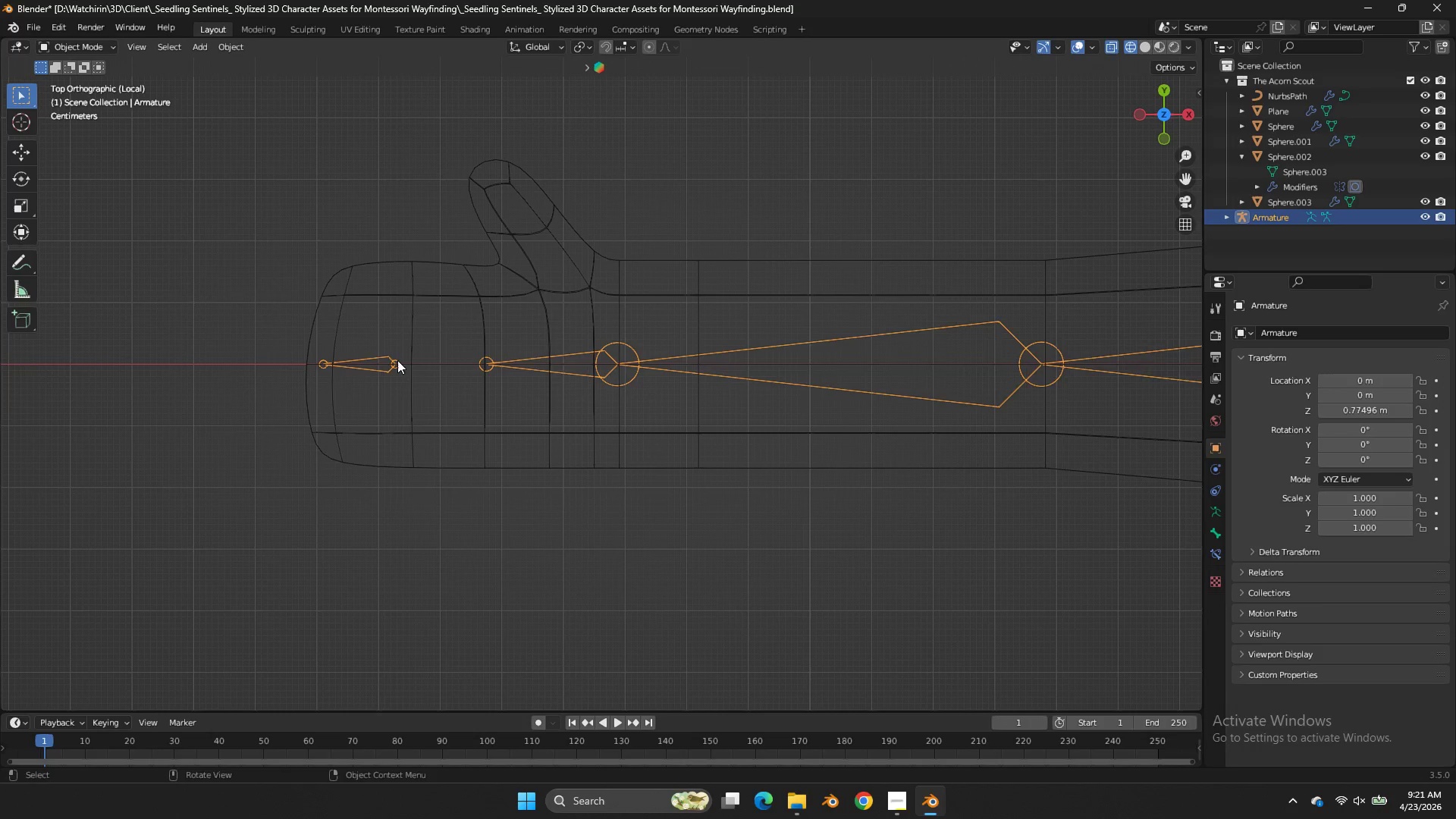 
key(Tab)
 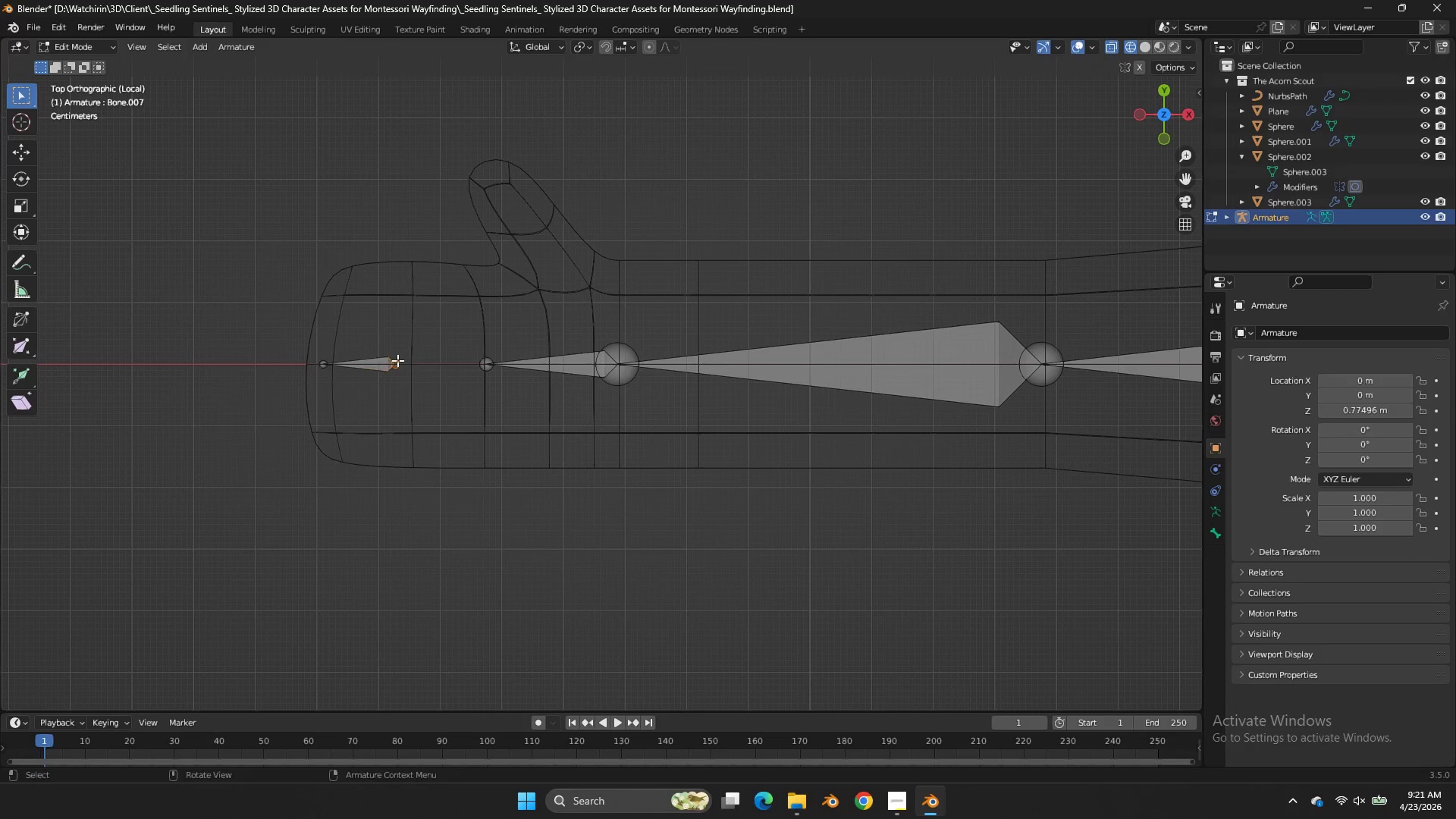 
left_click([397, 360])
 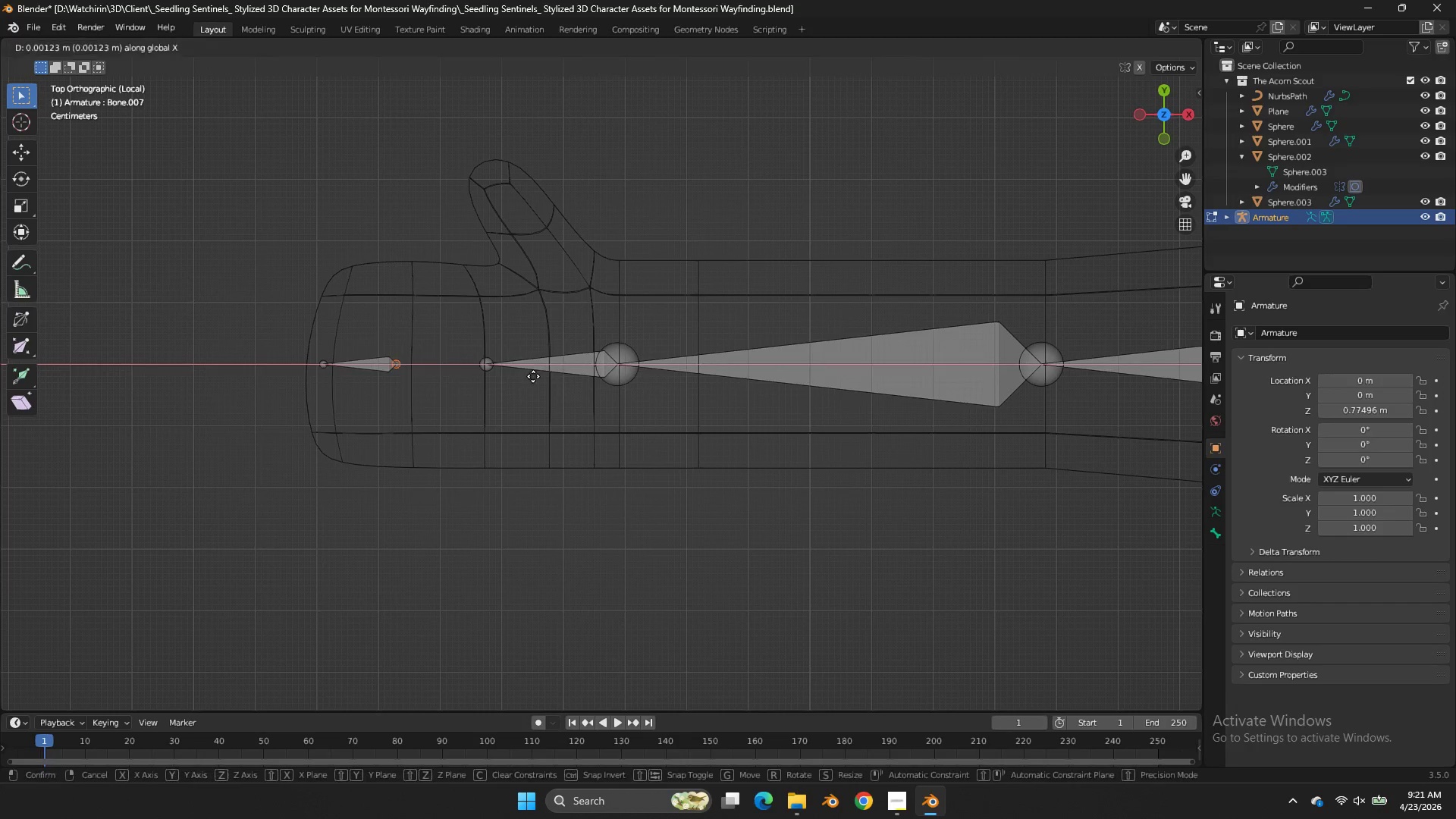 
type(gx)
 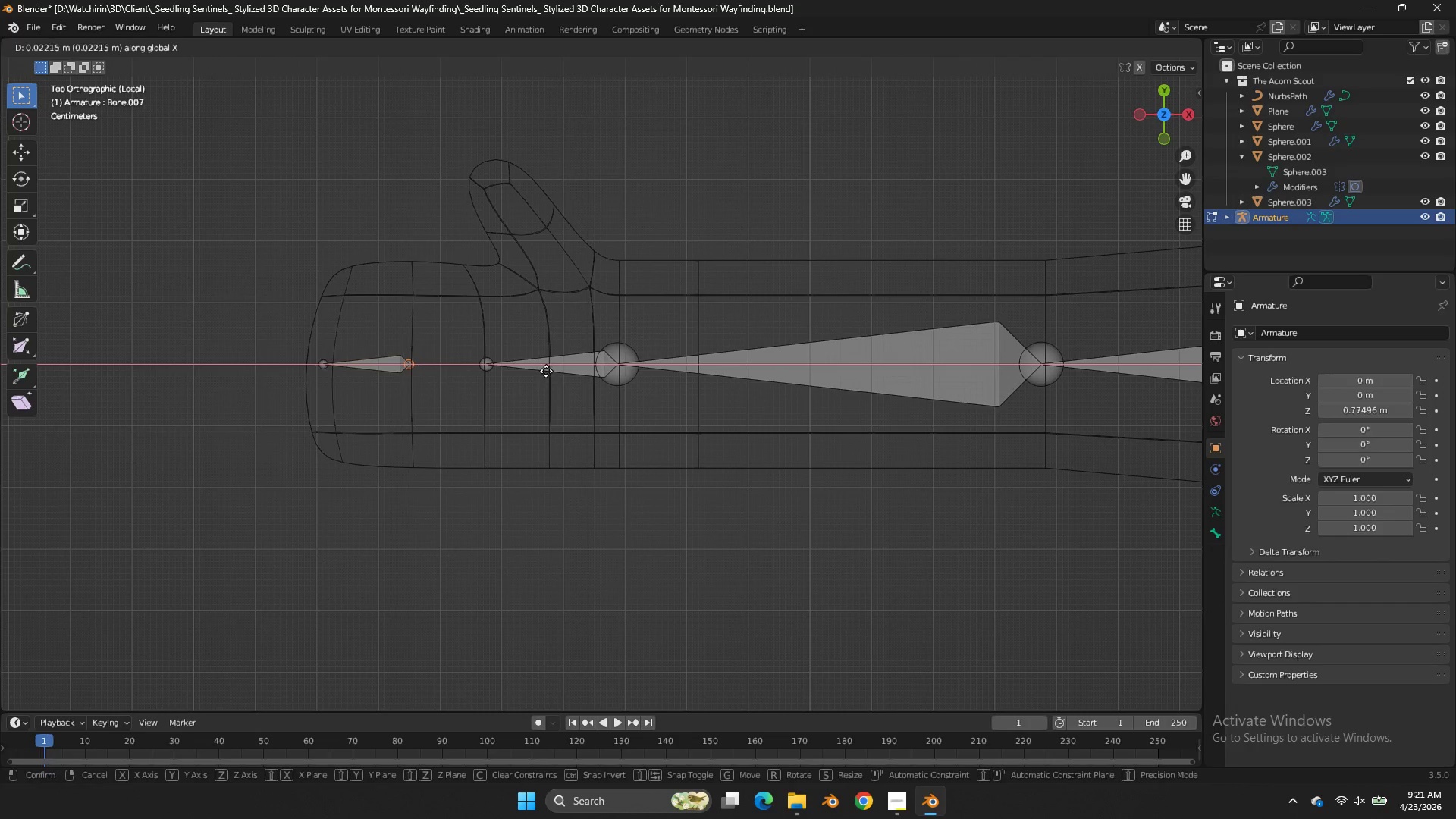 
left_click([546, 371])
 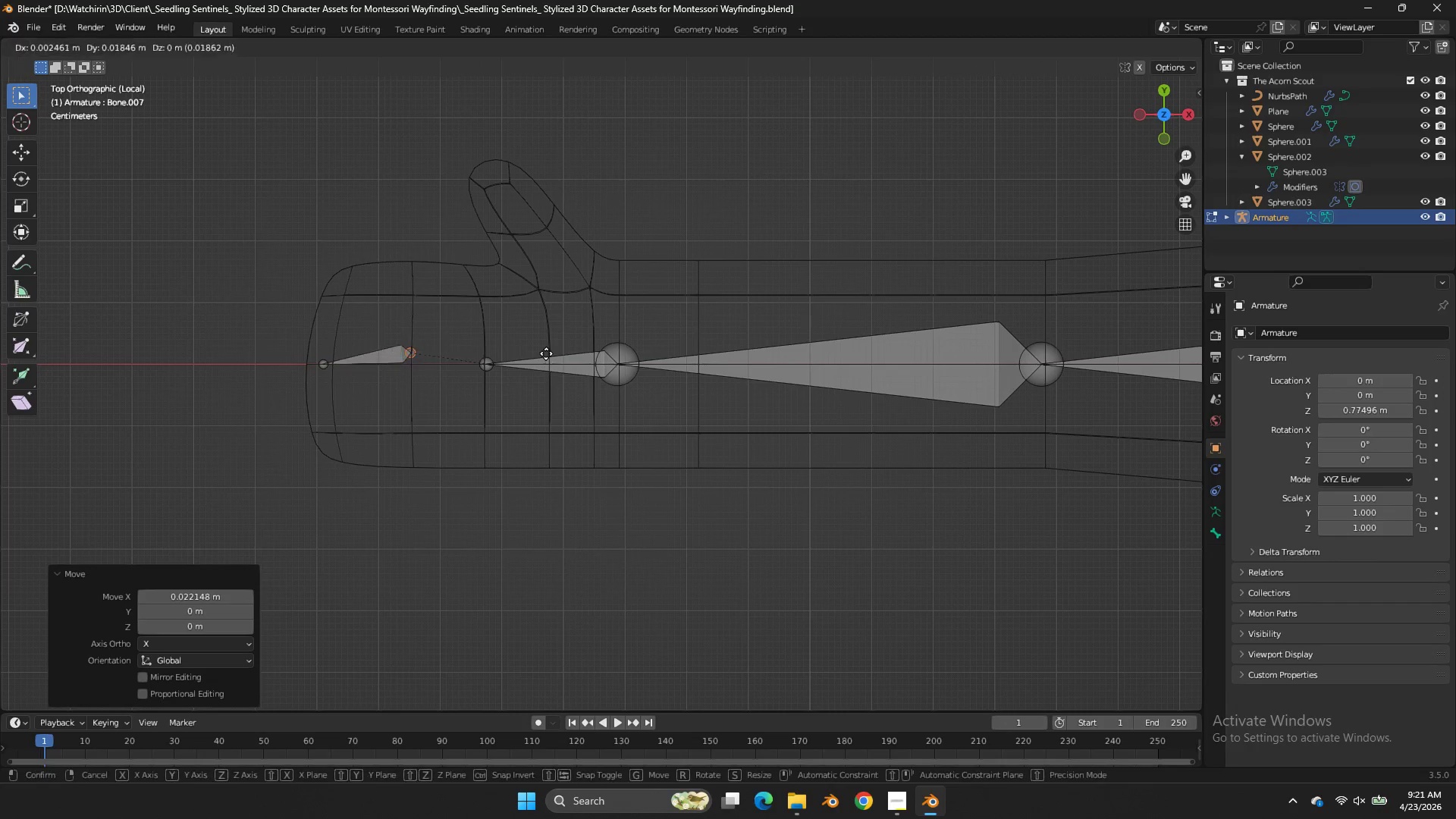 
type(ggx)
 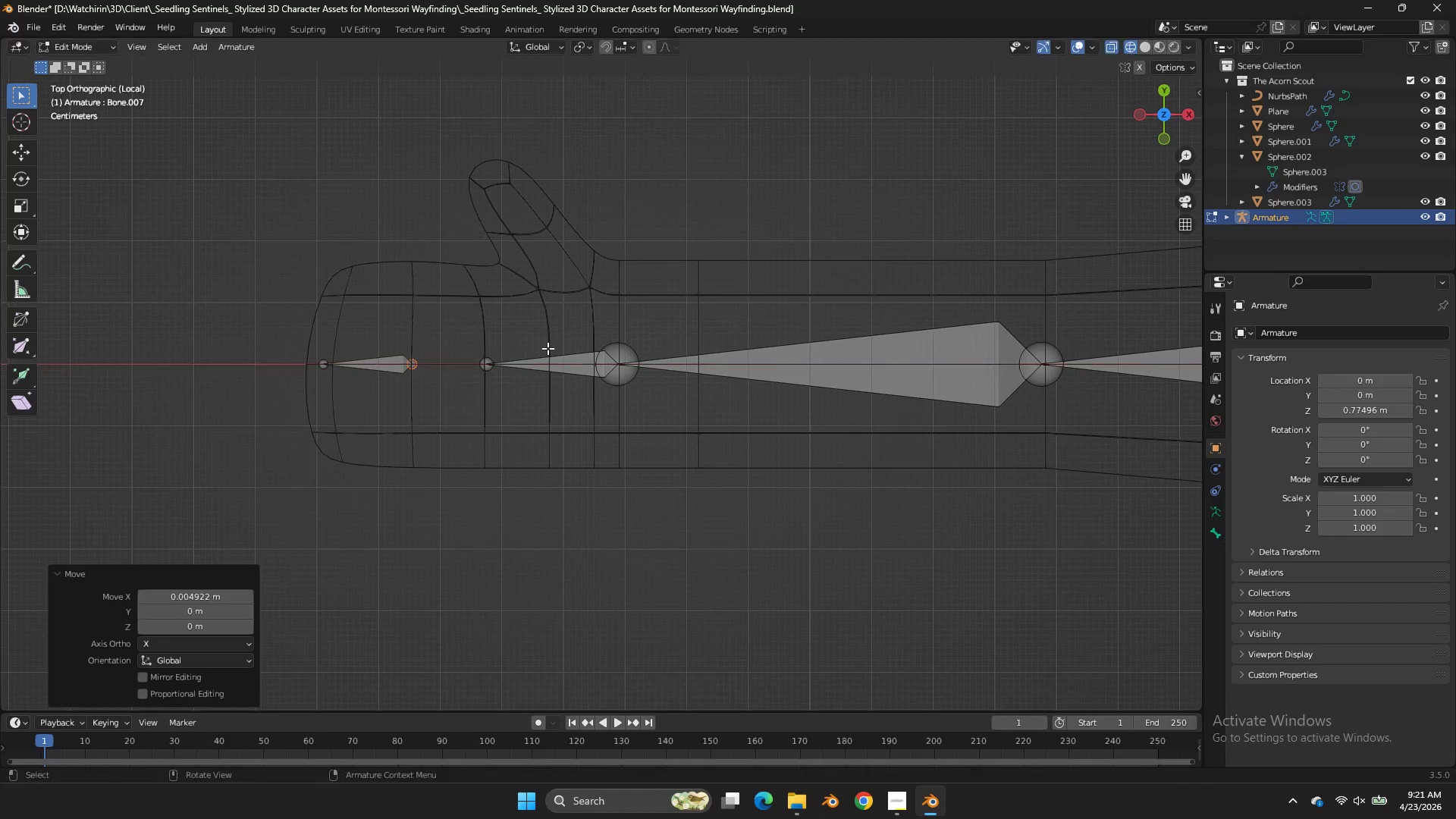 
left_click([548, 348])
 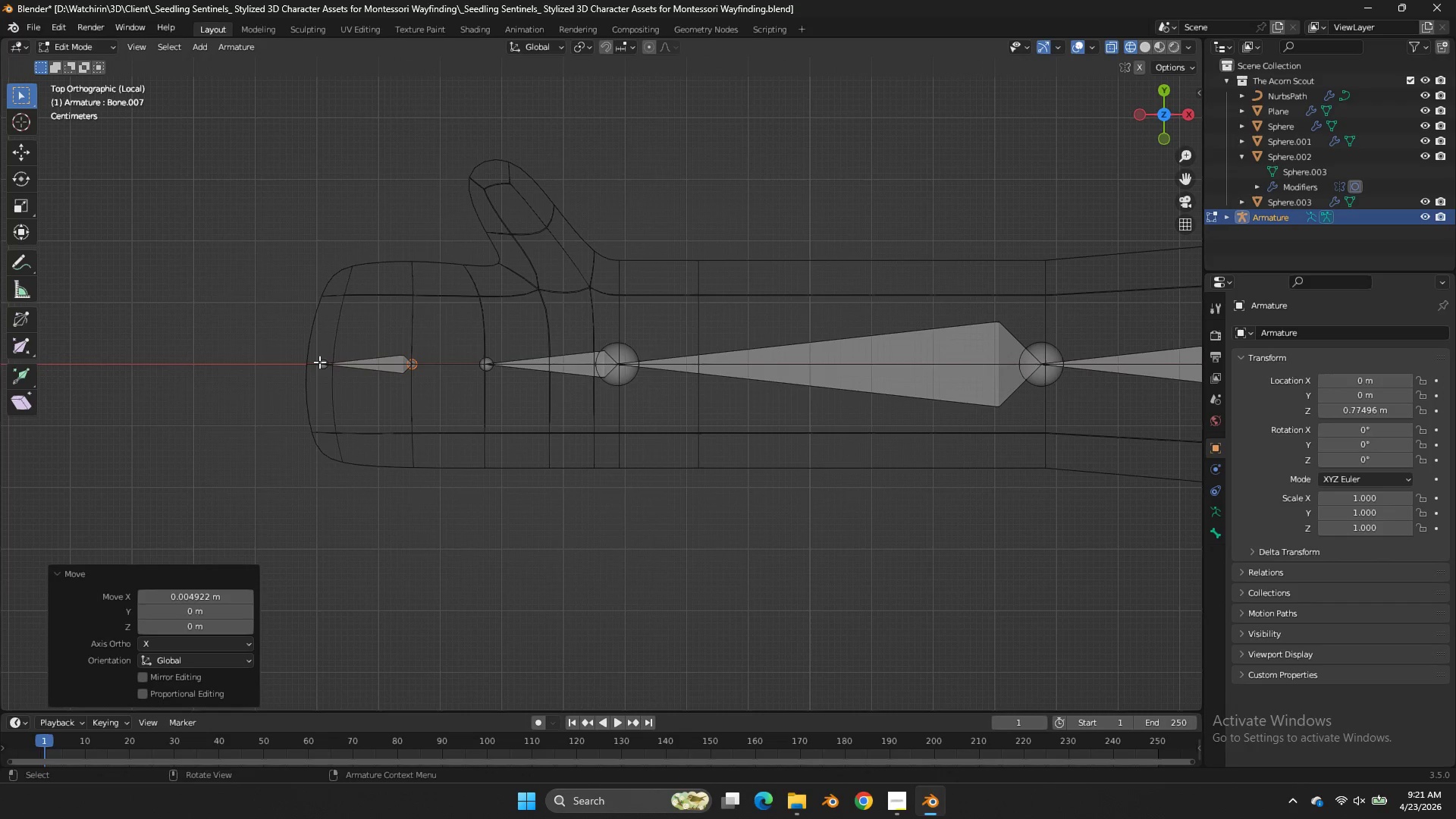 
left_click([319, 362])
 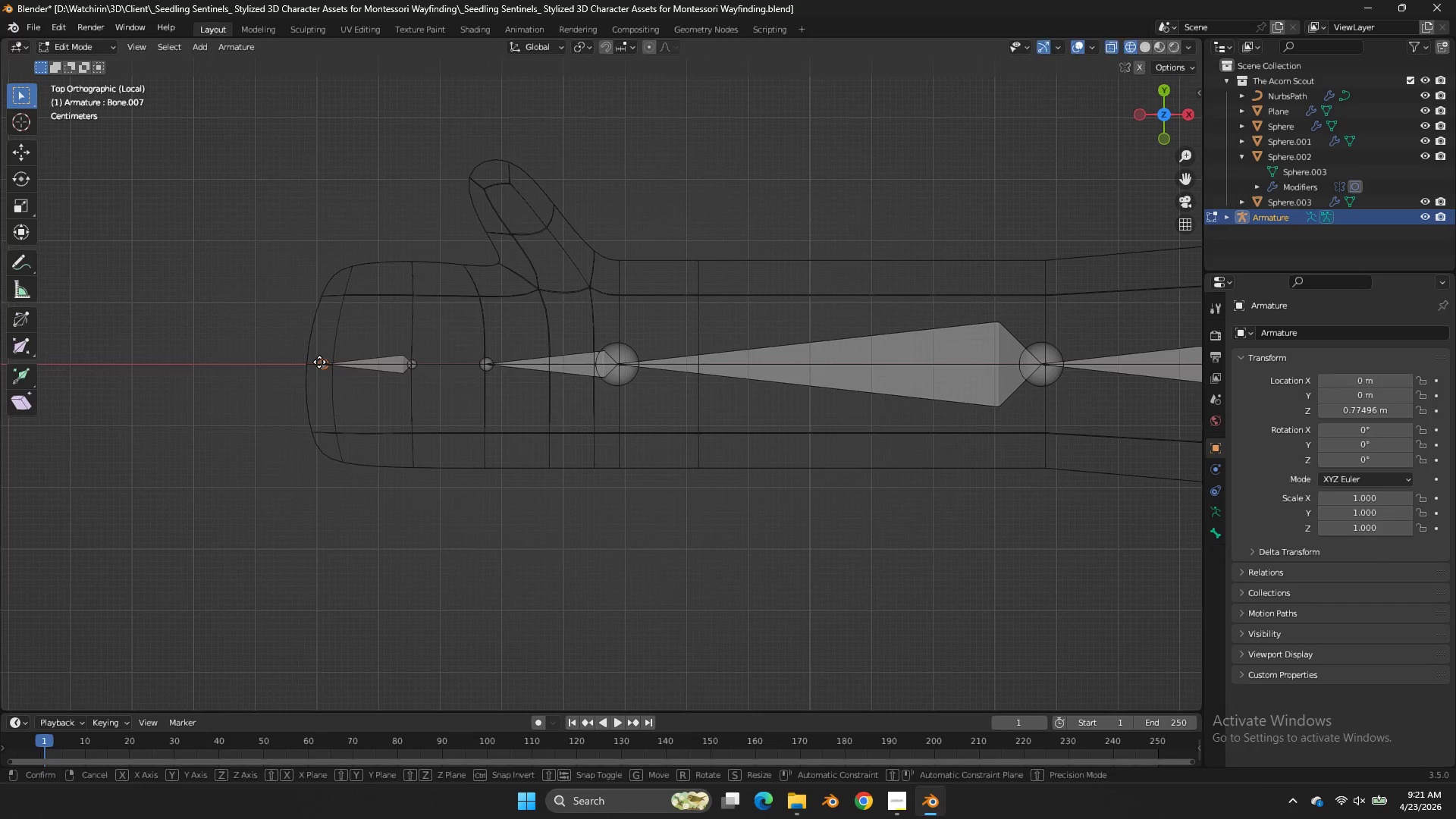 
type(gx)
 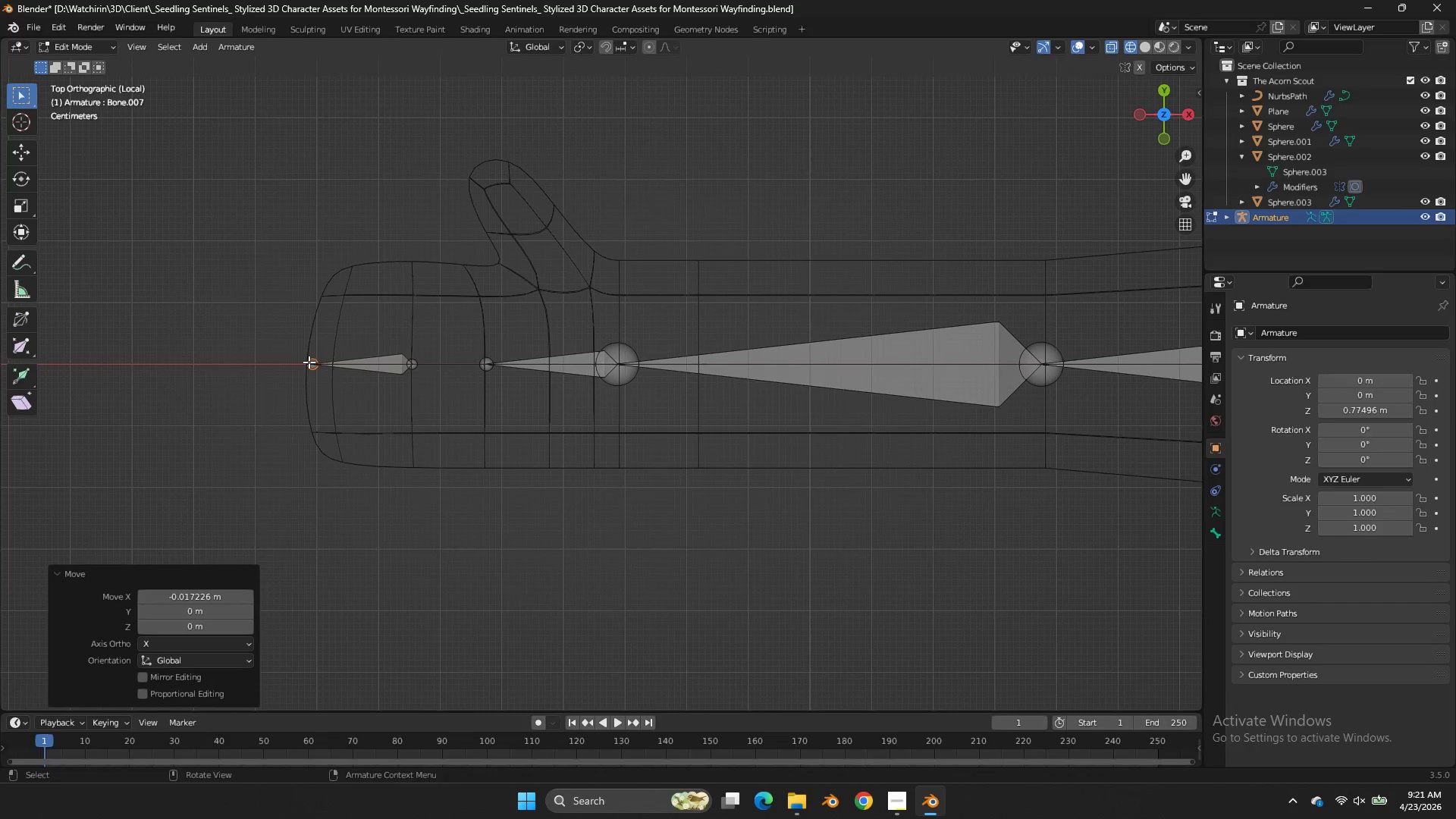 
double_click([309, 362])
 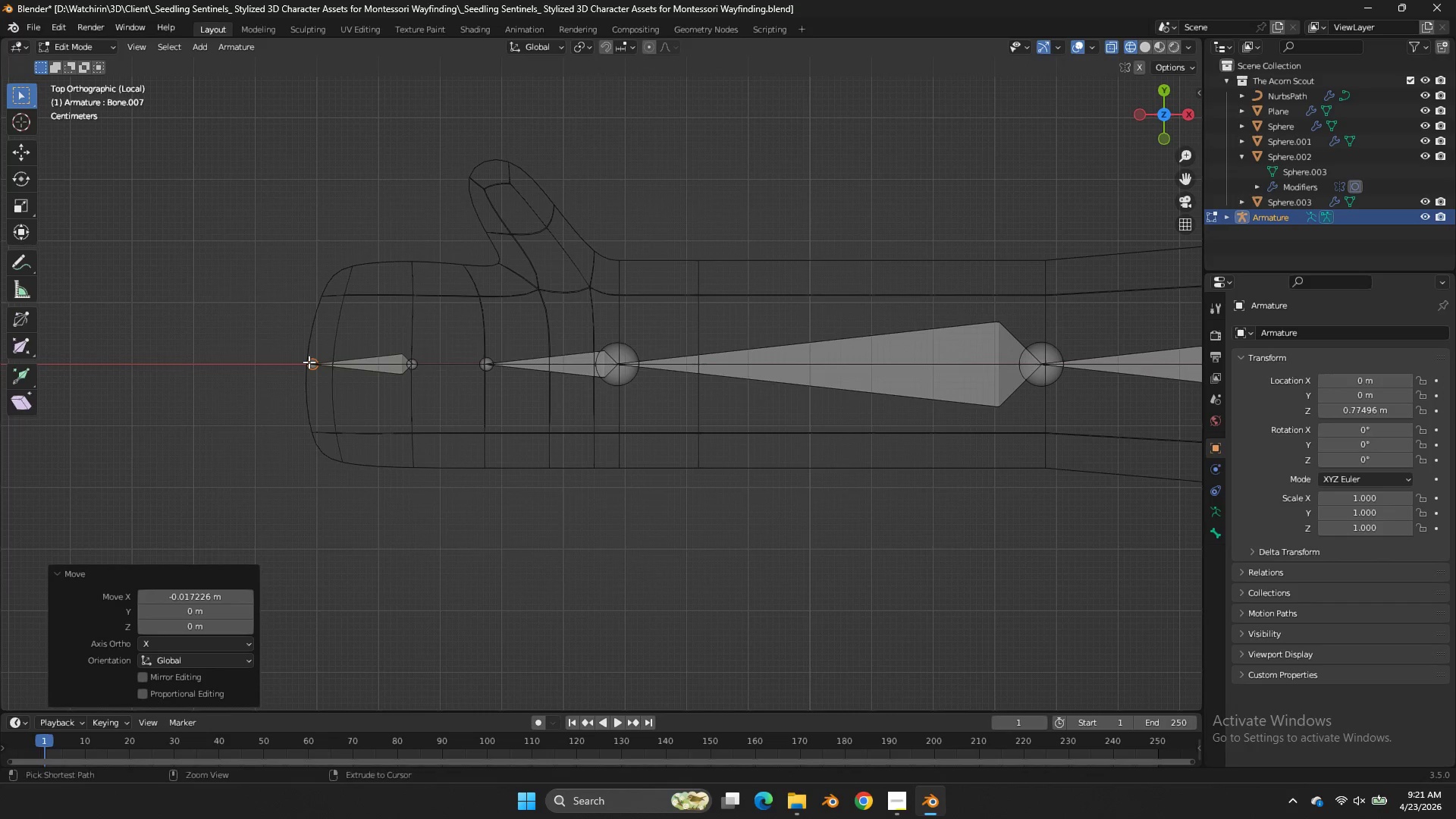 
key(Control+S)
 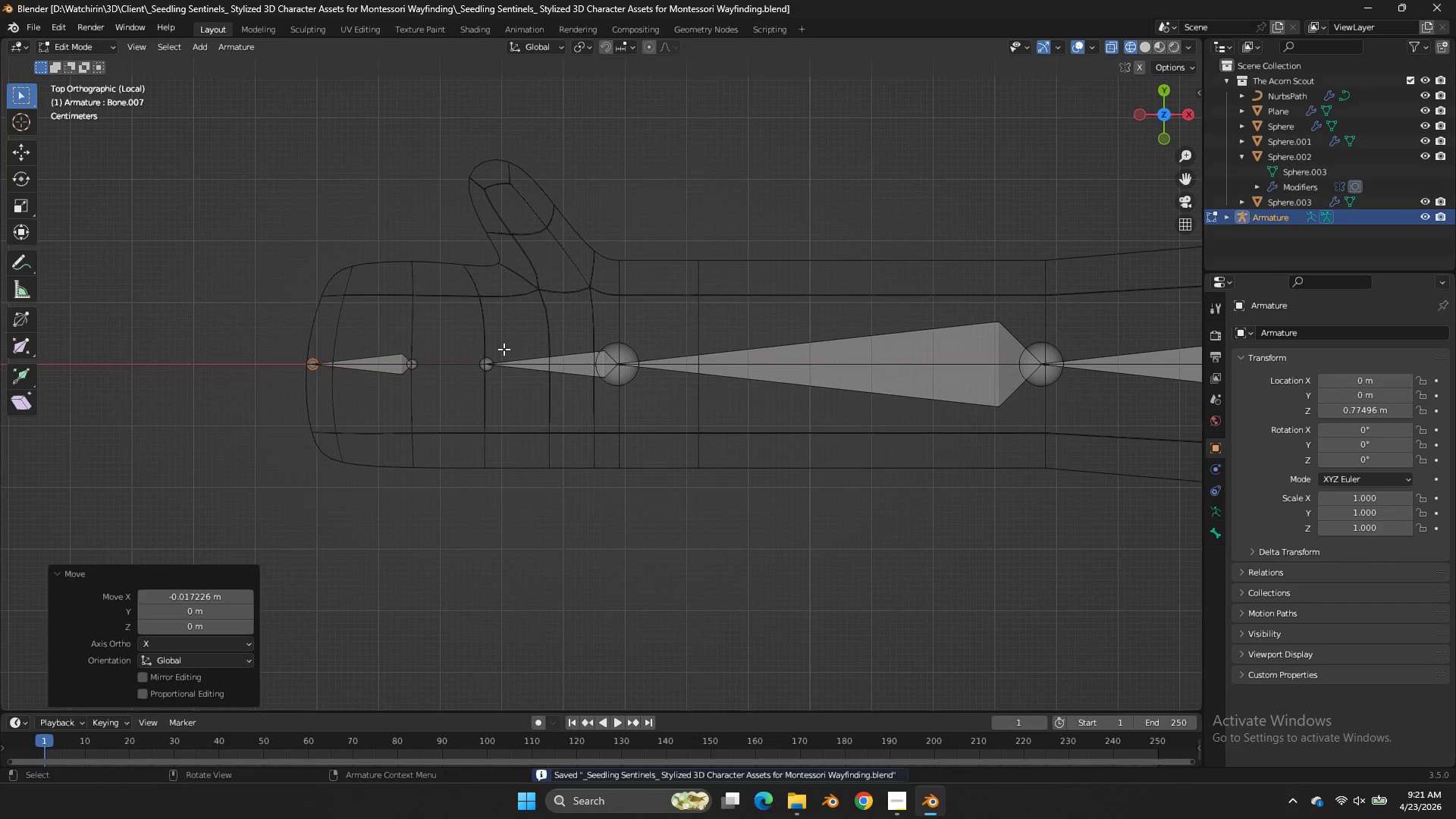 
key(Control+ControlLeft)
 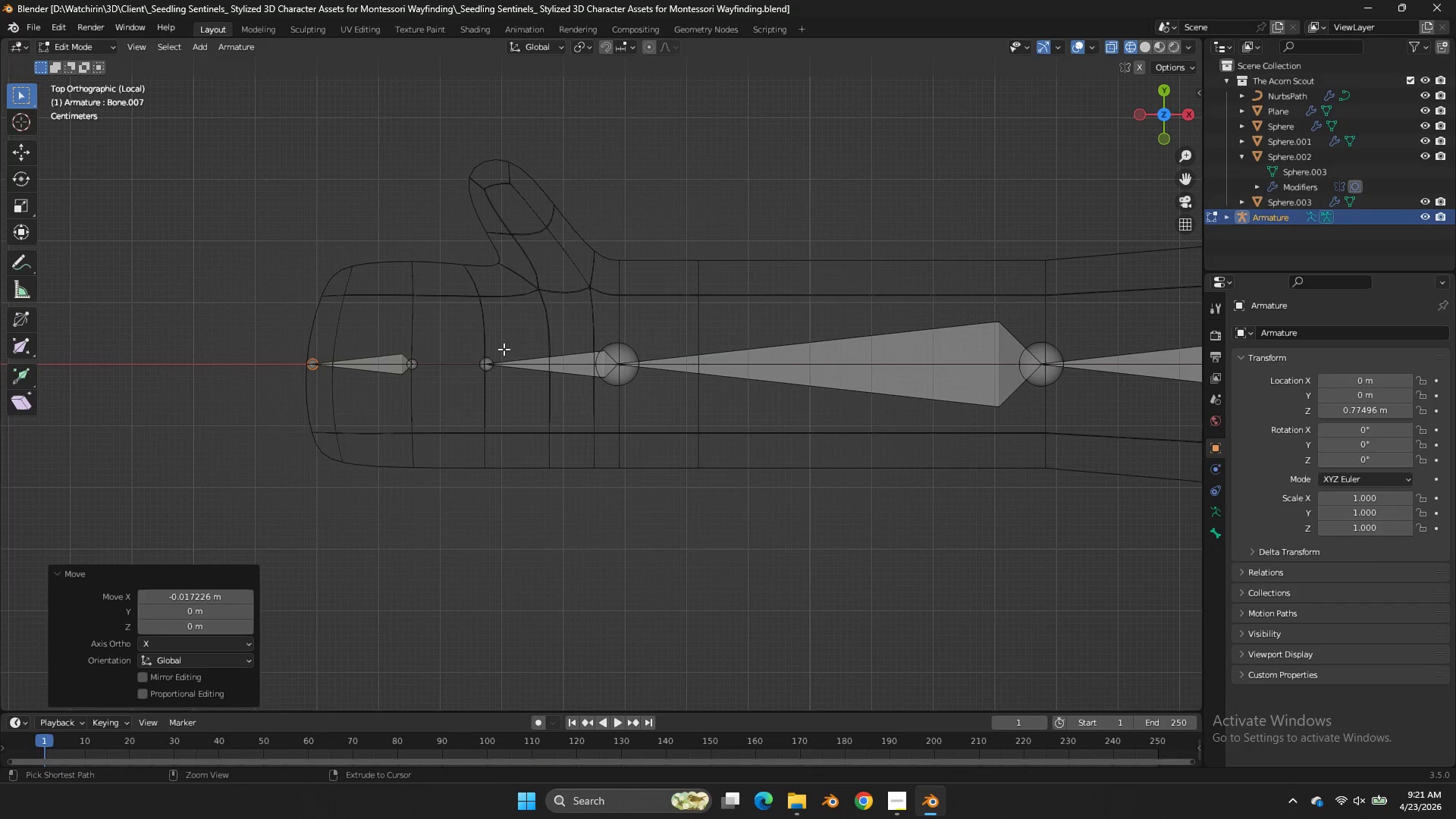 
key(Control+S)
 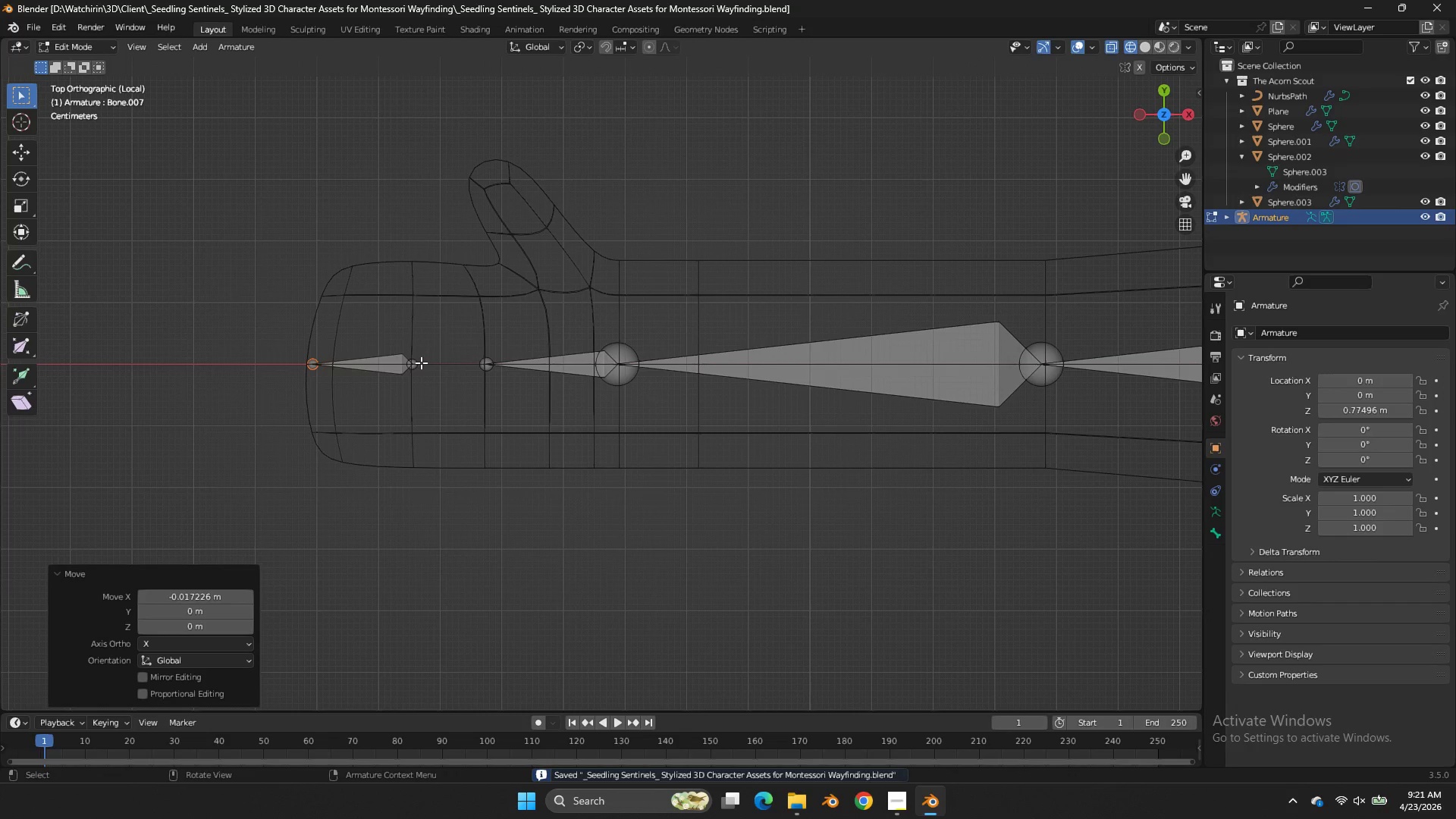 
left_click([386, 360])
 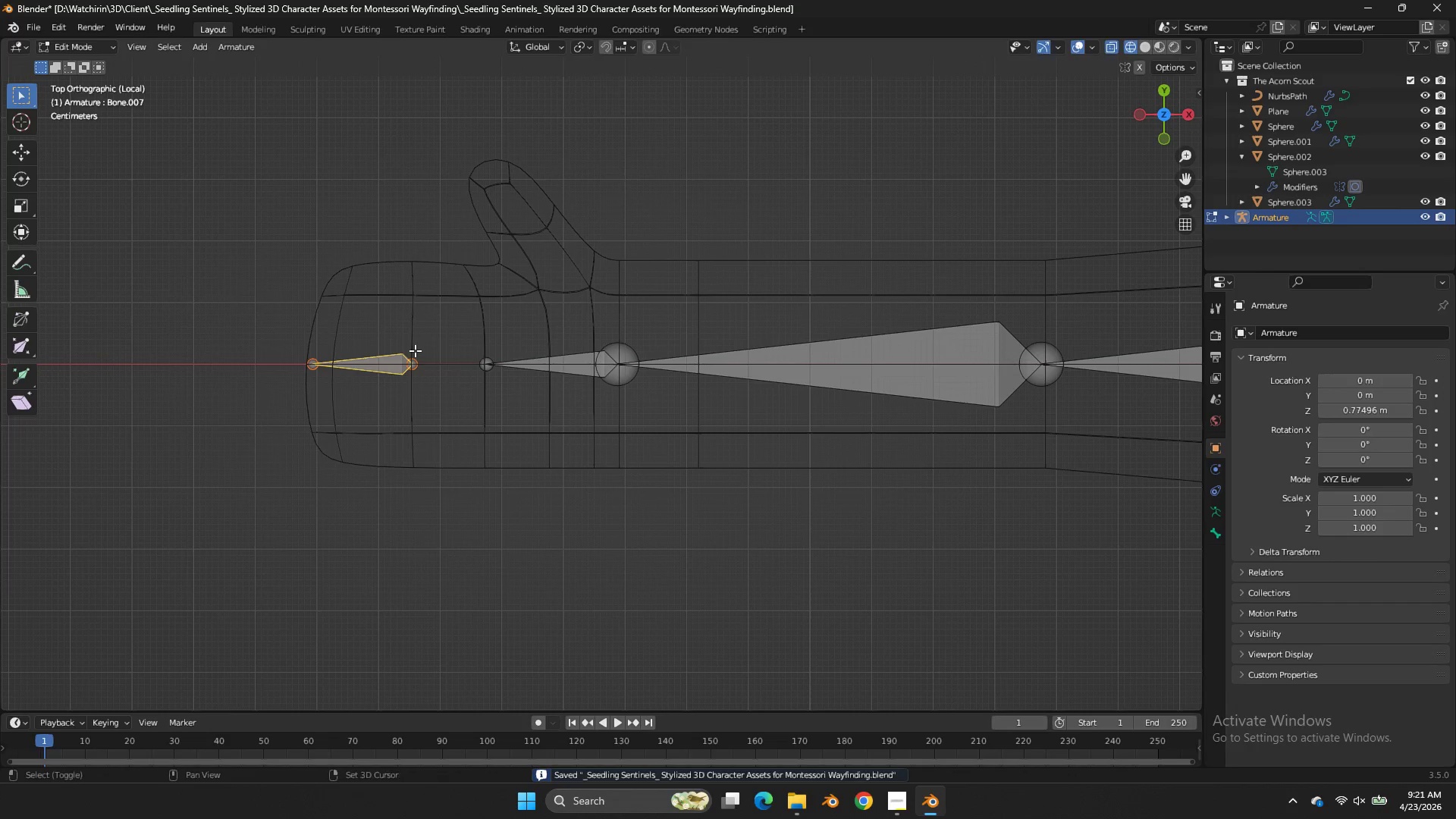 
type(Dr)
 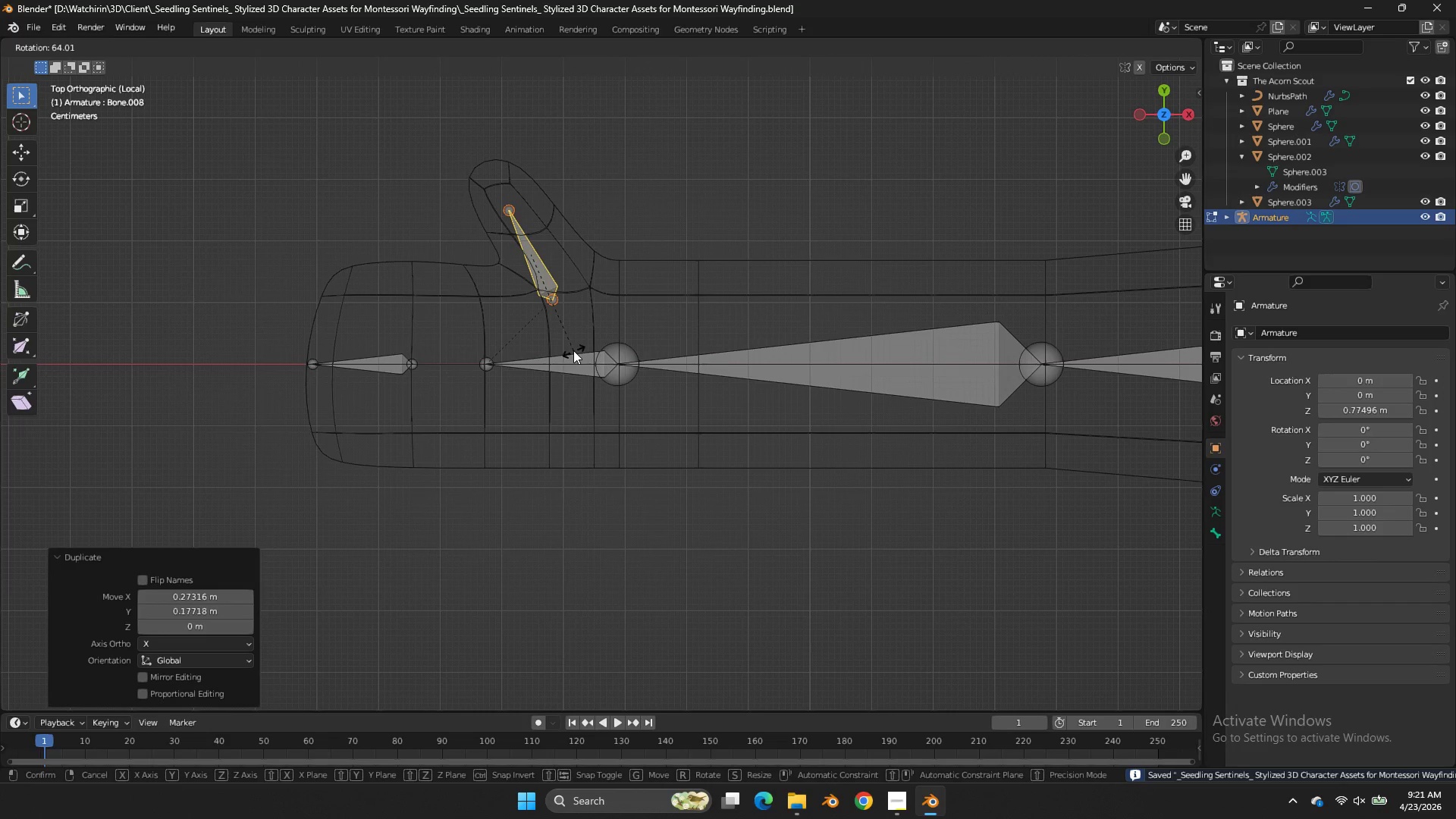 
left_click([573, 350])
 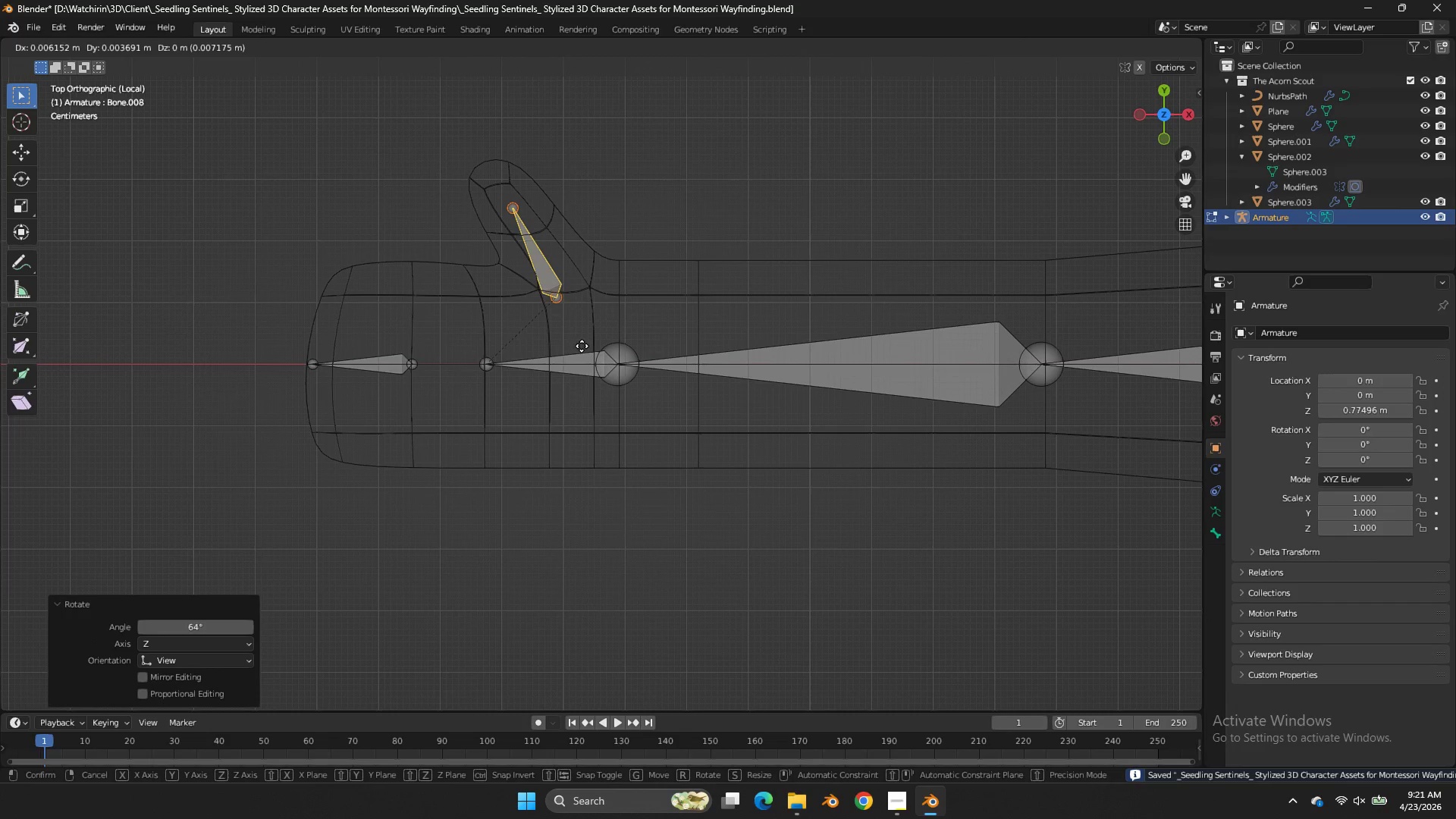 
key(G)
 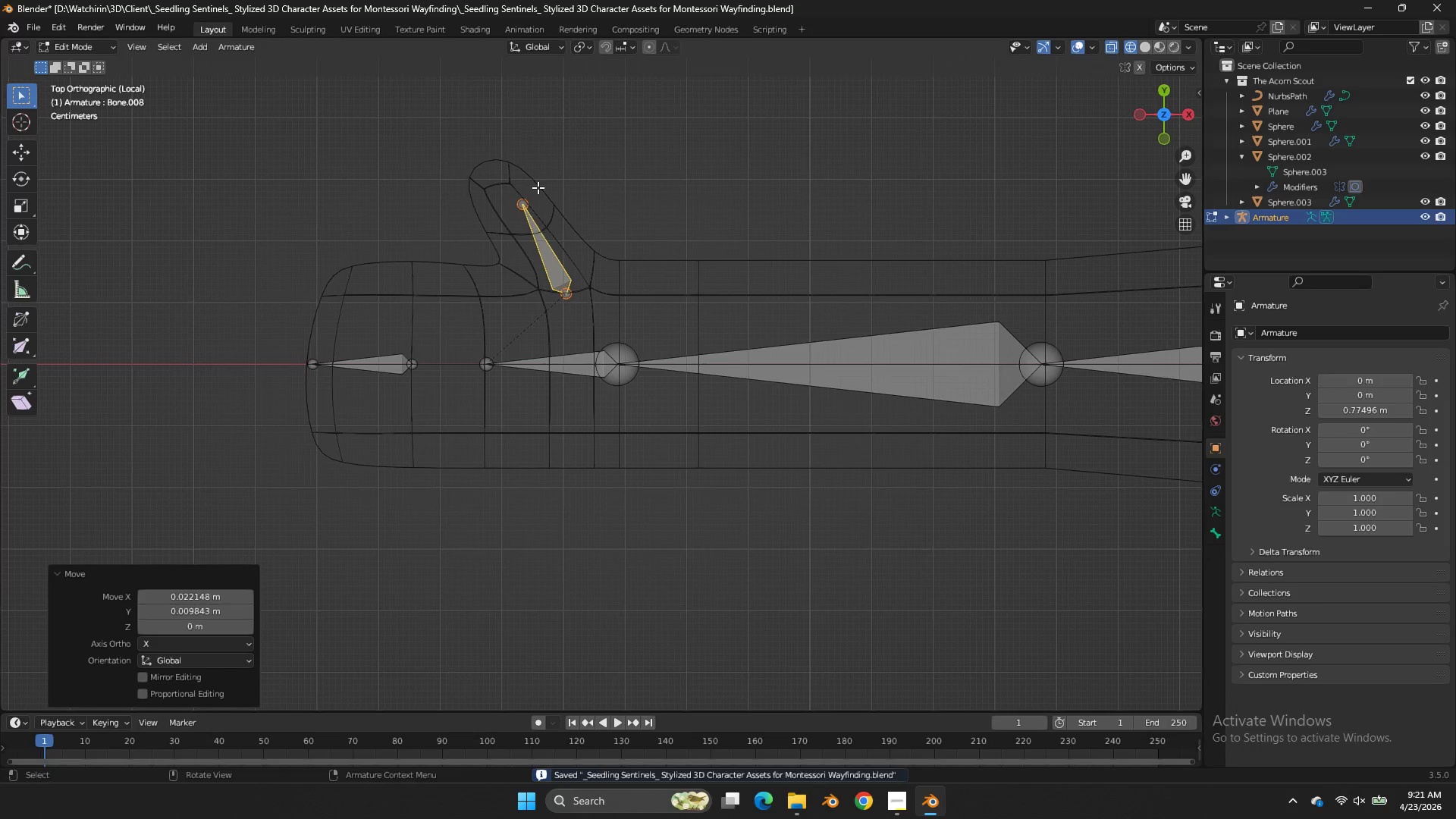 
left_click([531, 199])
 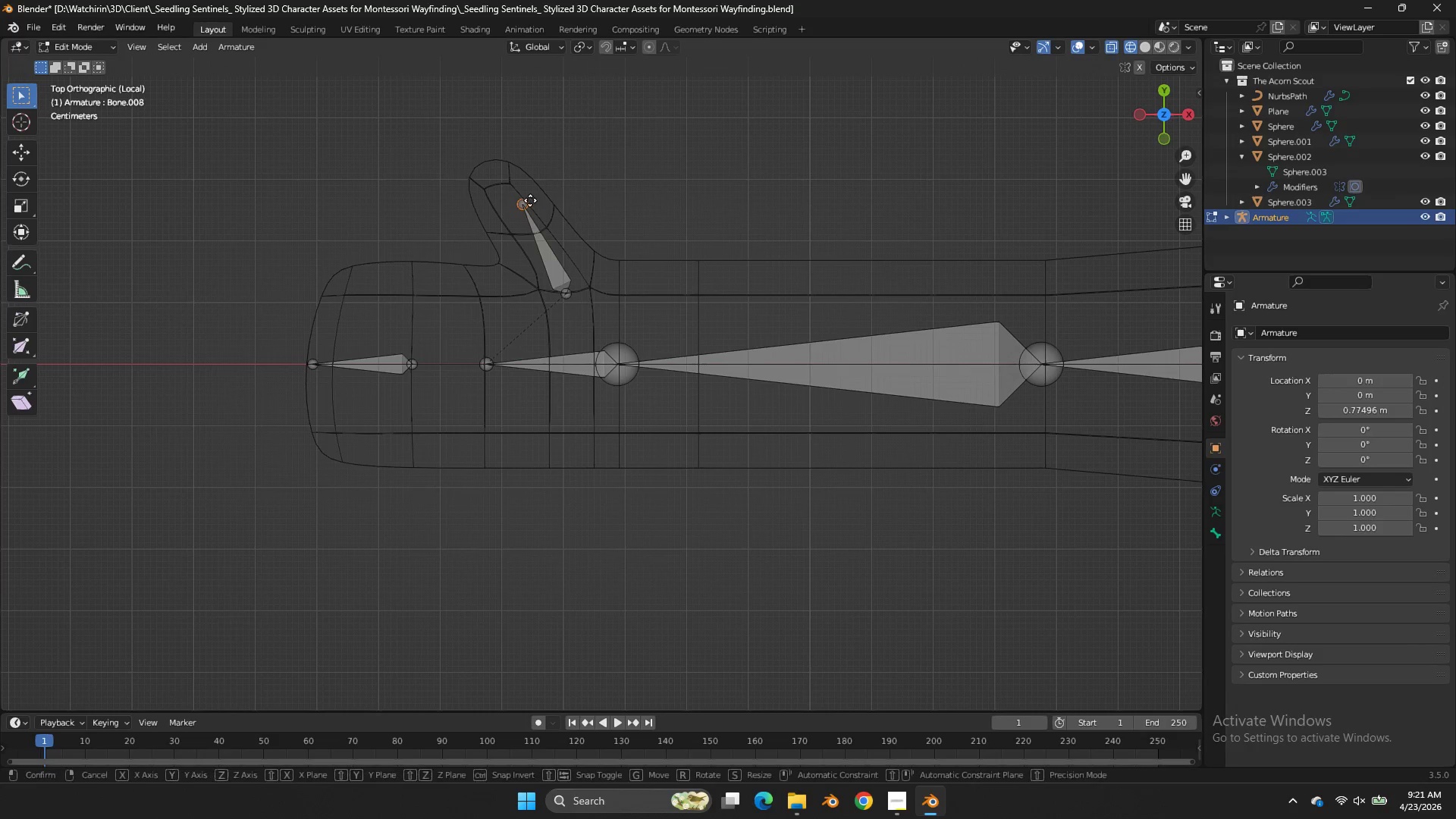 
key(G)
 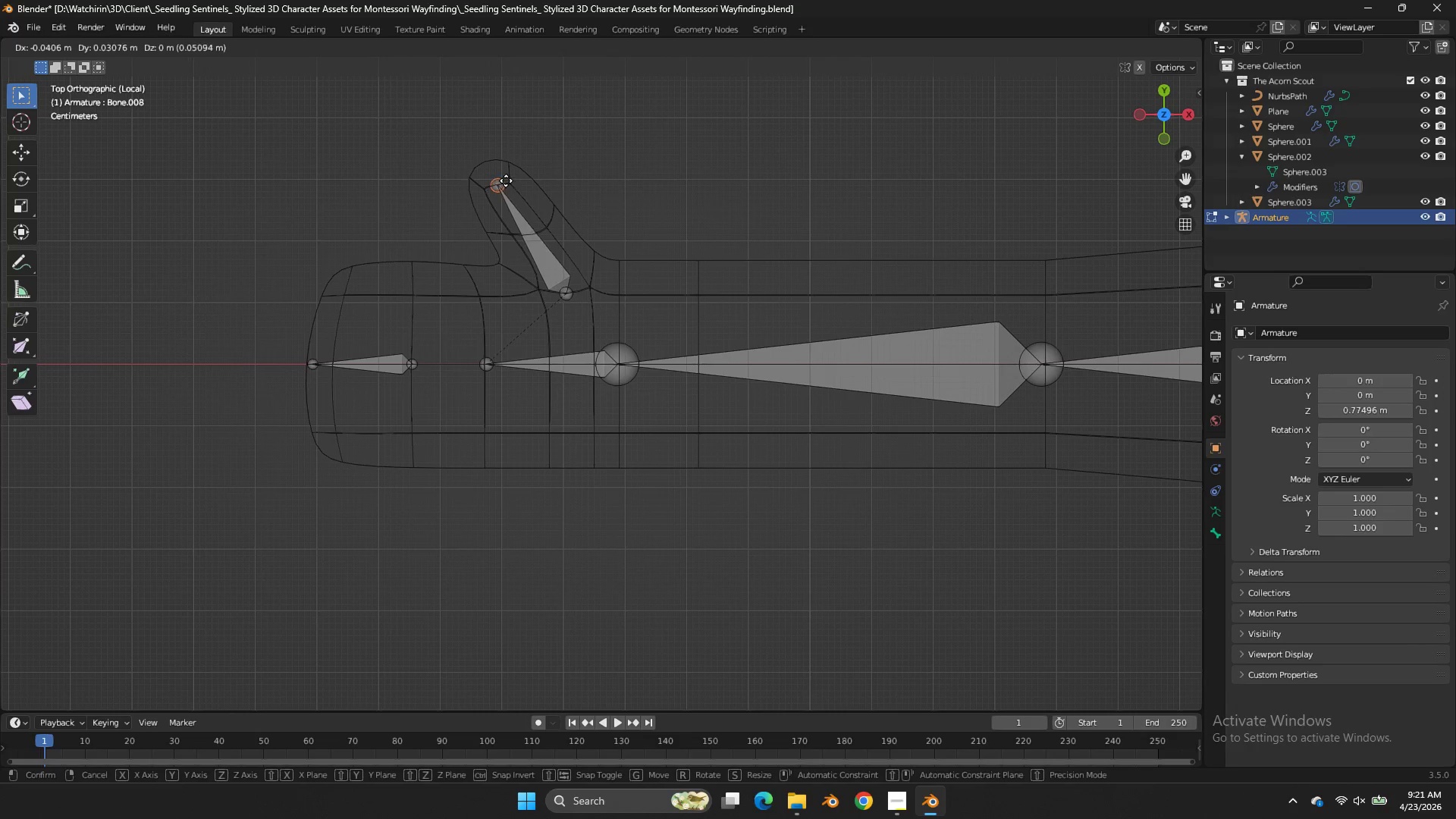 
left_click([506, 180])
 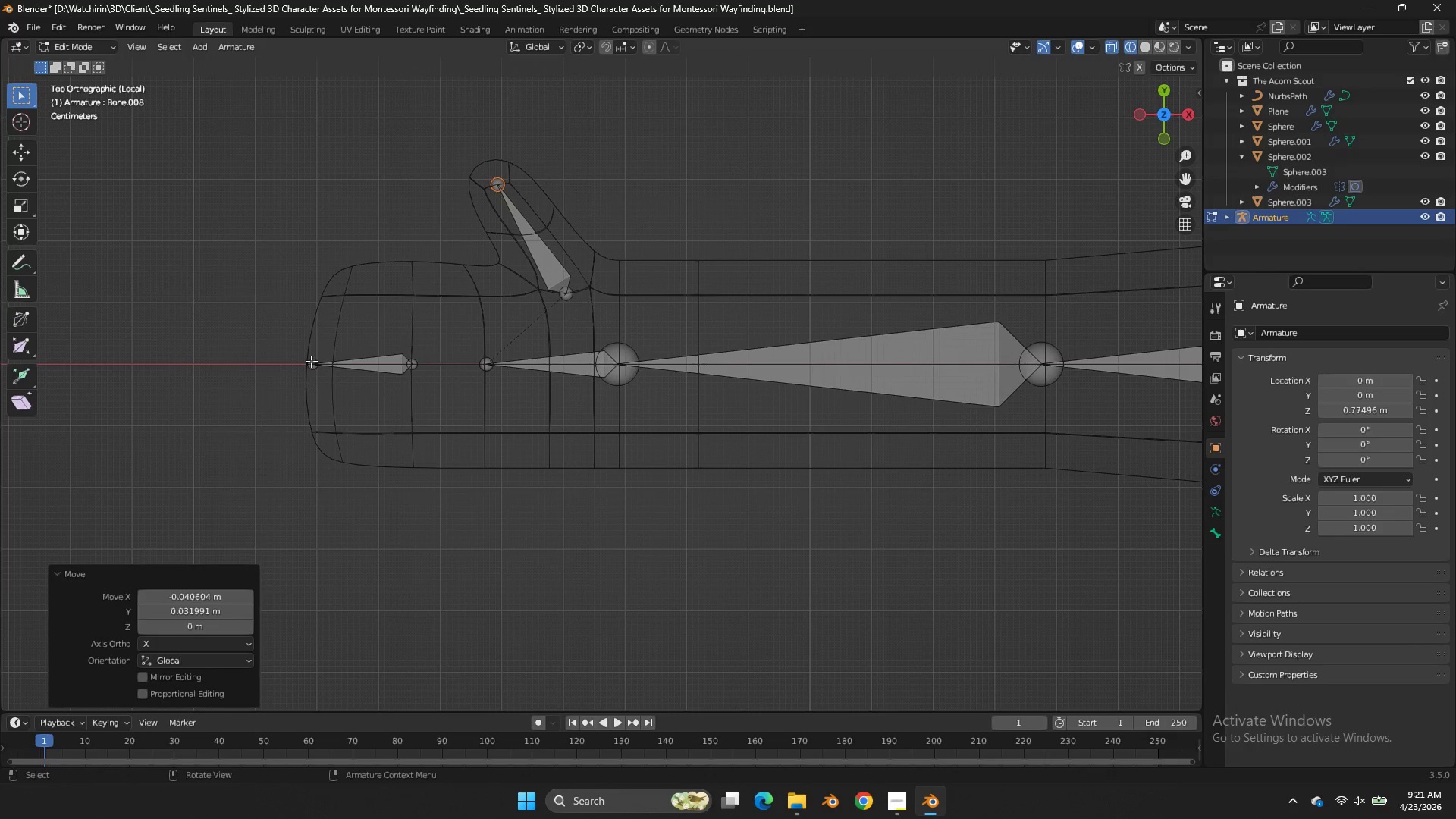 
left_click([311, 361])
 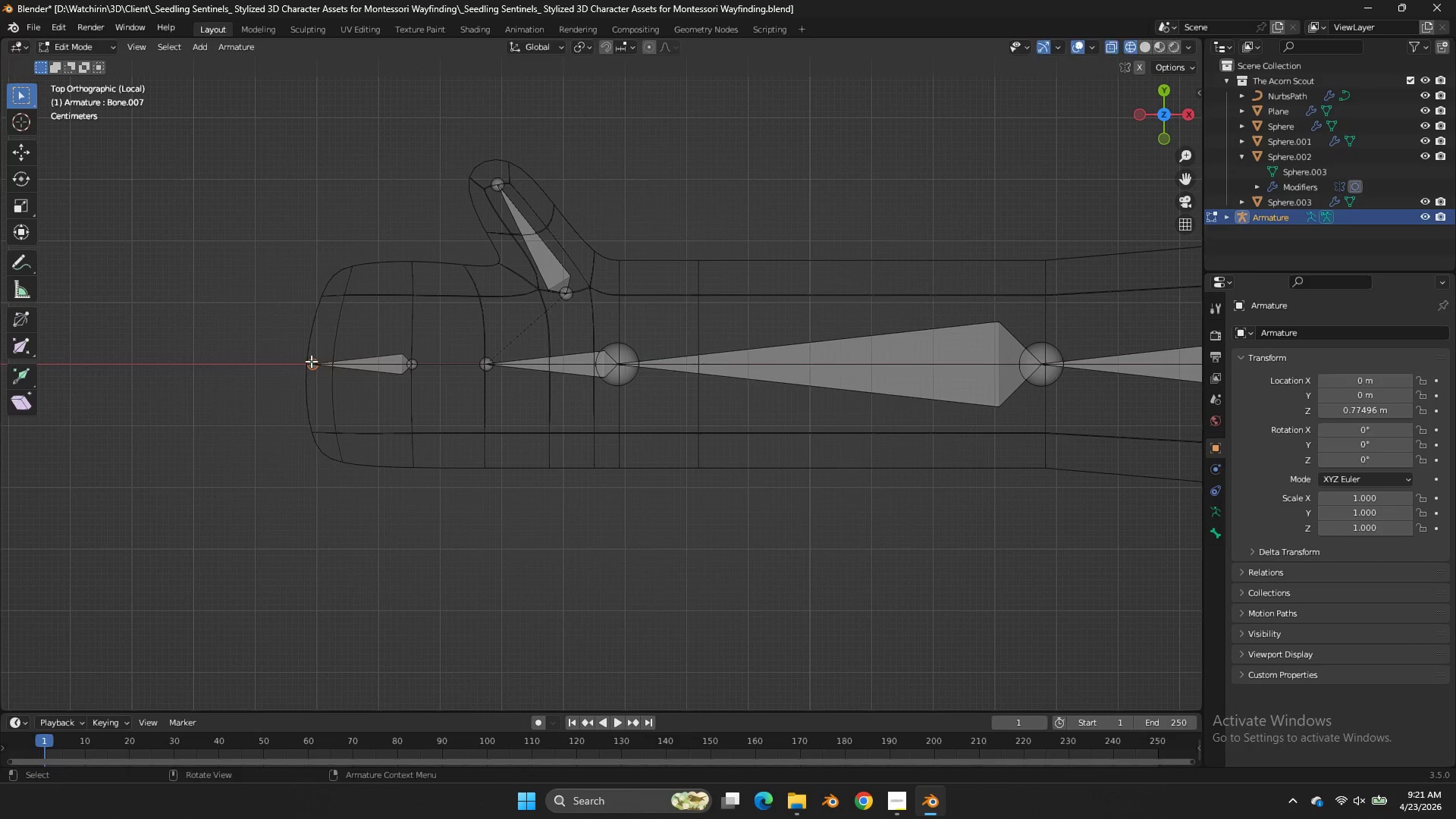 
type(gx)
 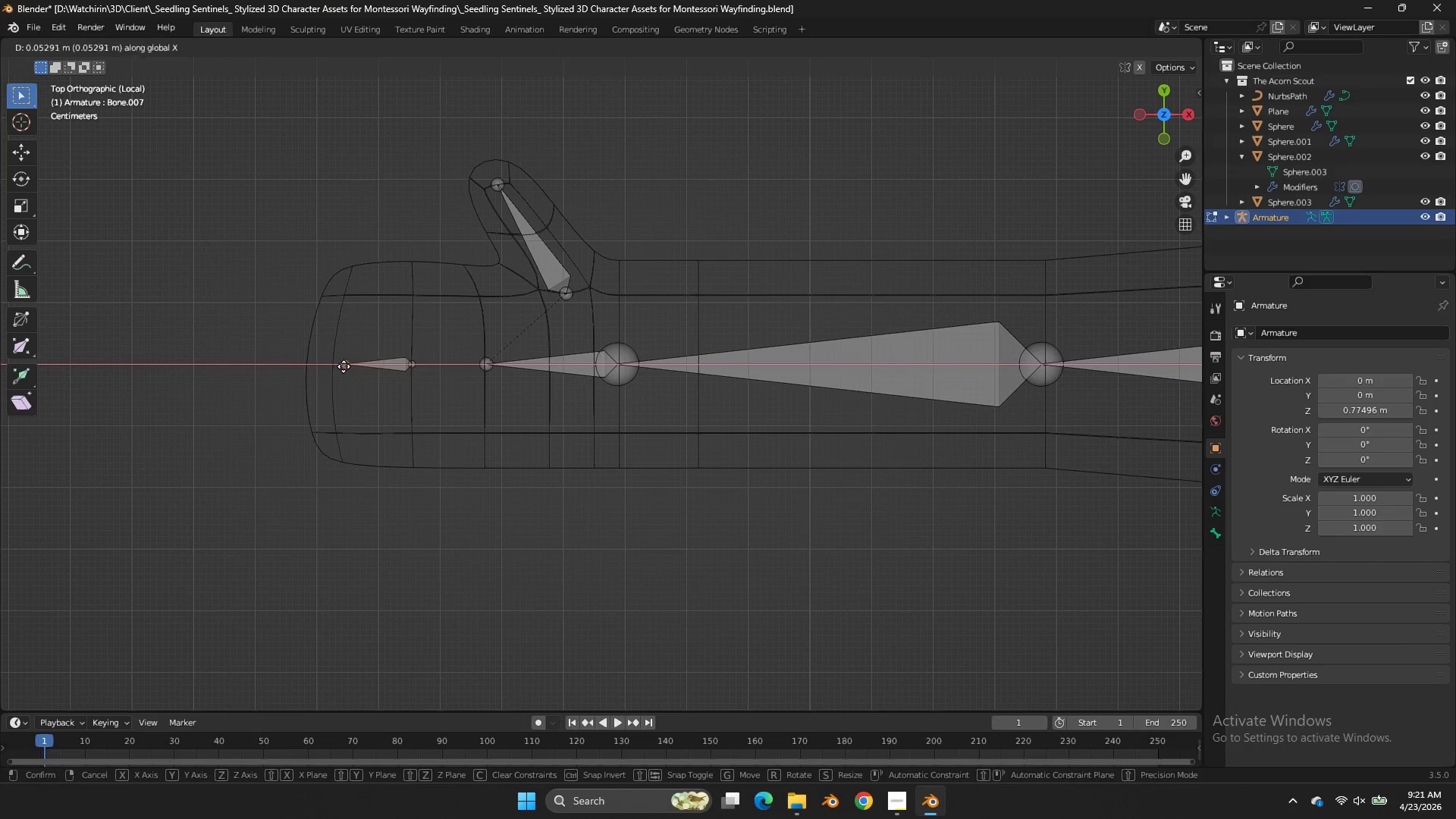 
left_click([344, 366])
 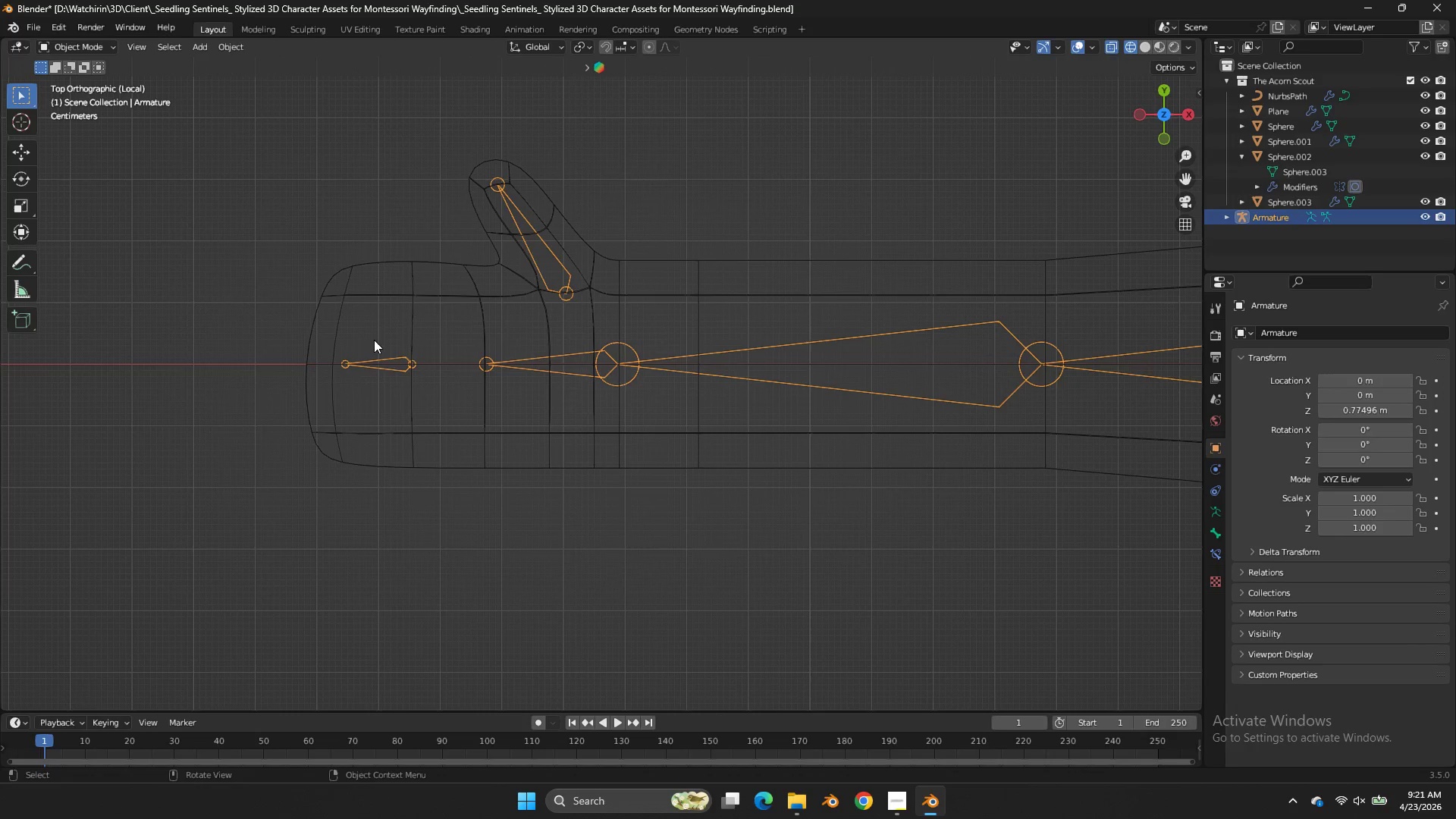 
key(Tab)
 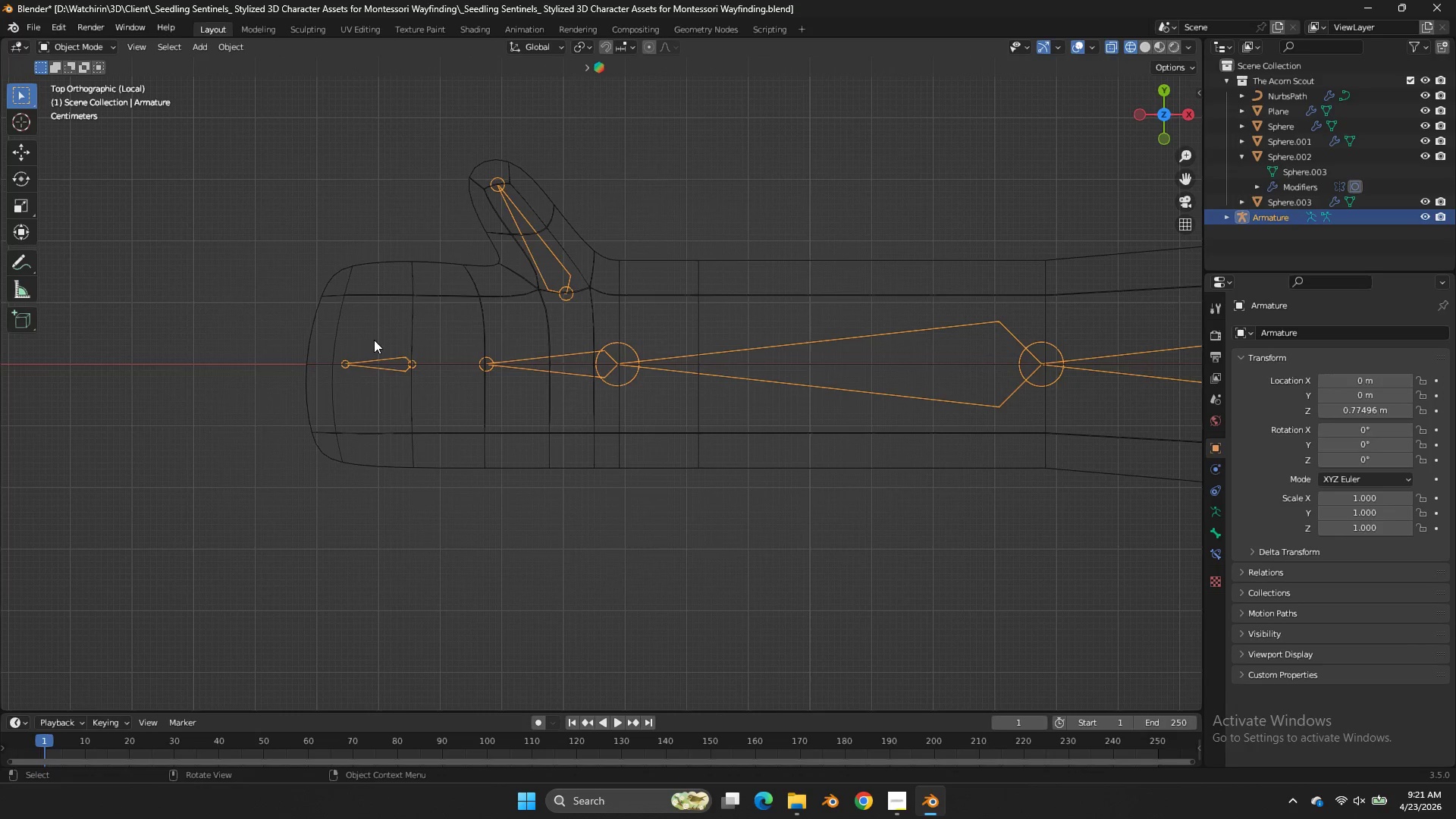 
double_click([374, 340])
 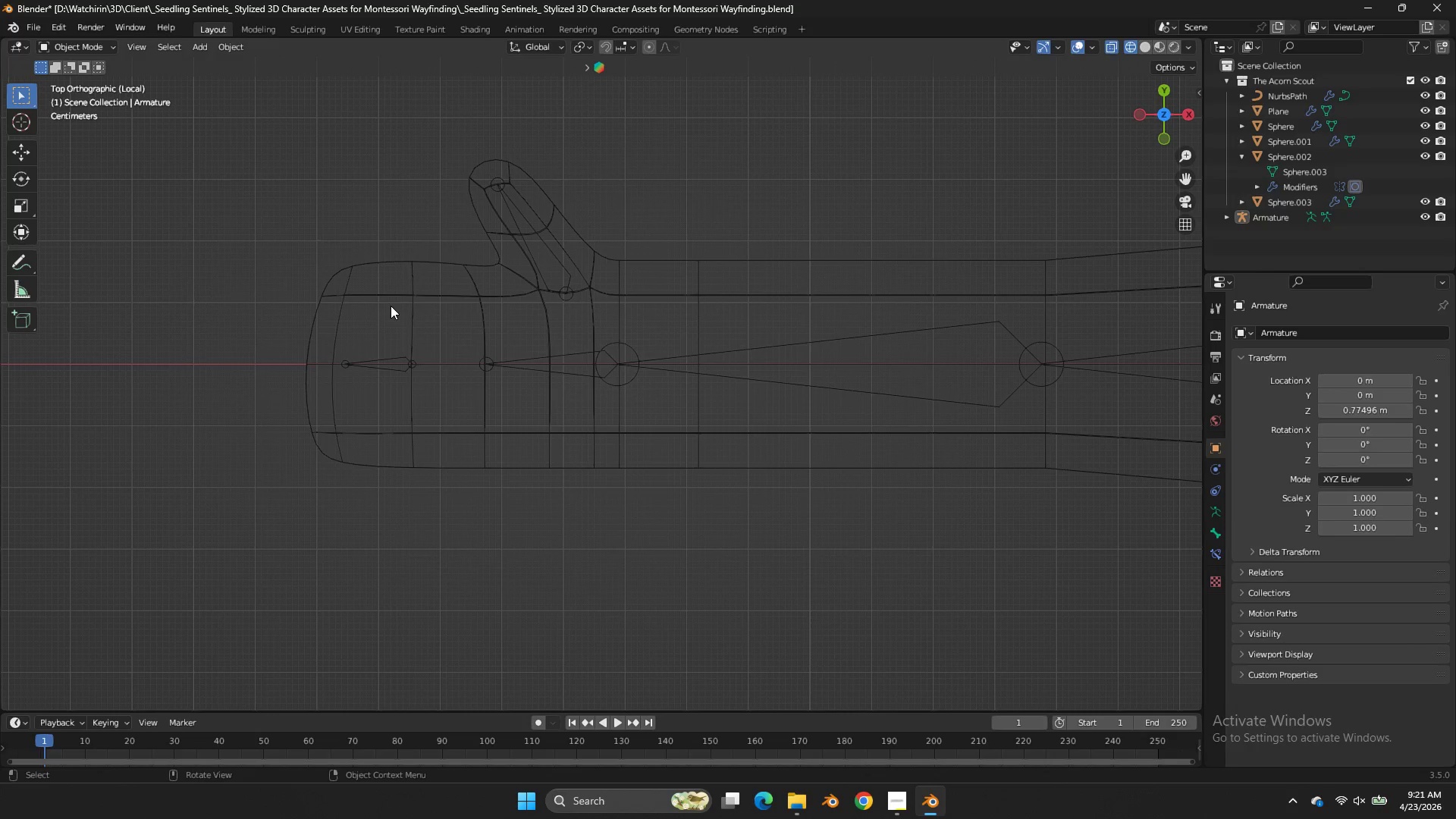 
triple_click([391, 306])
 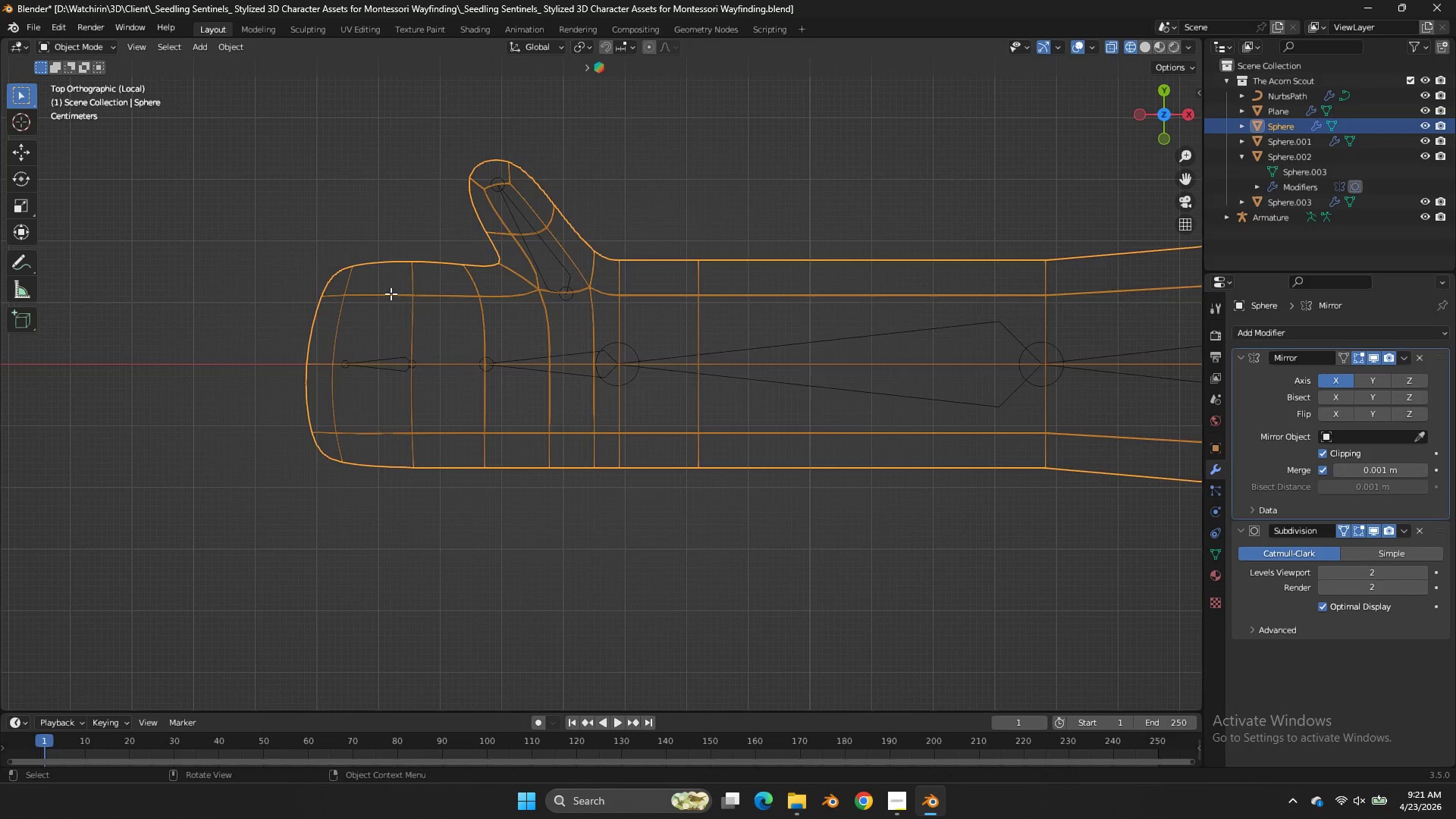 
key(Tab)
 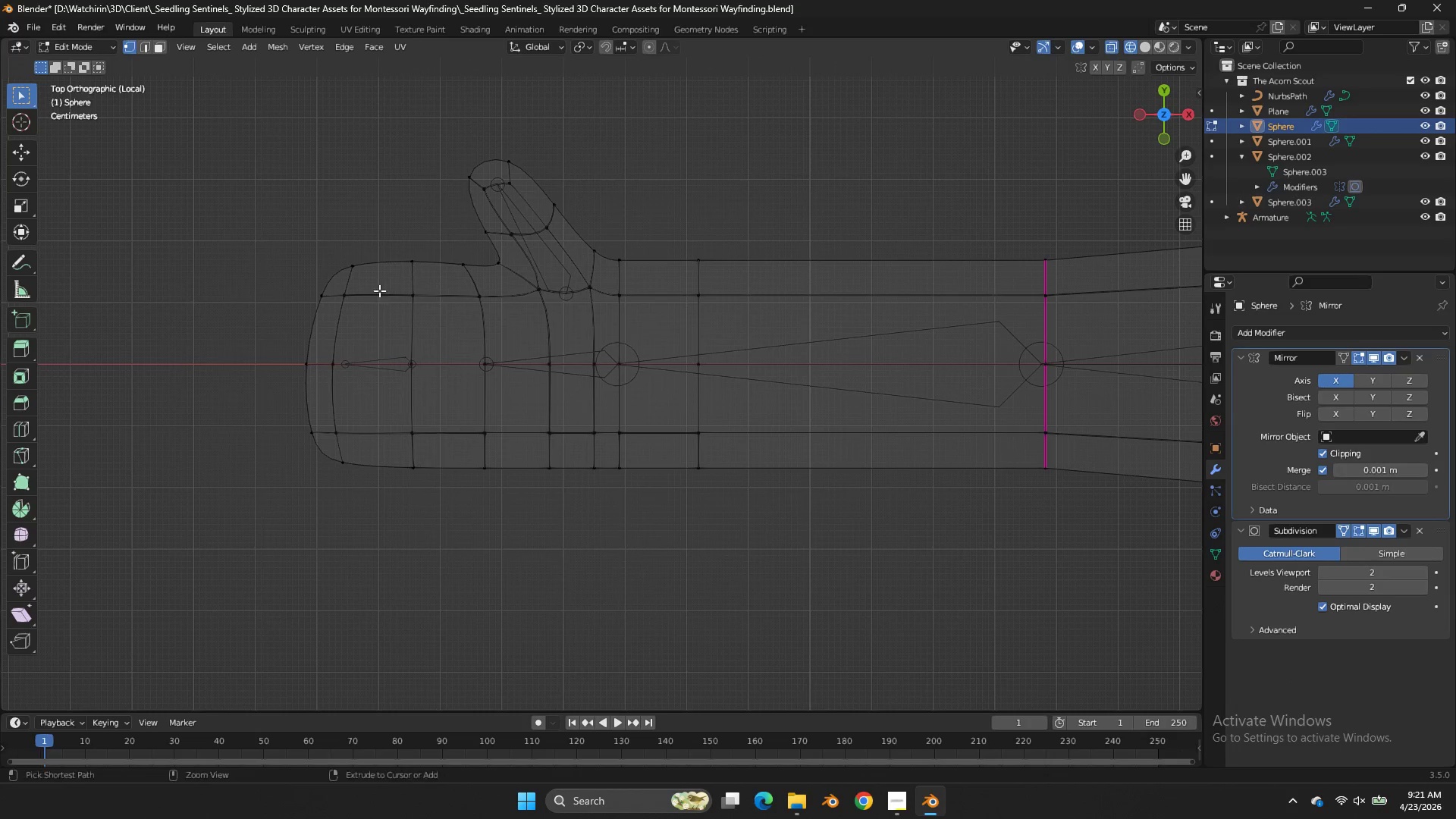 
key(Control+R)
 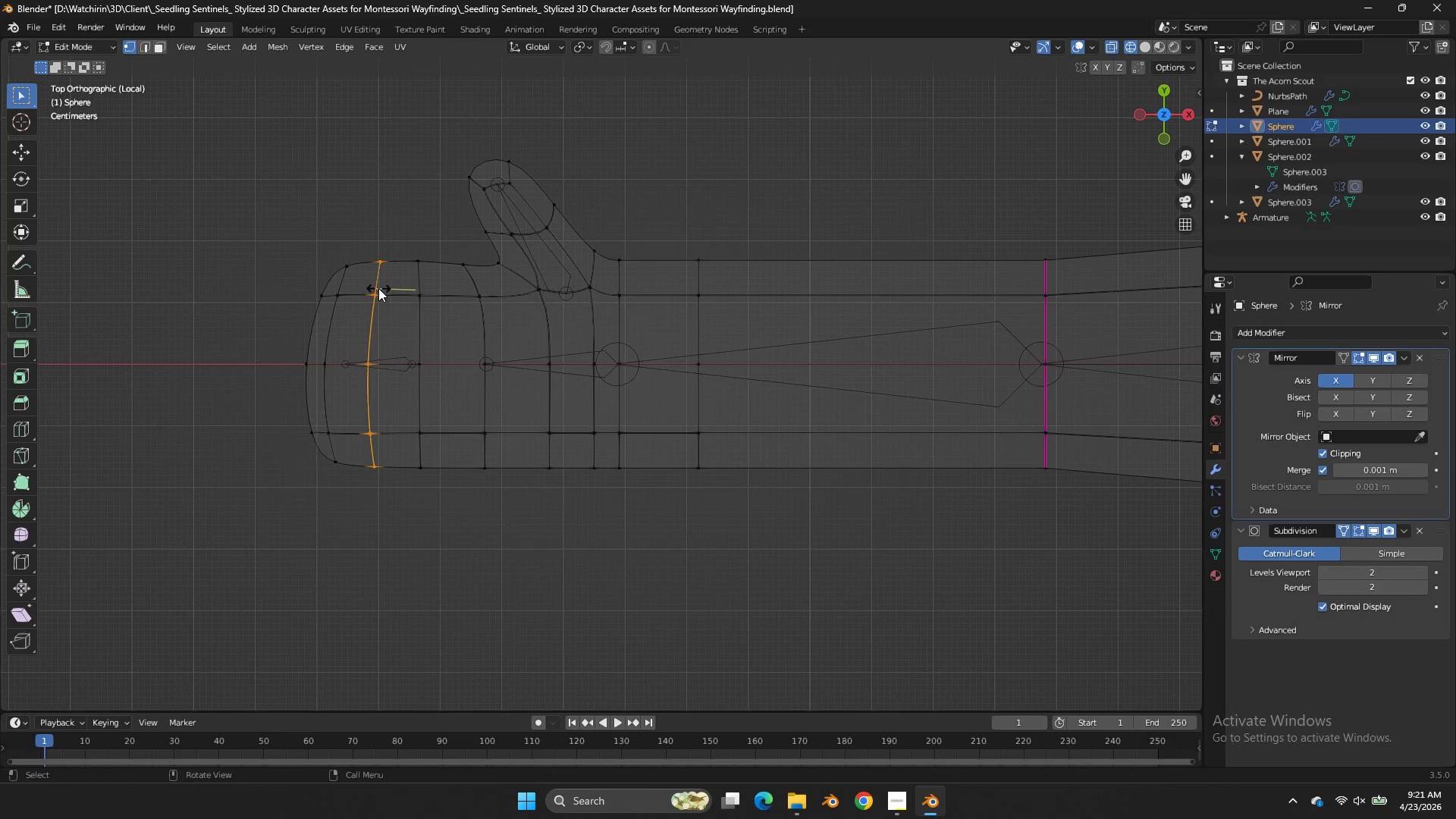 
left_click([378, 288])
 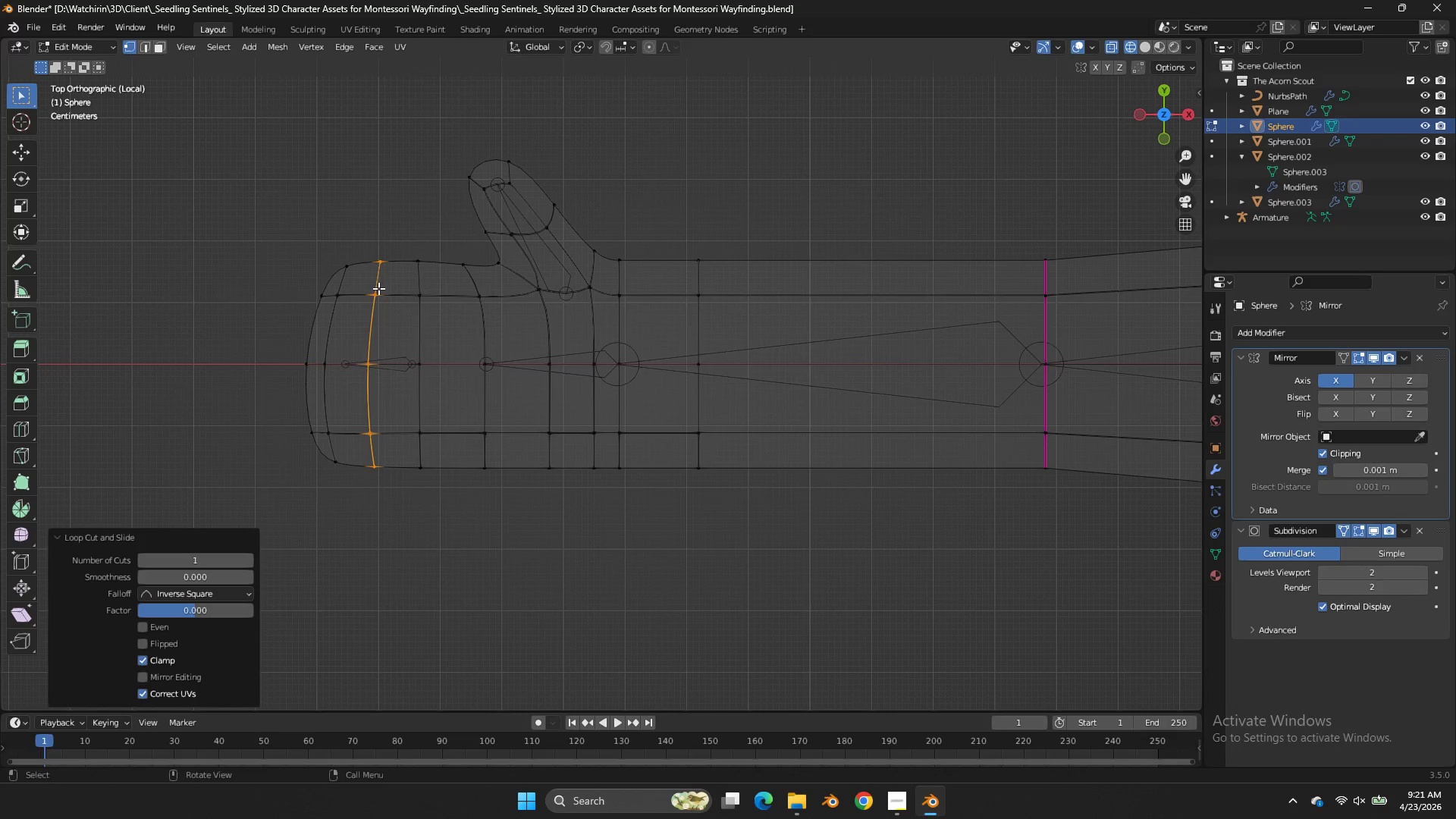 
right_click([378, 288])
 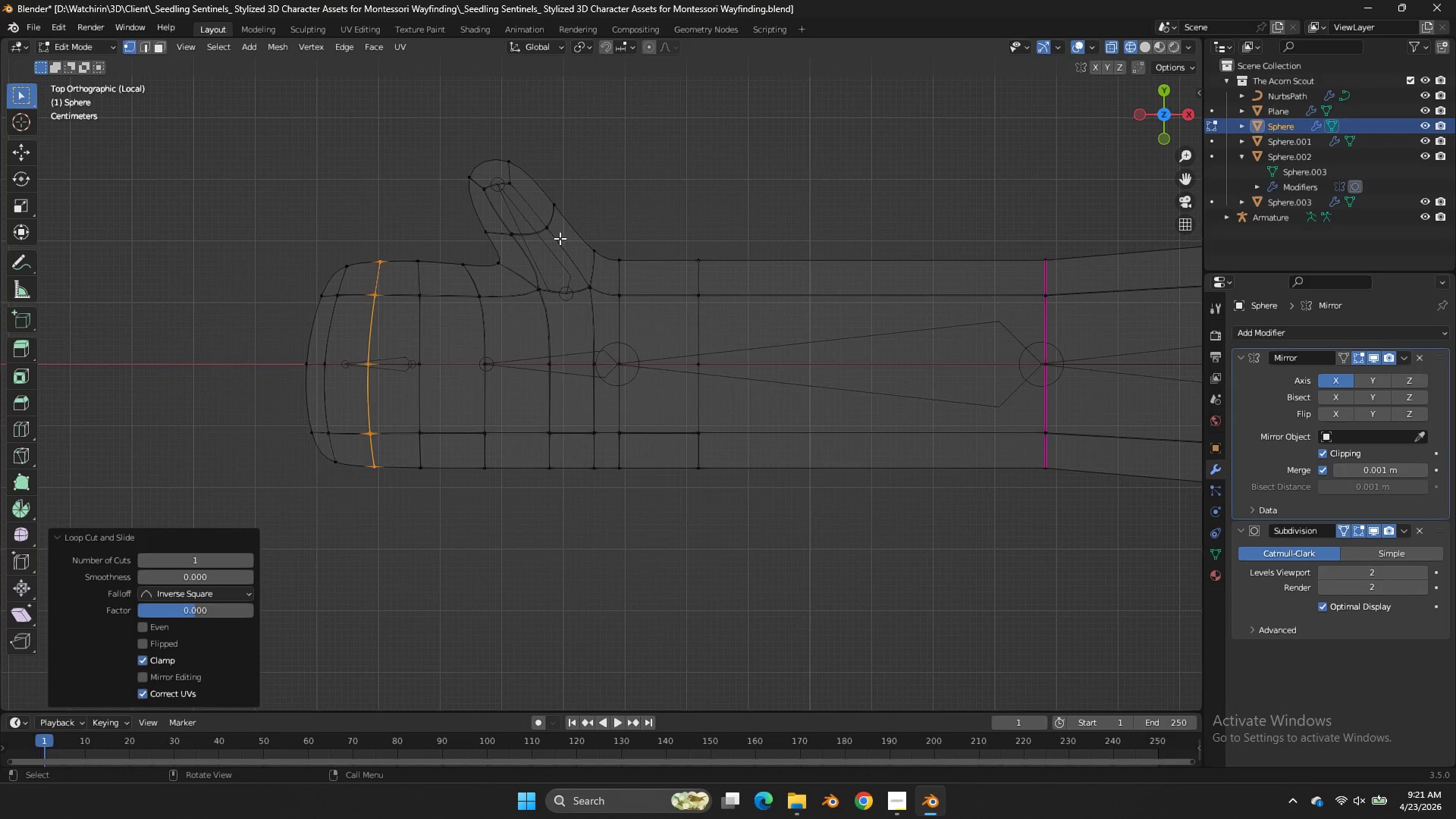 
key(Tab)
 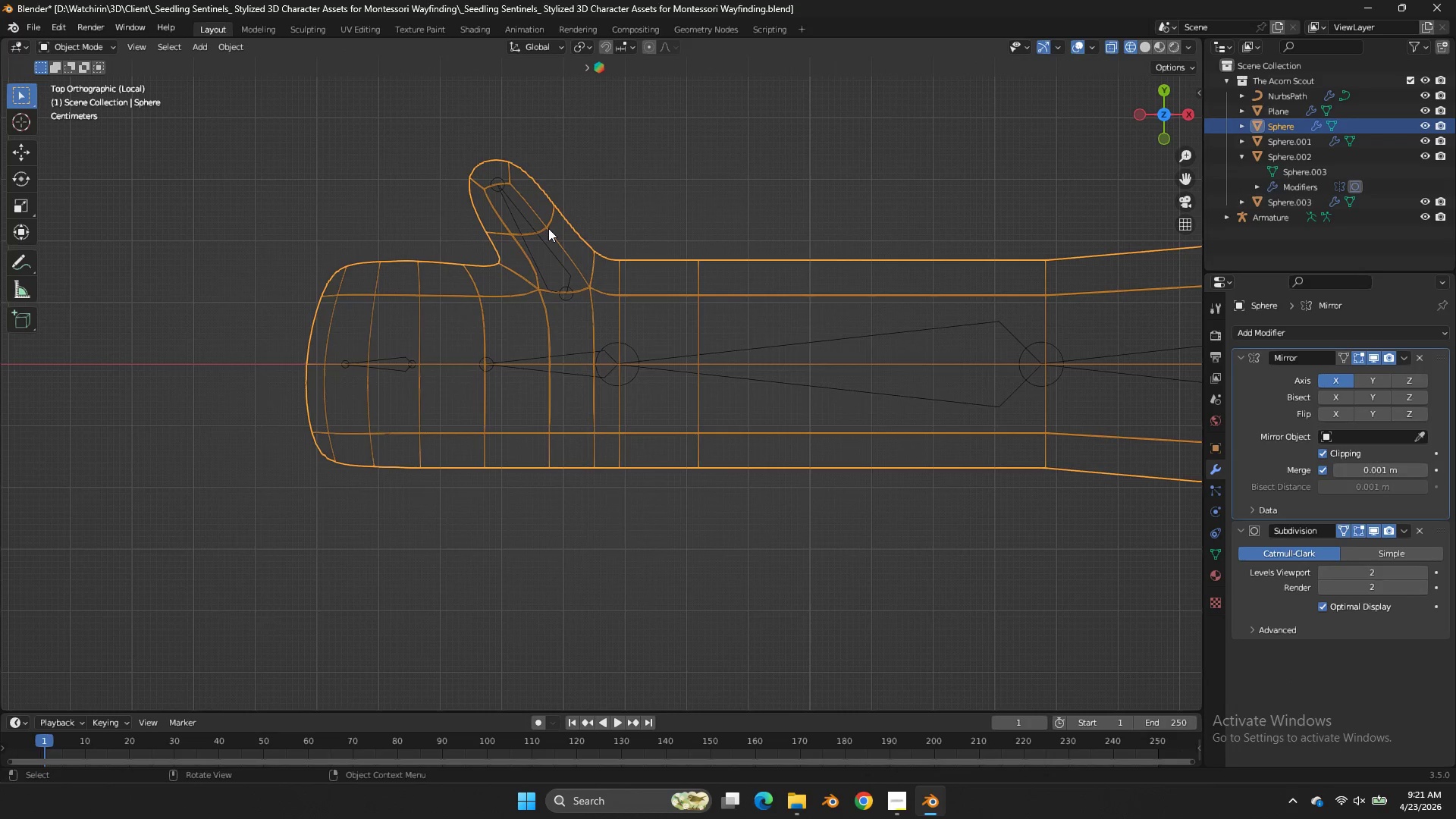 
left_click([548, 228])
 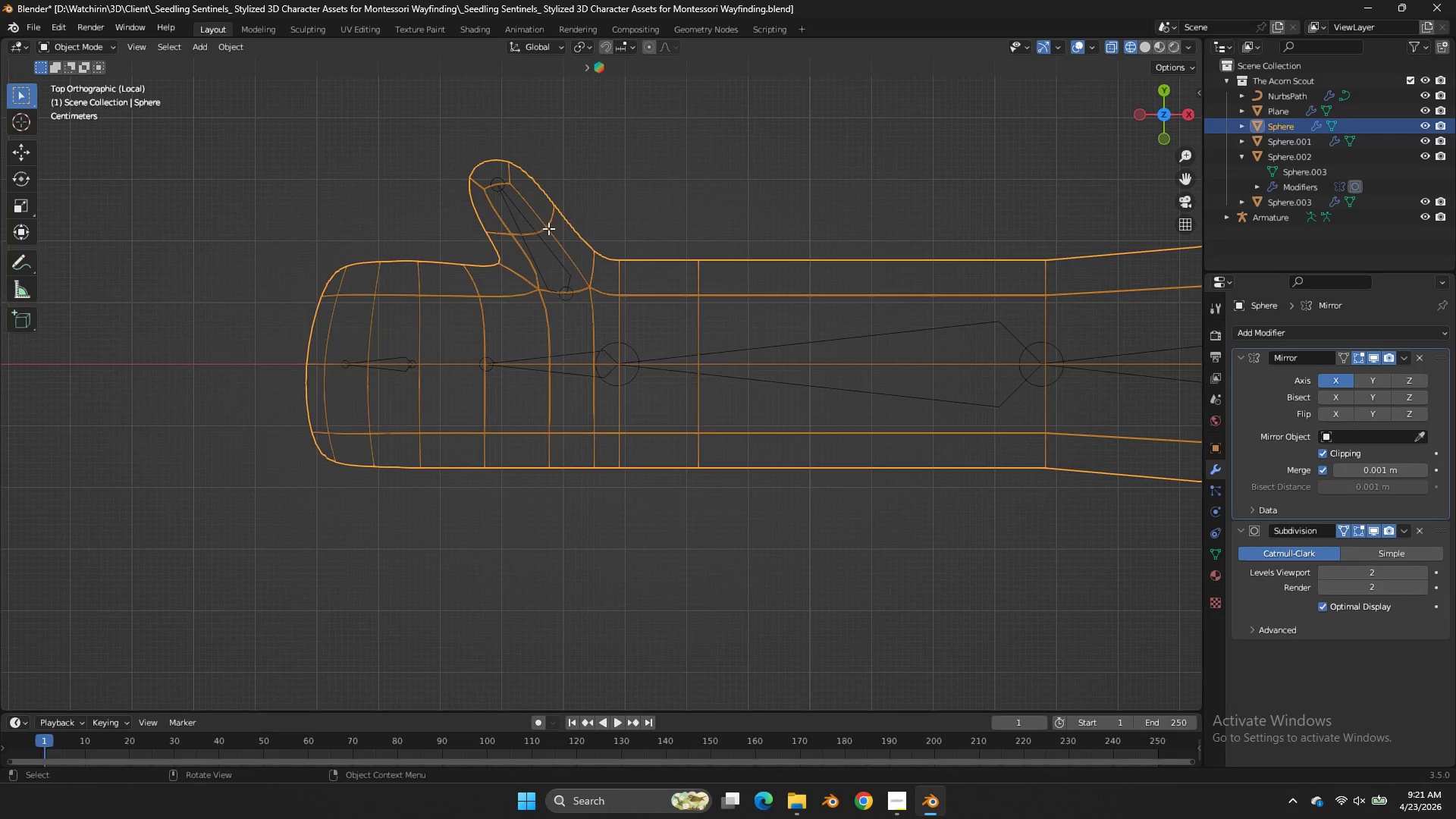 
key(Tab)
 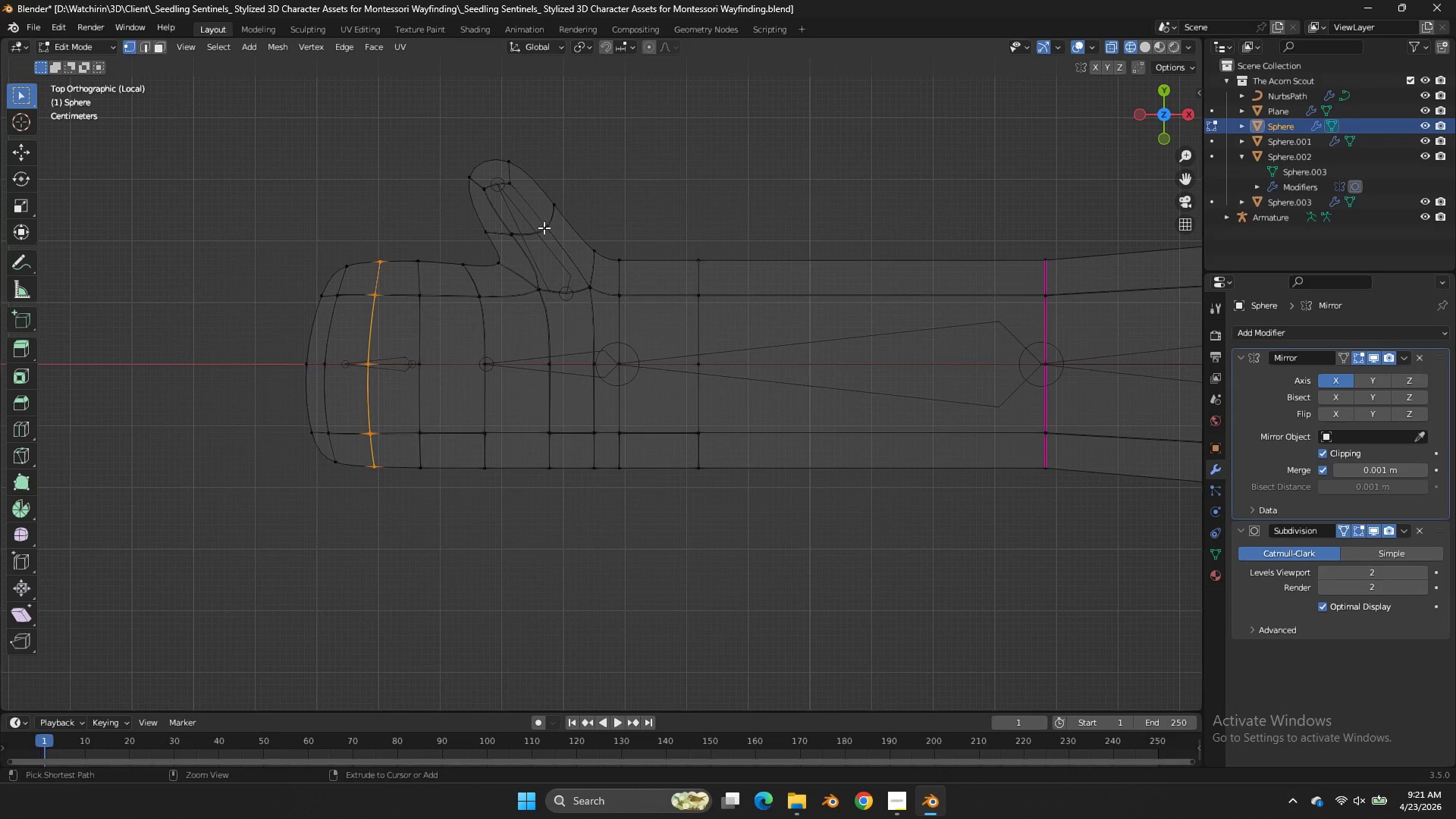 
key(Control+ControlLeft)
 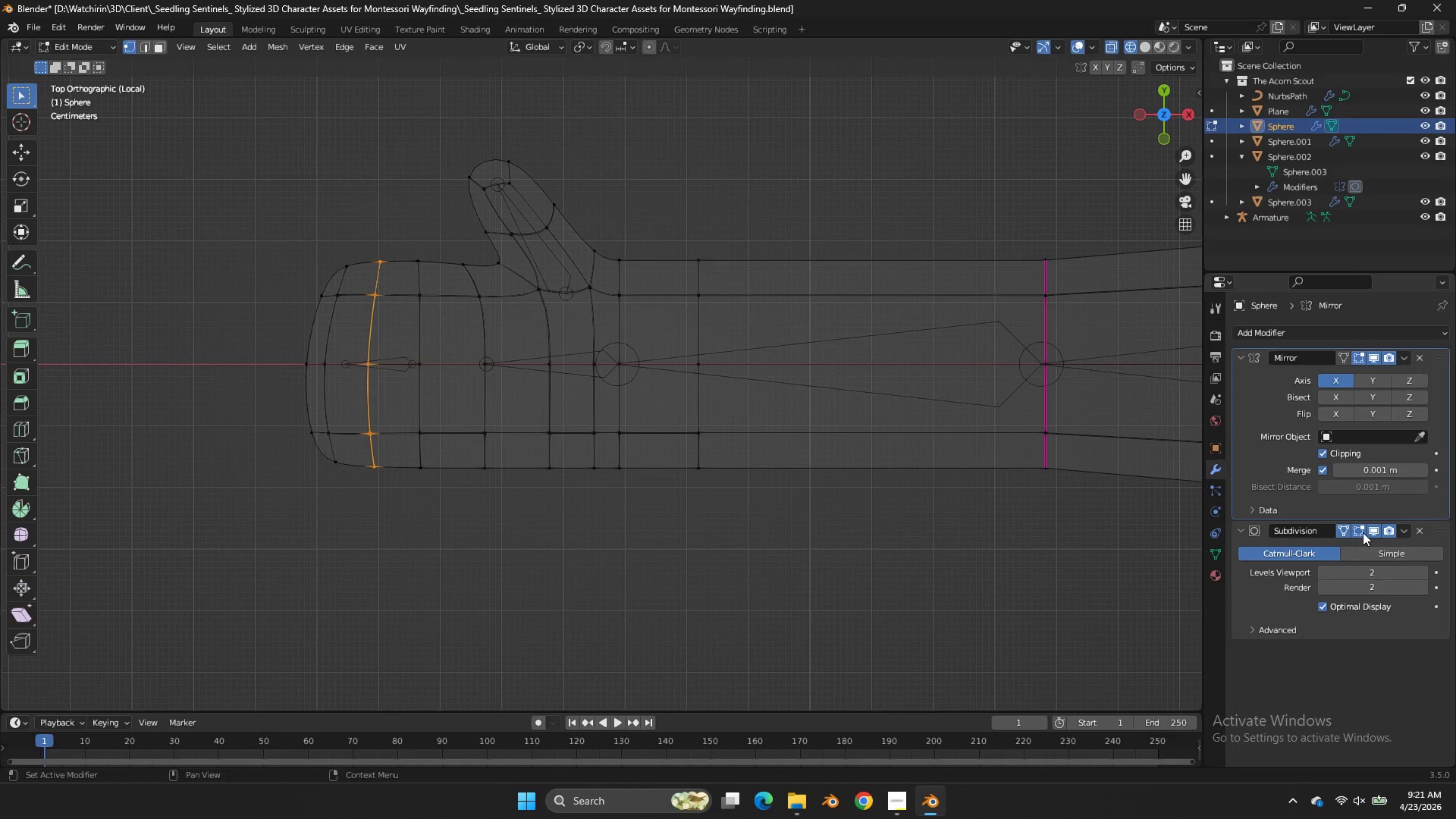 
left_click([1344, 528])
 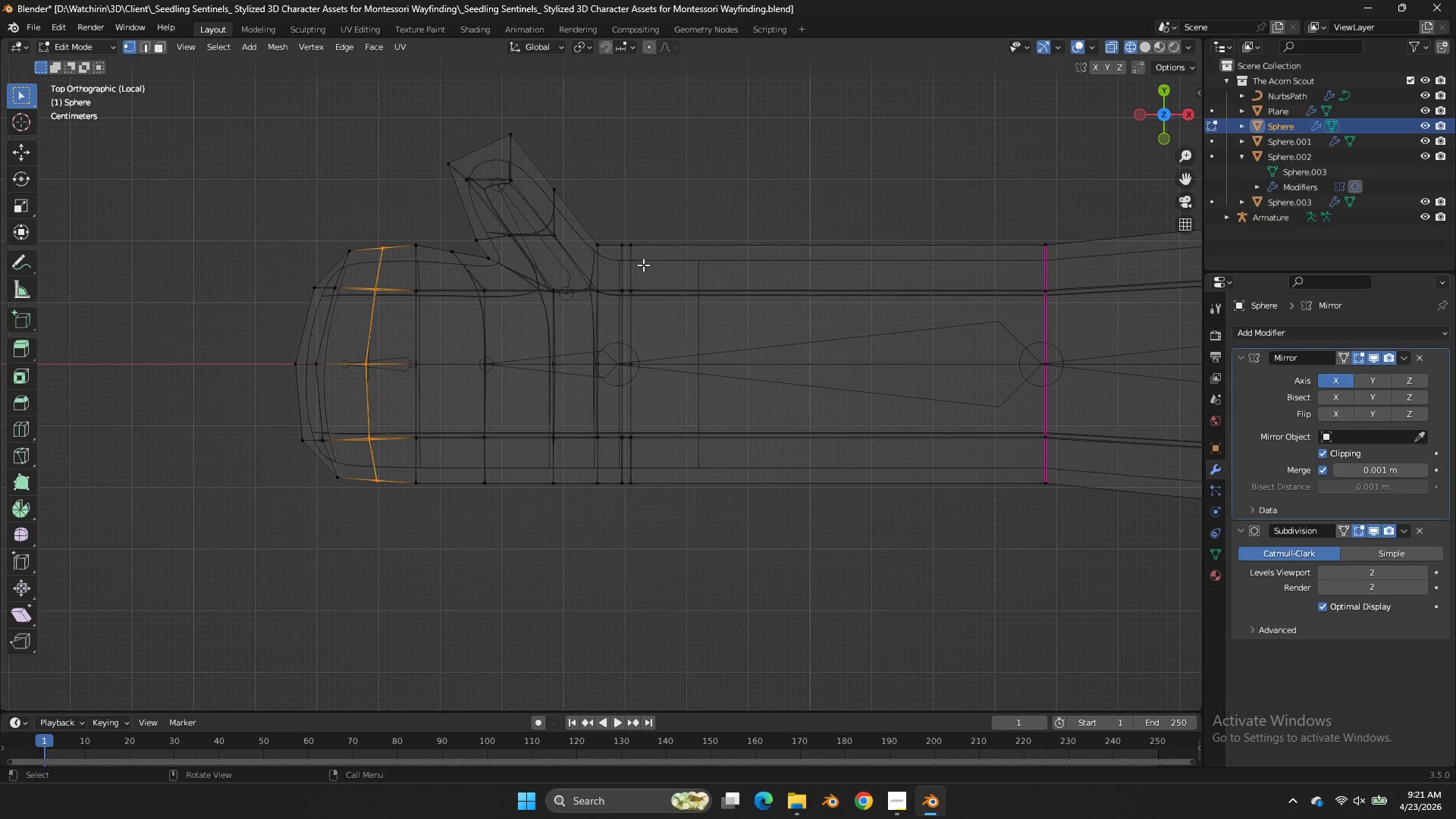 
left_click_drag(start_coordinate=[585, 219], to_coordinate=[516, 248])
 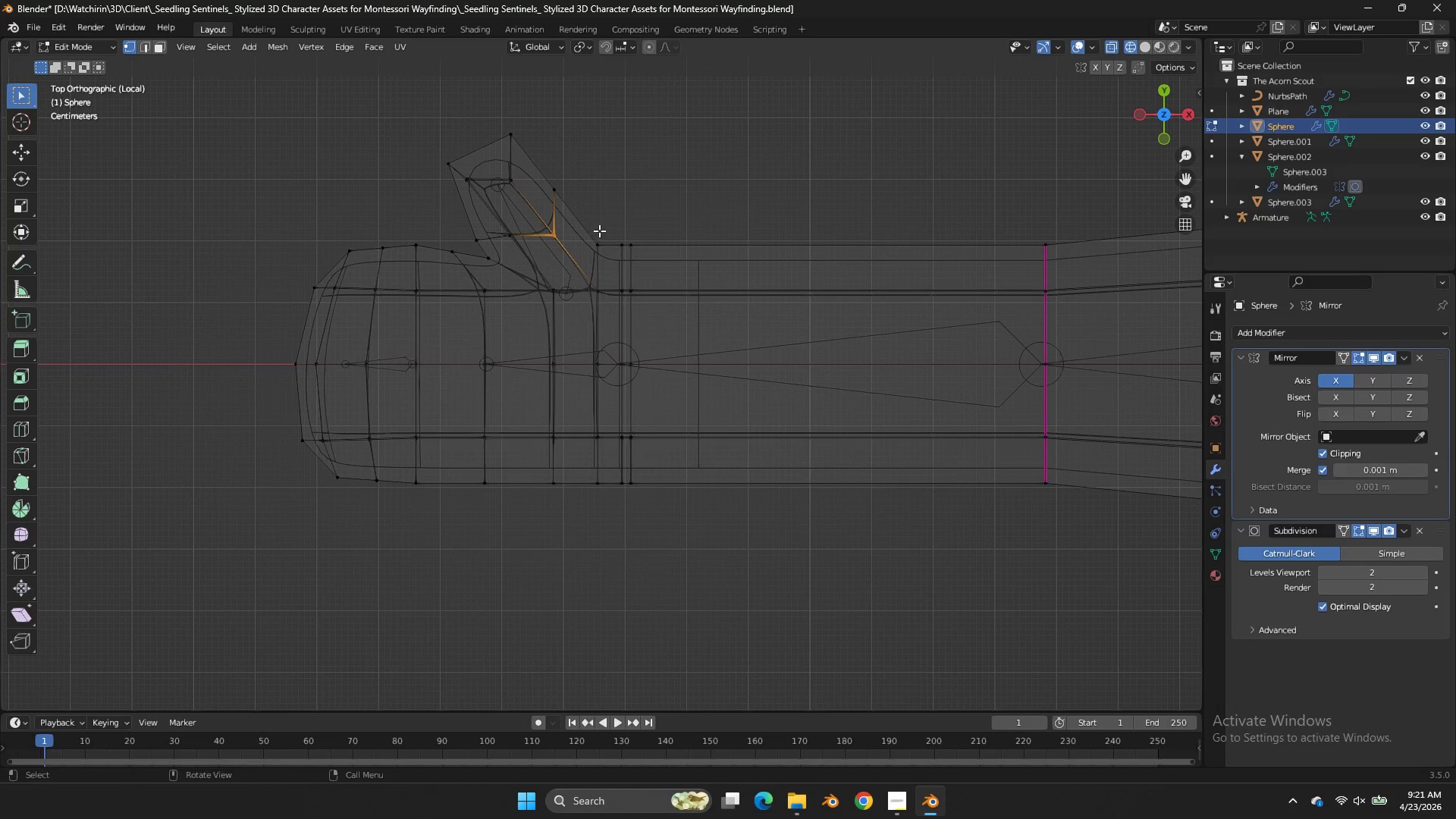 
type(gg)
 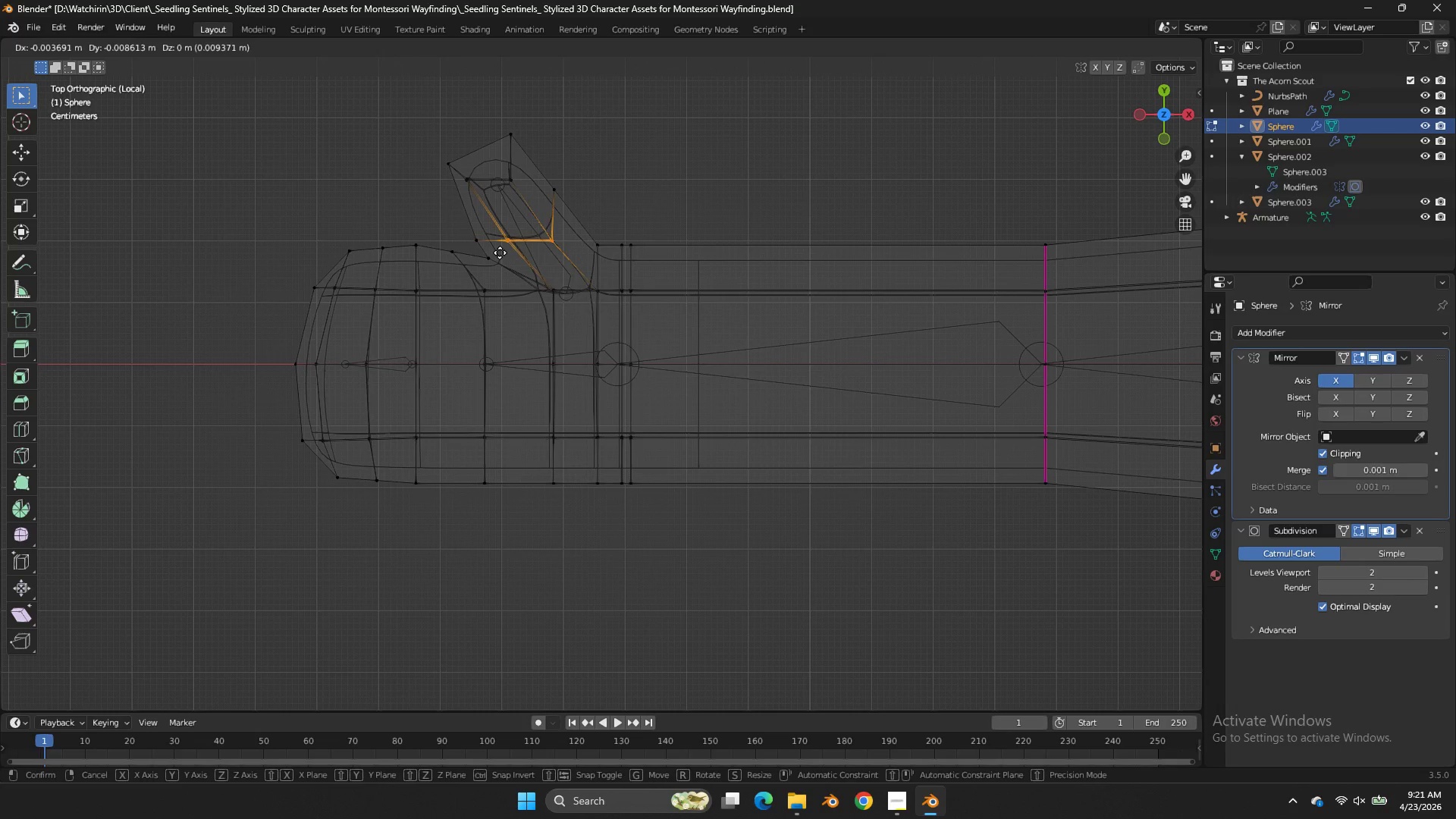 
left_click_drag(start_coordinate=[559, 222], to_coordinate=[497, 244])
 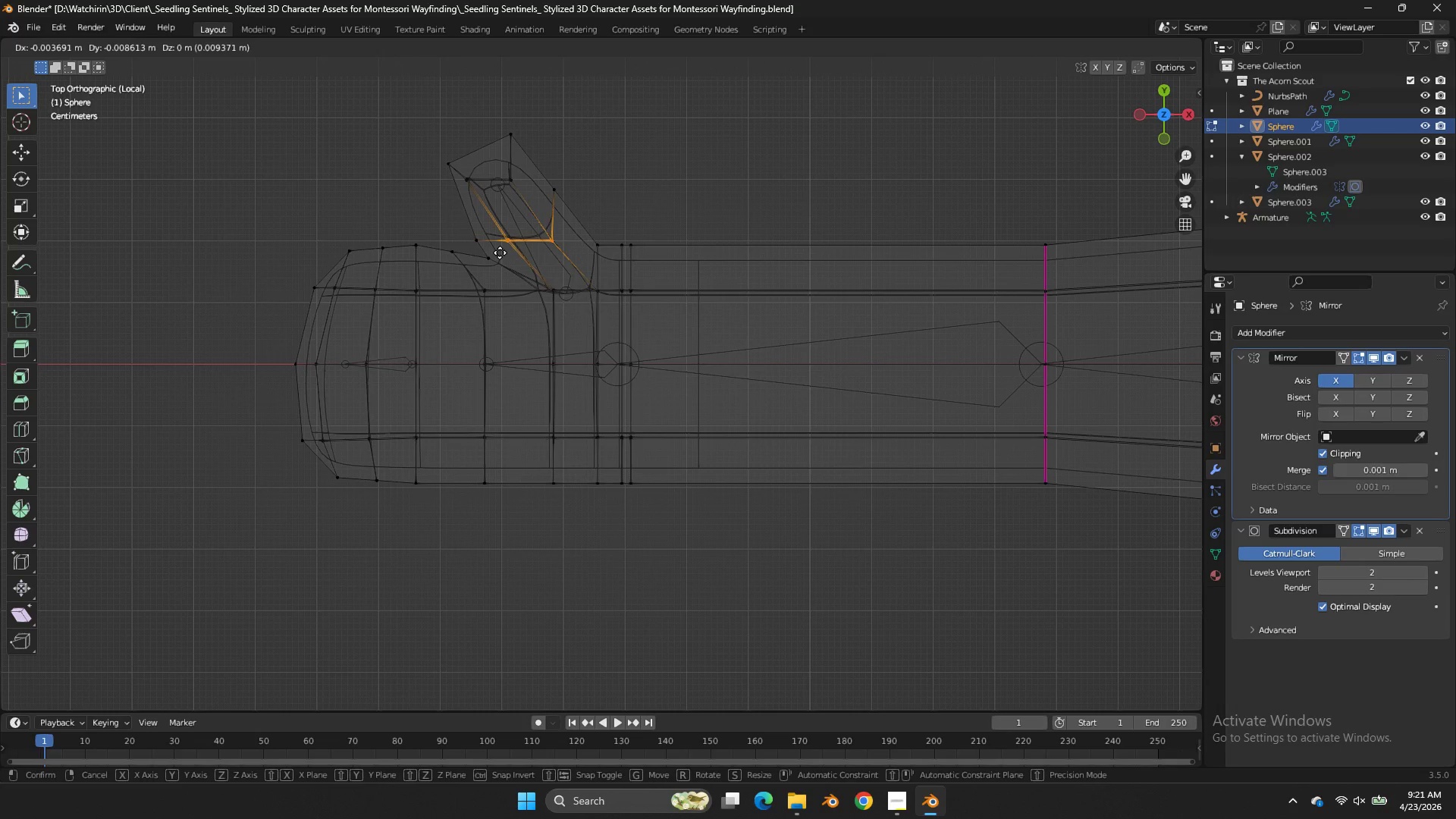 
right_click([500, 253])
 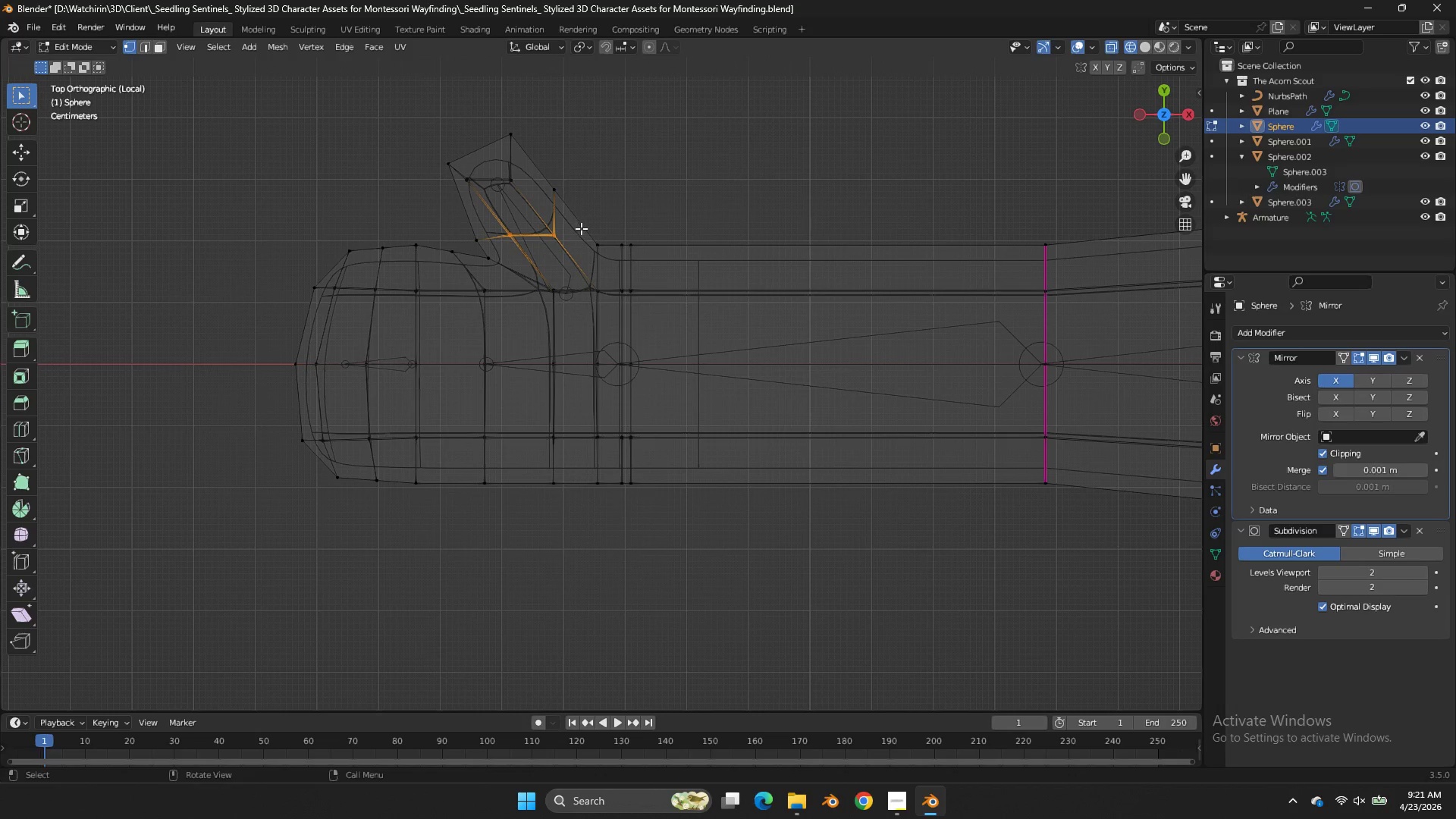 
left_click_drag(start_coordinate=[581, 228], to_coordinate=[549, 245])
 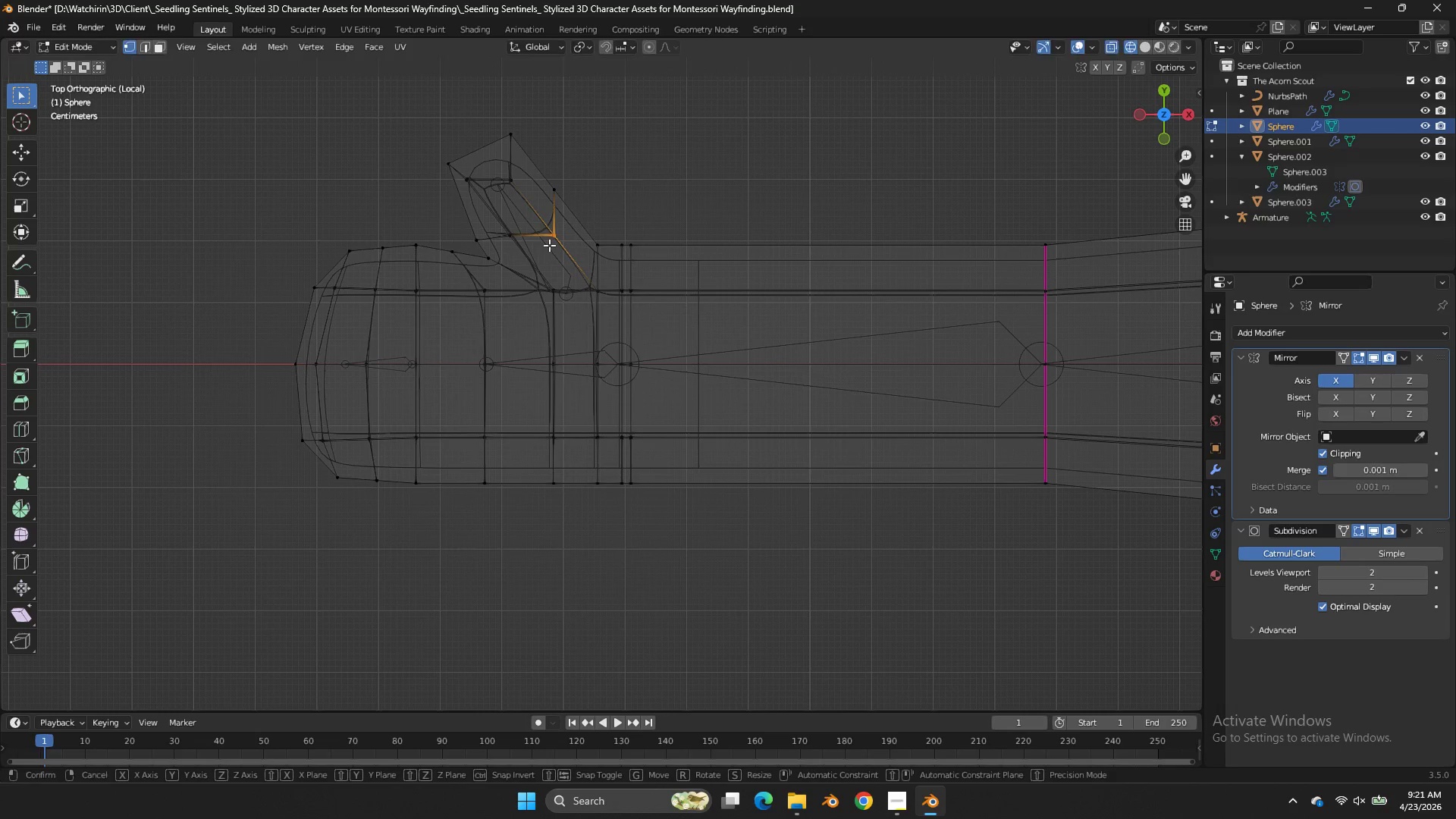 
key(G)
 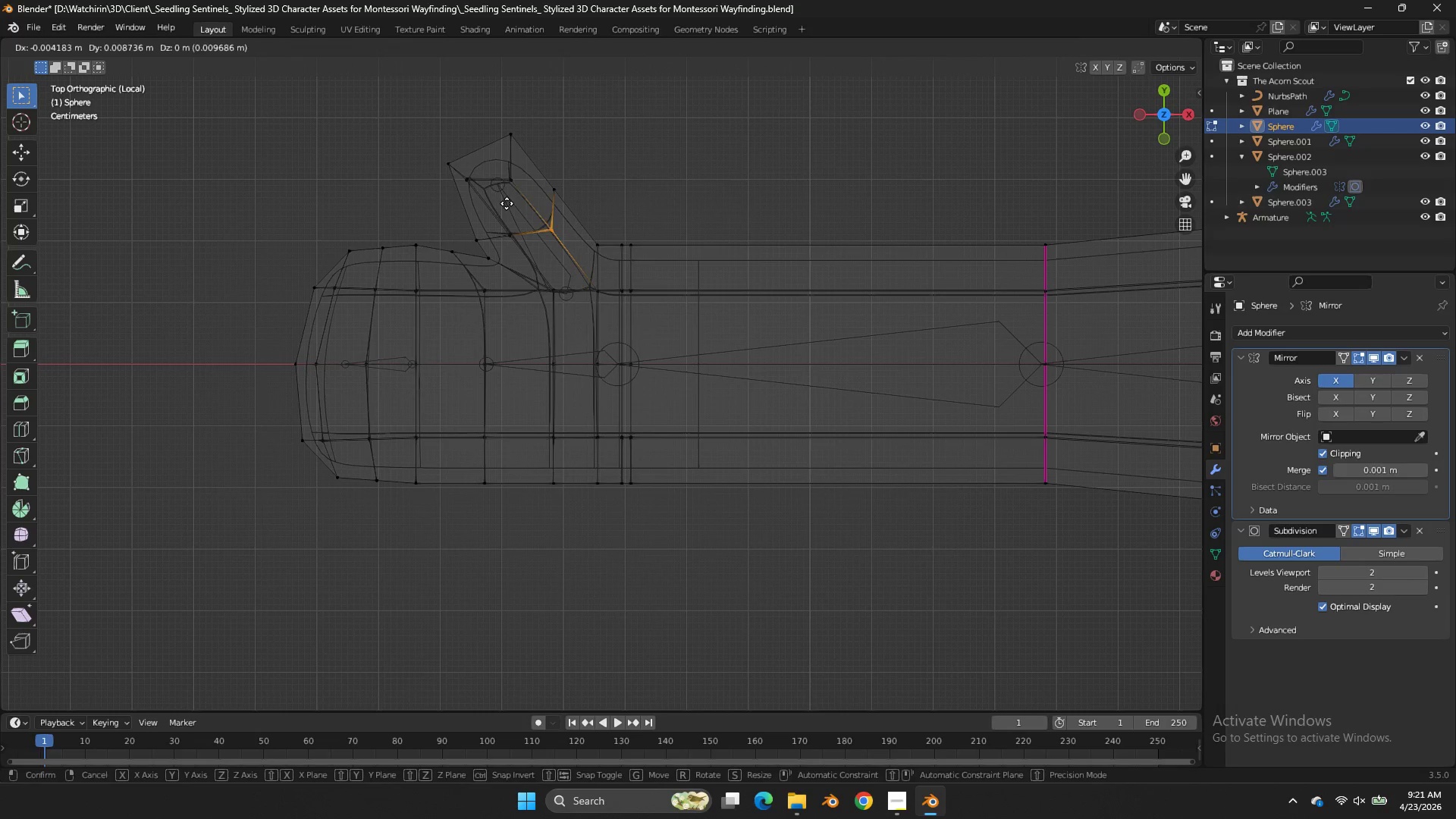 
hold_key(key=ShiftLeft, duration=0.77)
left_click([424, 157])
 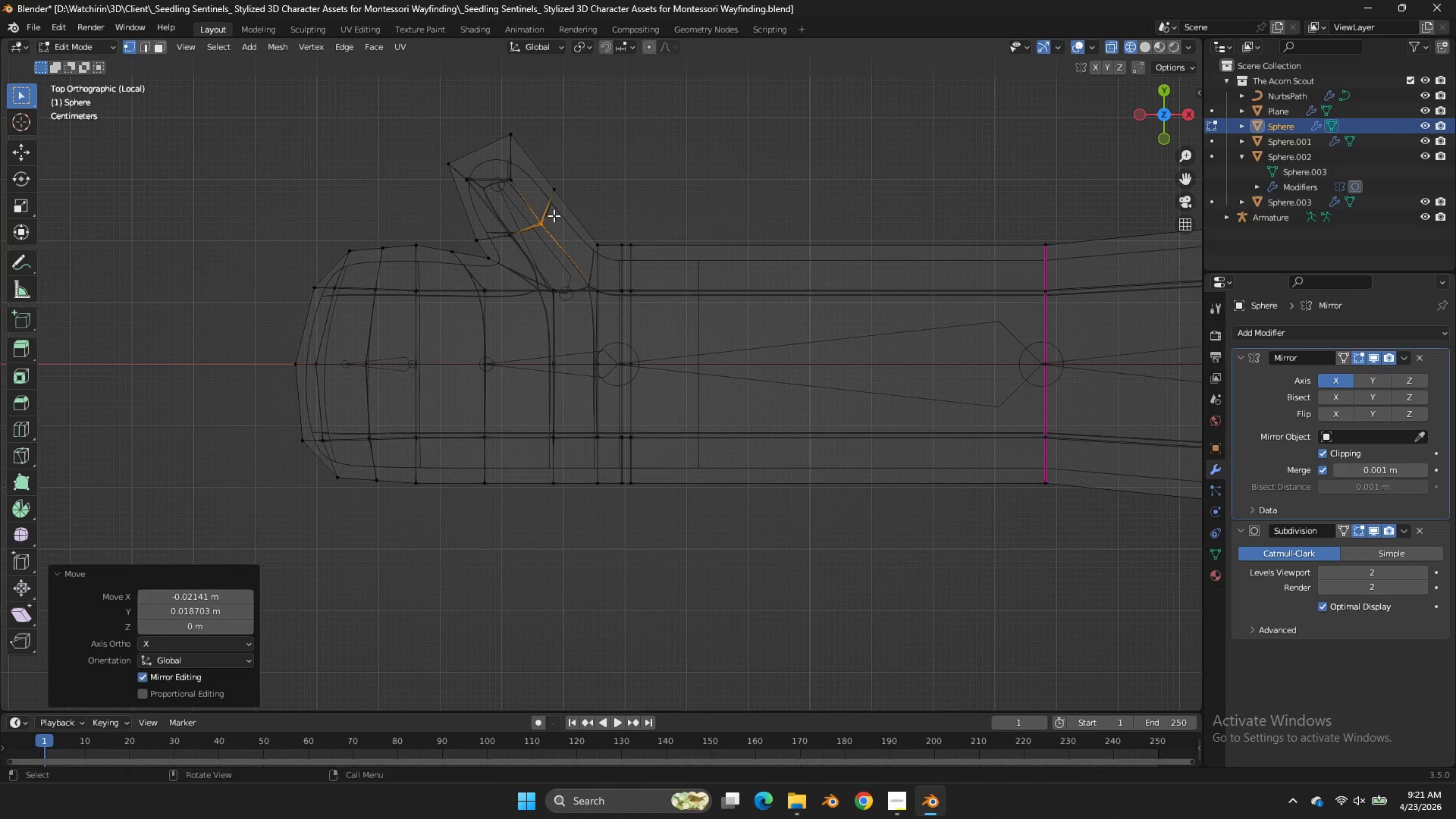 
left_click_drag(start_coordinate=[554, 215], to_coordinate=[503, 249])
 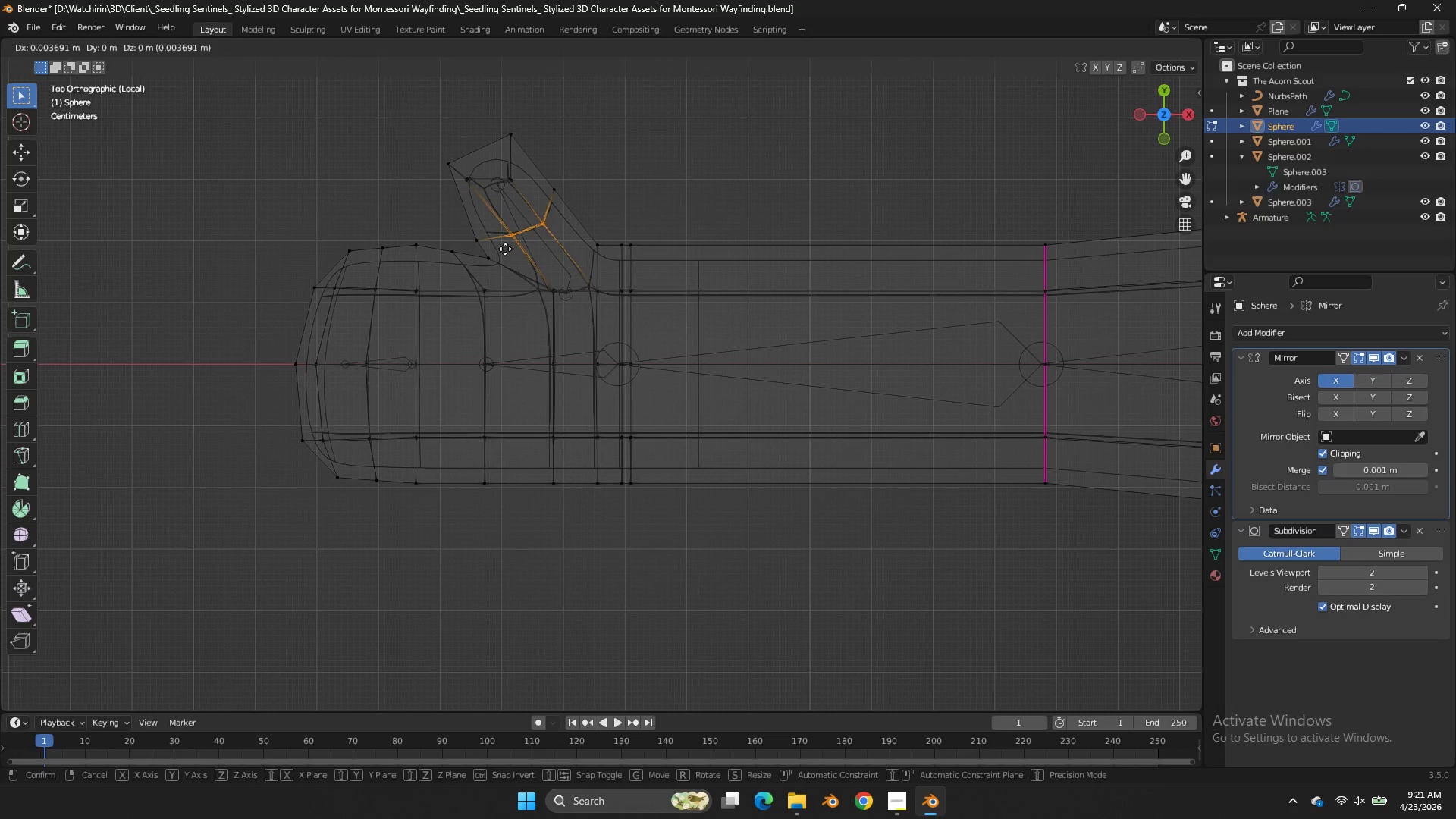 
key(G)
 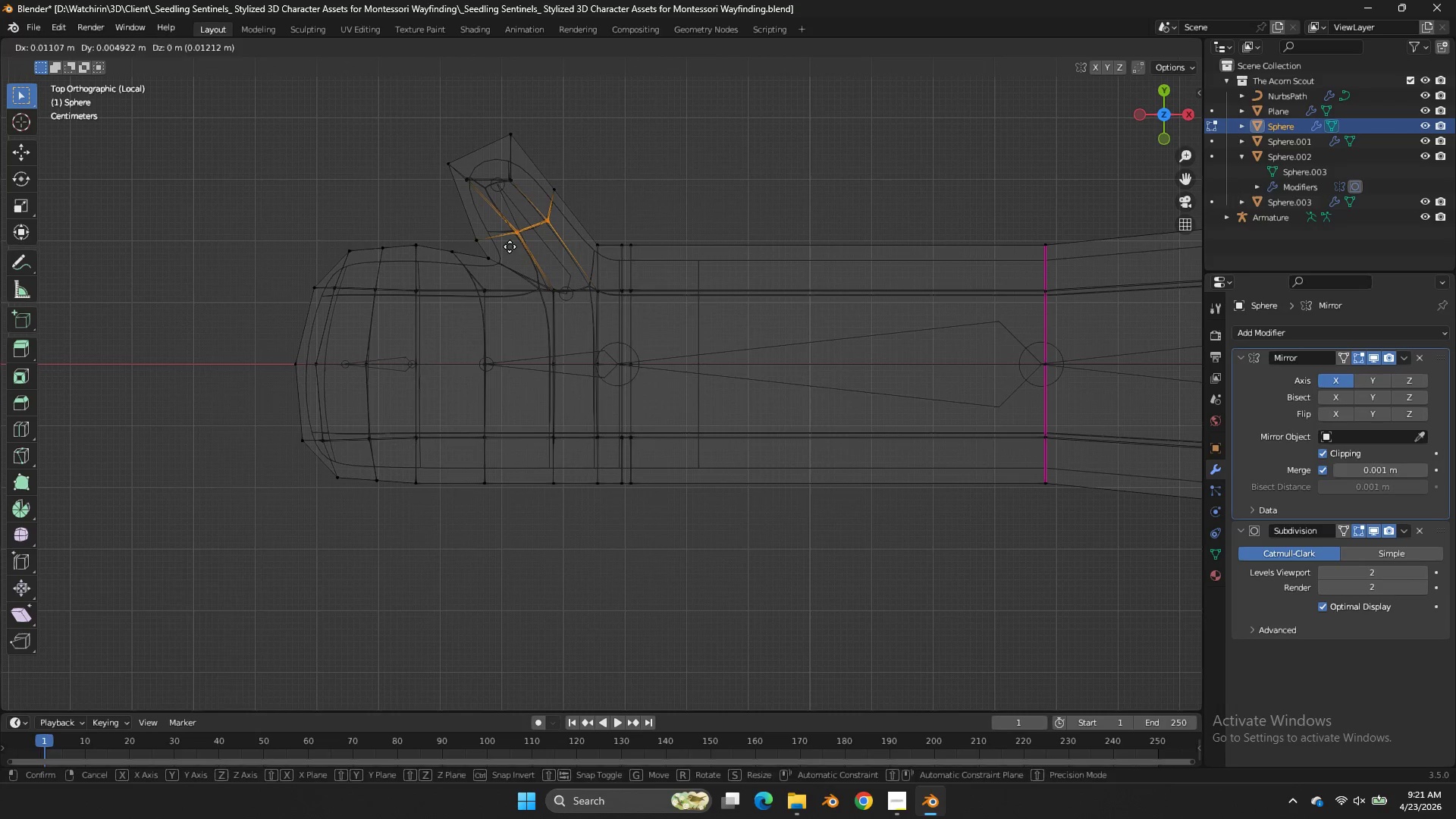 
left_click([510, 246])
 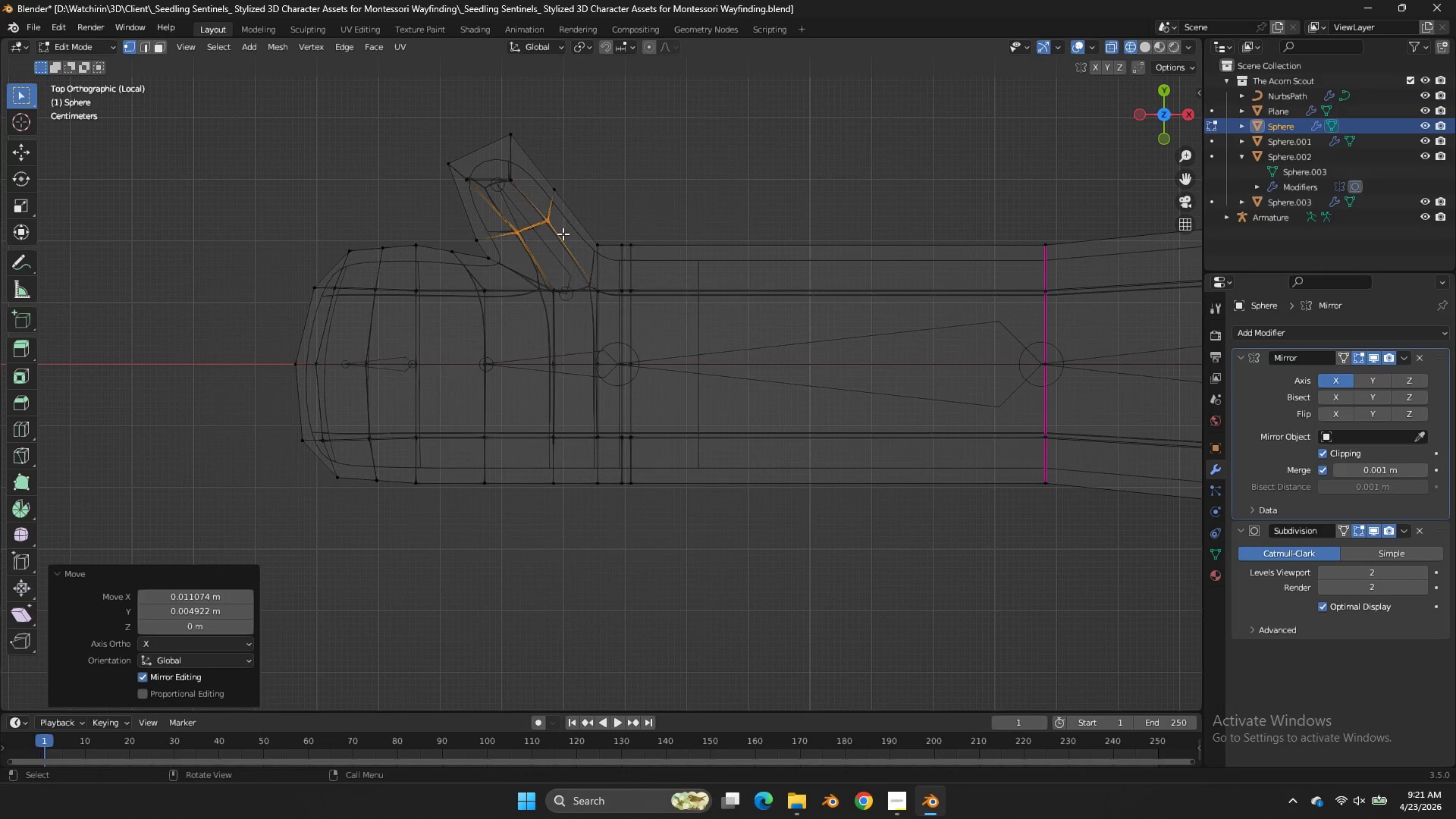 
key(Z)
 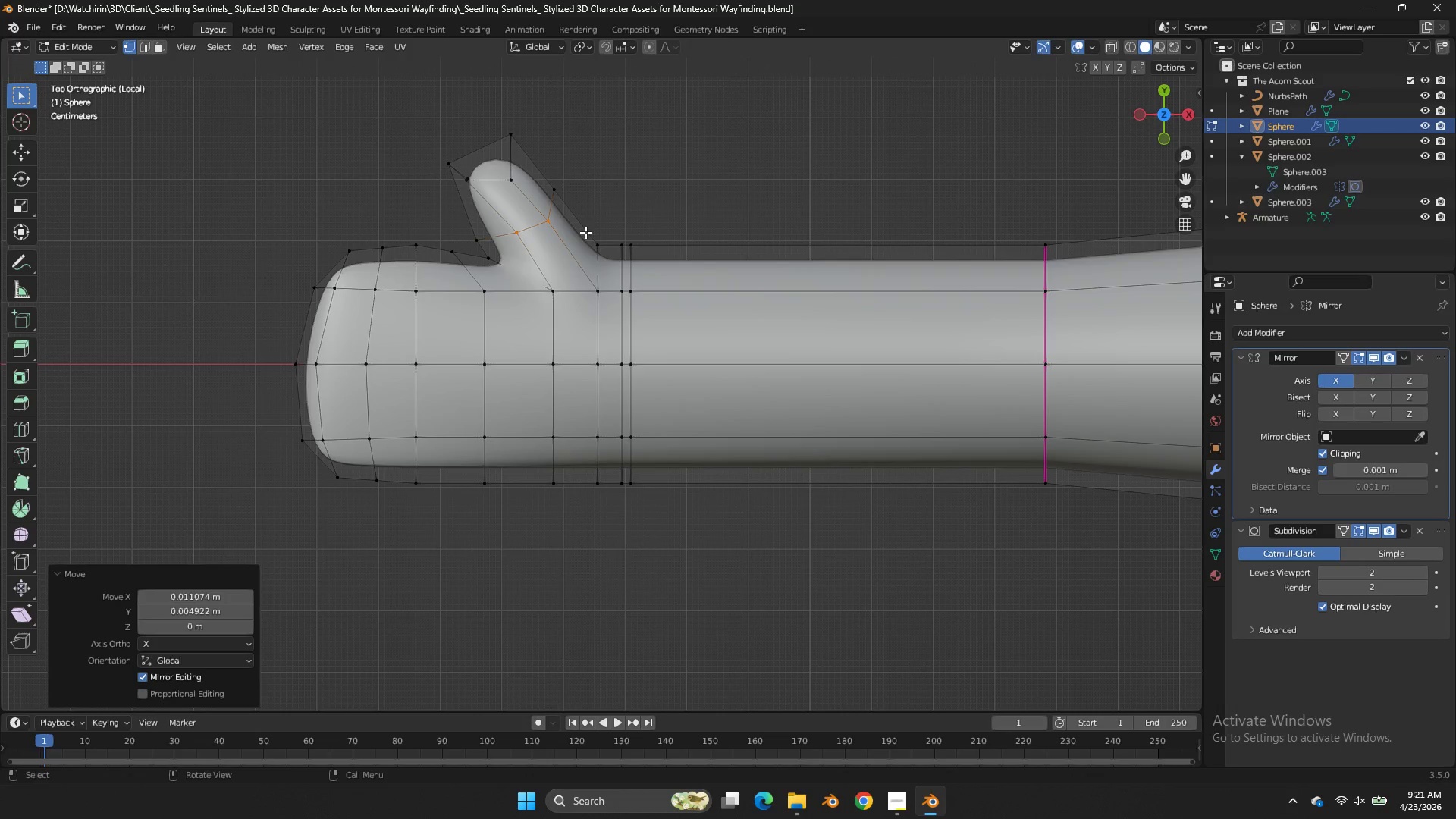 
key(Tab)
 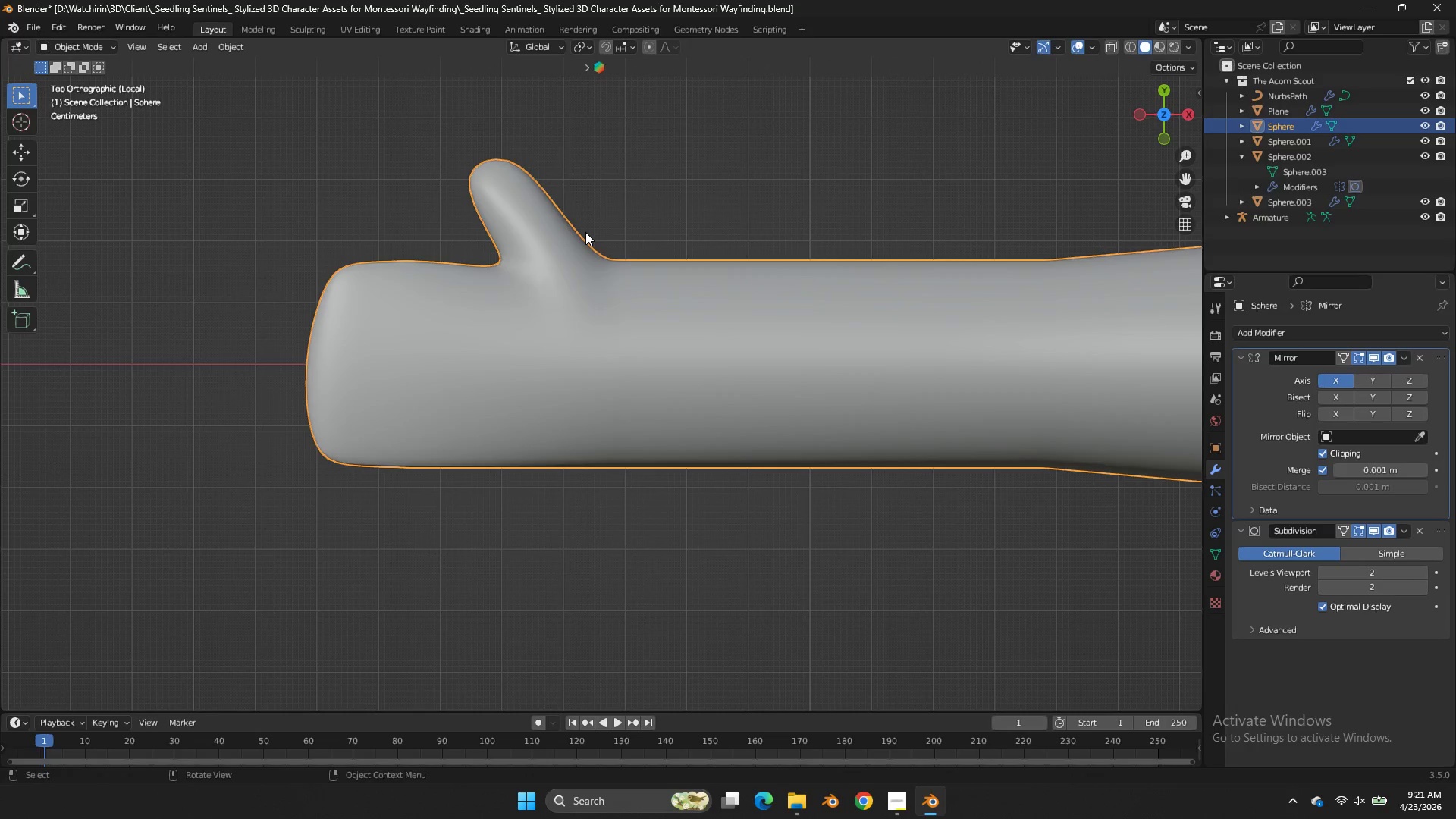 
key(Tab)
 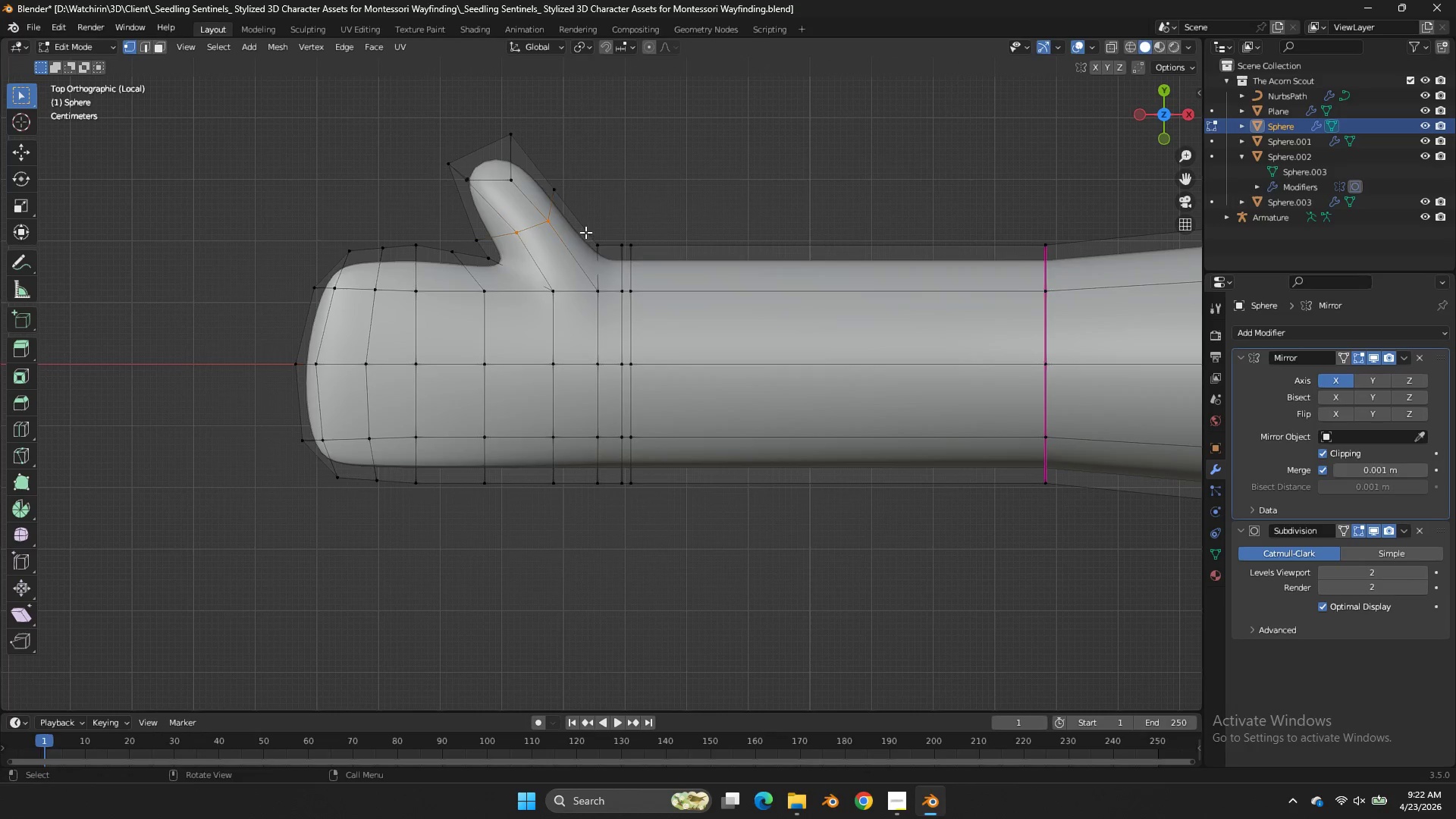 
key(Z)
 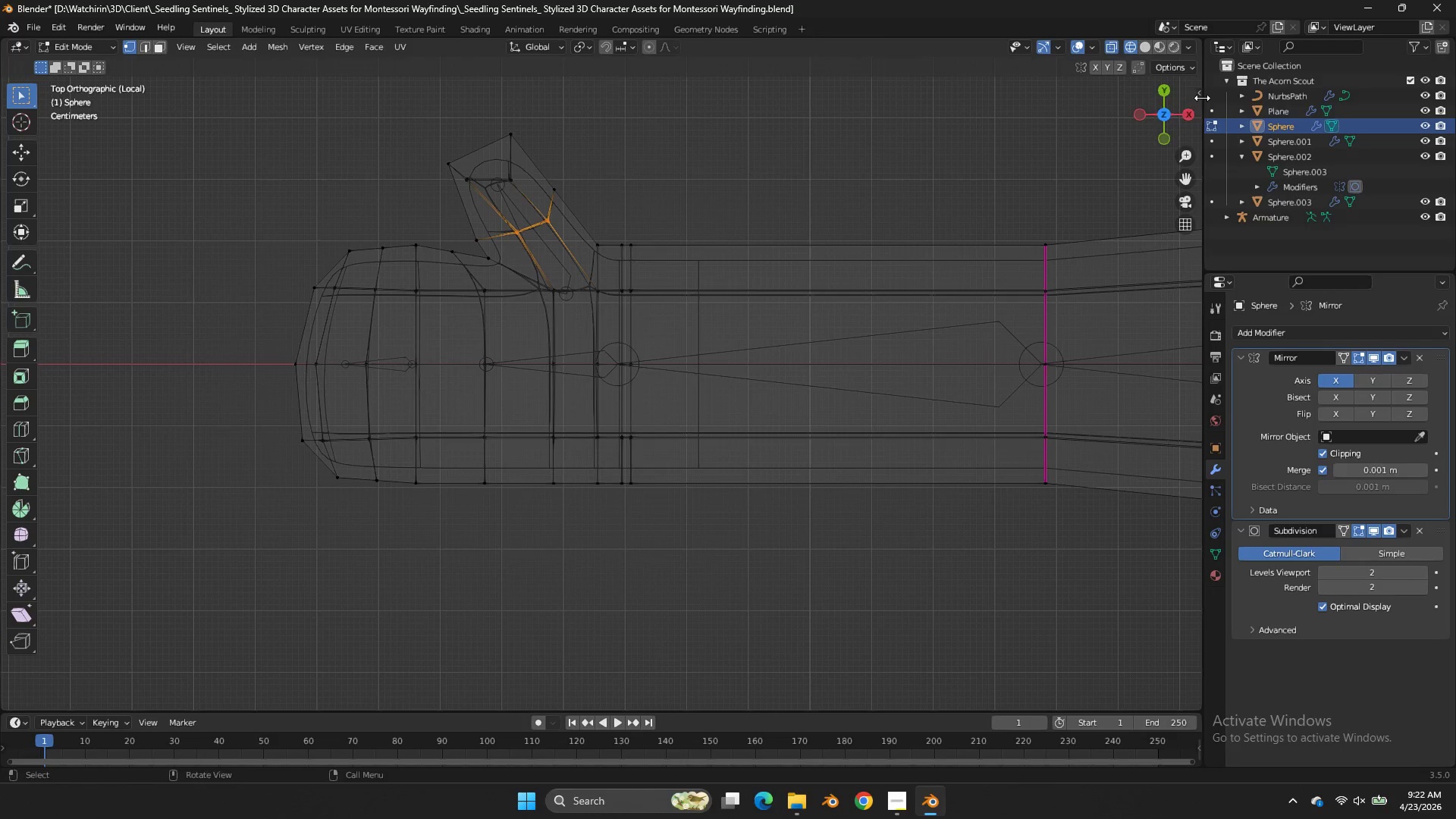 
left_click_drag(start_coordinate=[1181, 105], to_coordinate=[169, 685])
 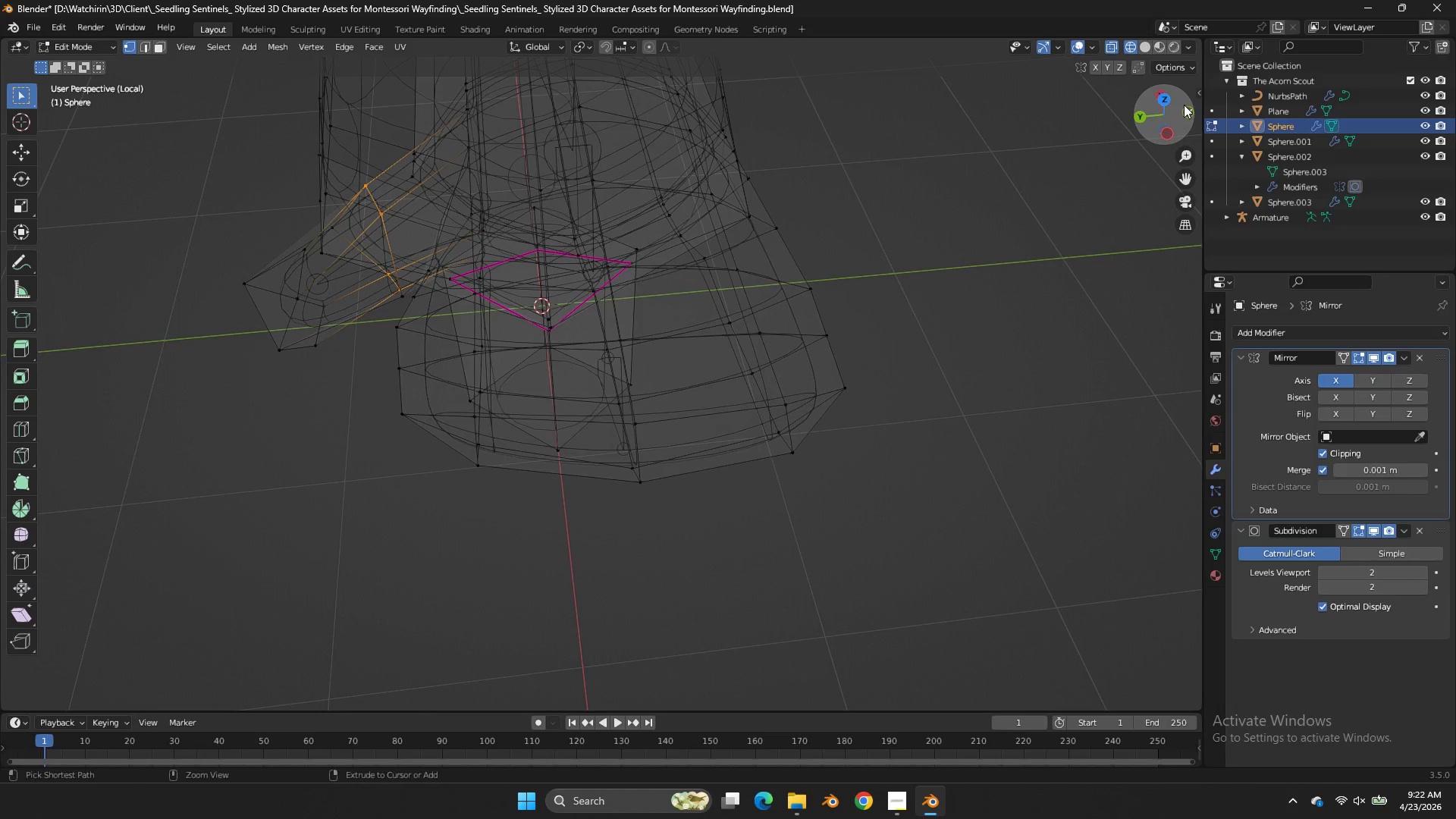 
key(Control+ControlLeft)
 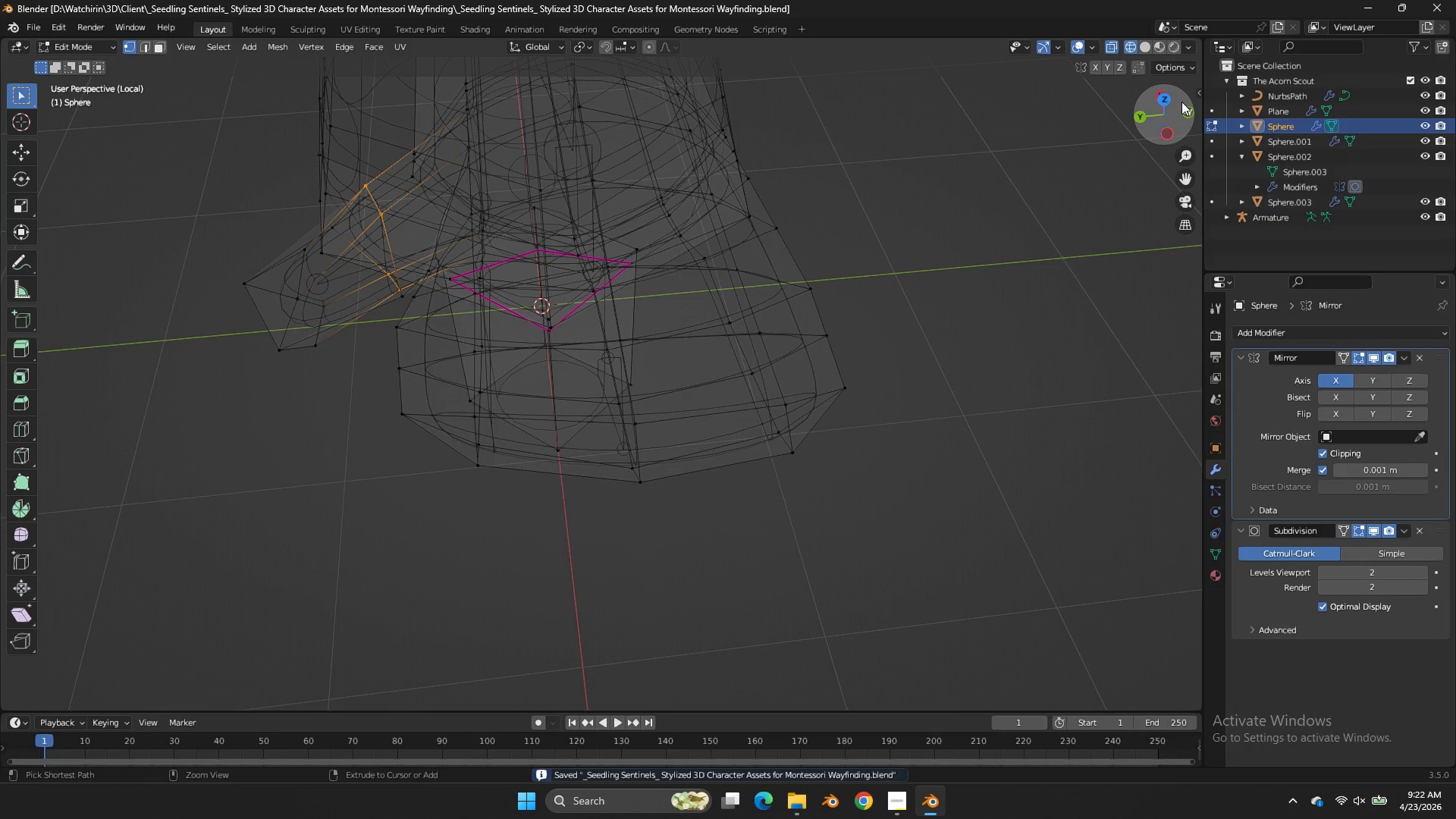 
key(Control+S)
 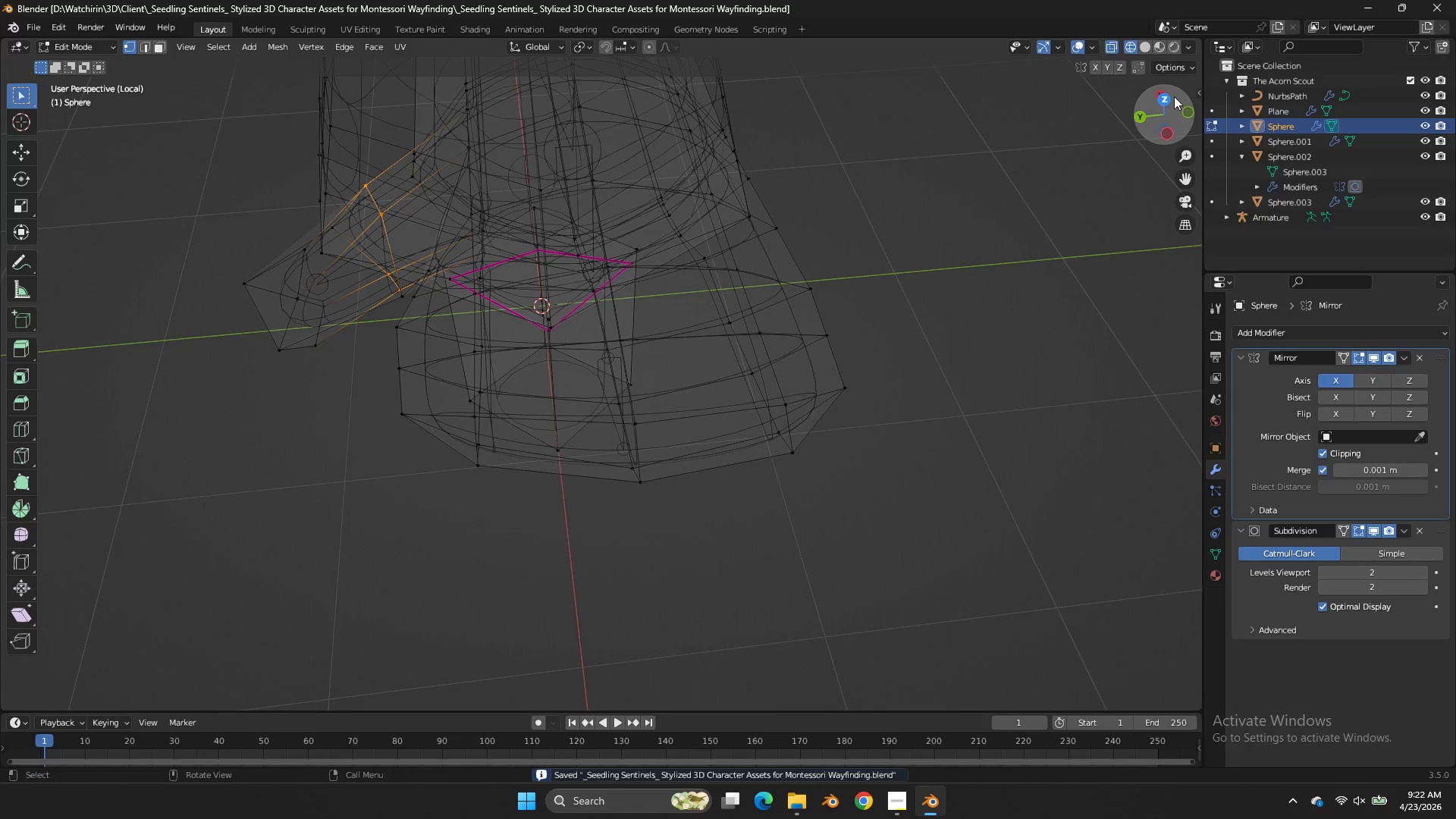 
left_click([1174, 96])
 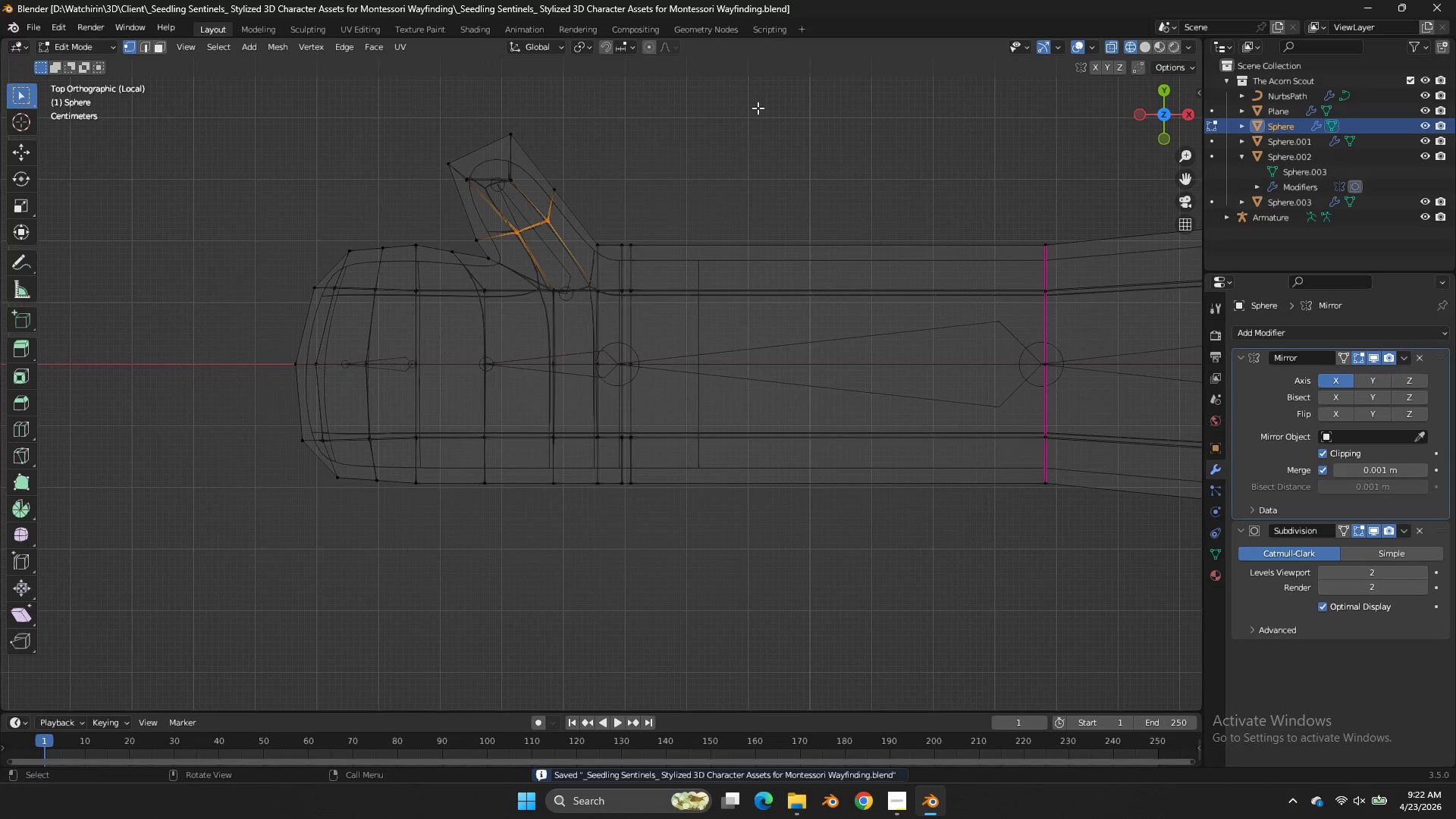 
wait(5.45)
 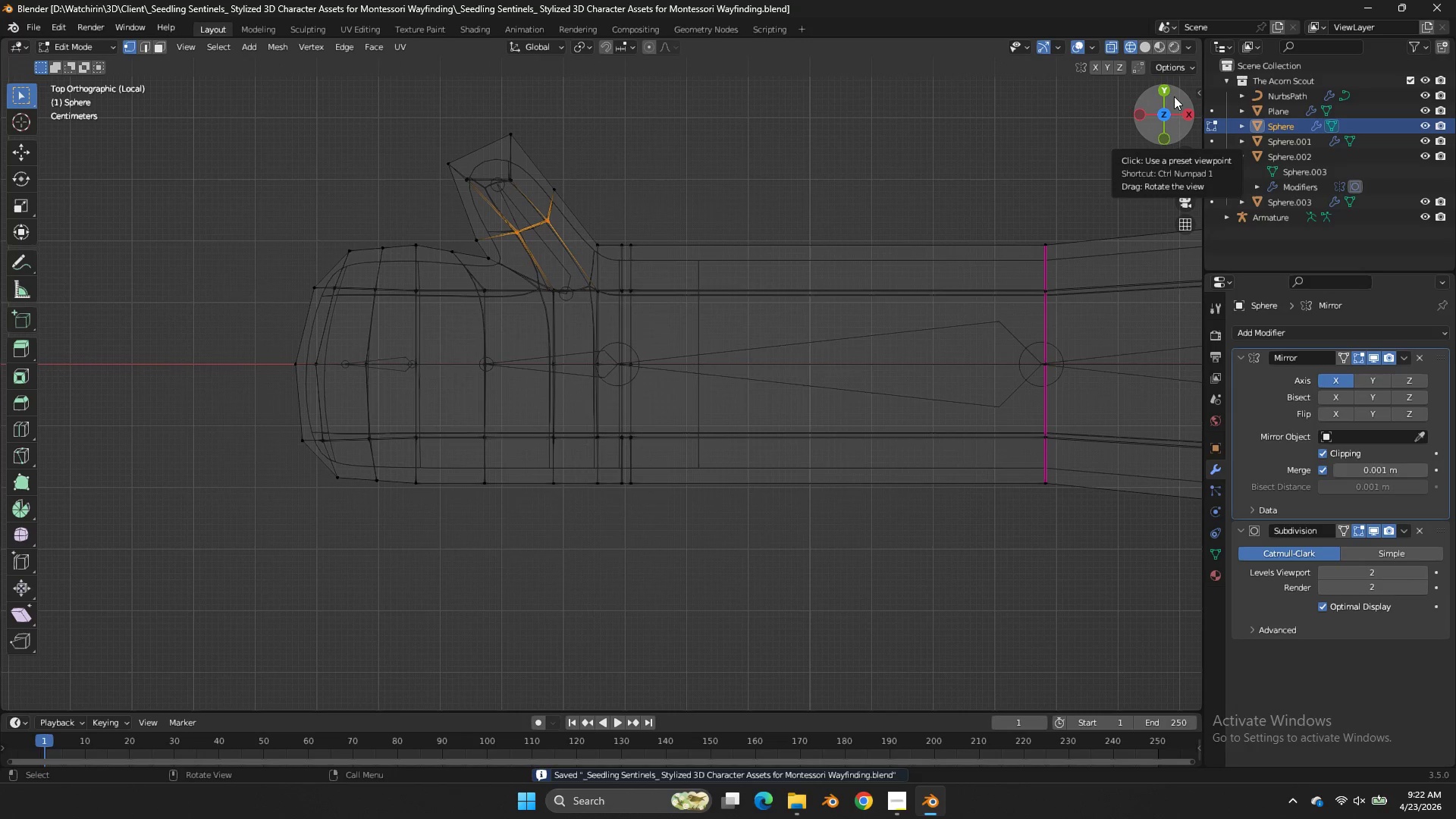 
type(xzzg)
 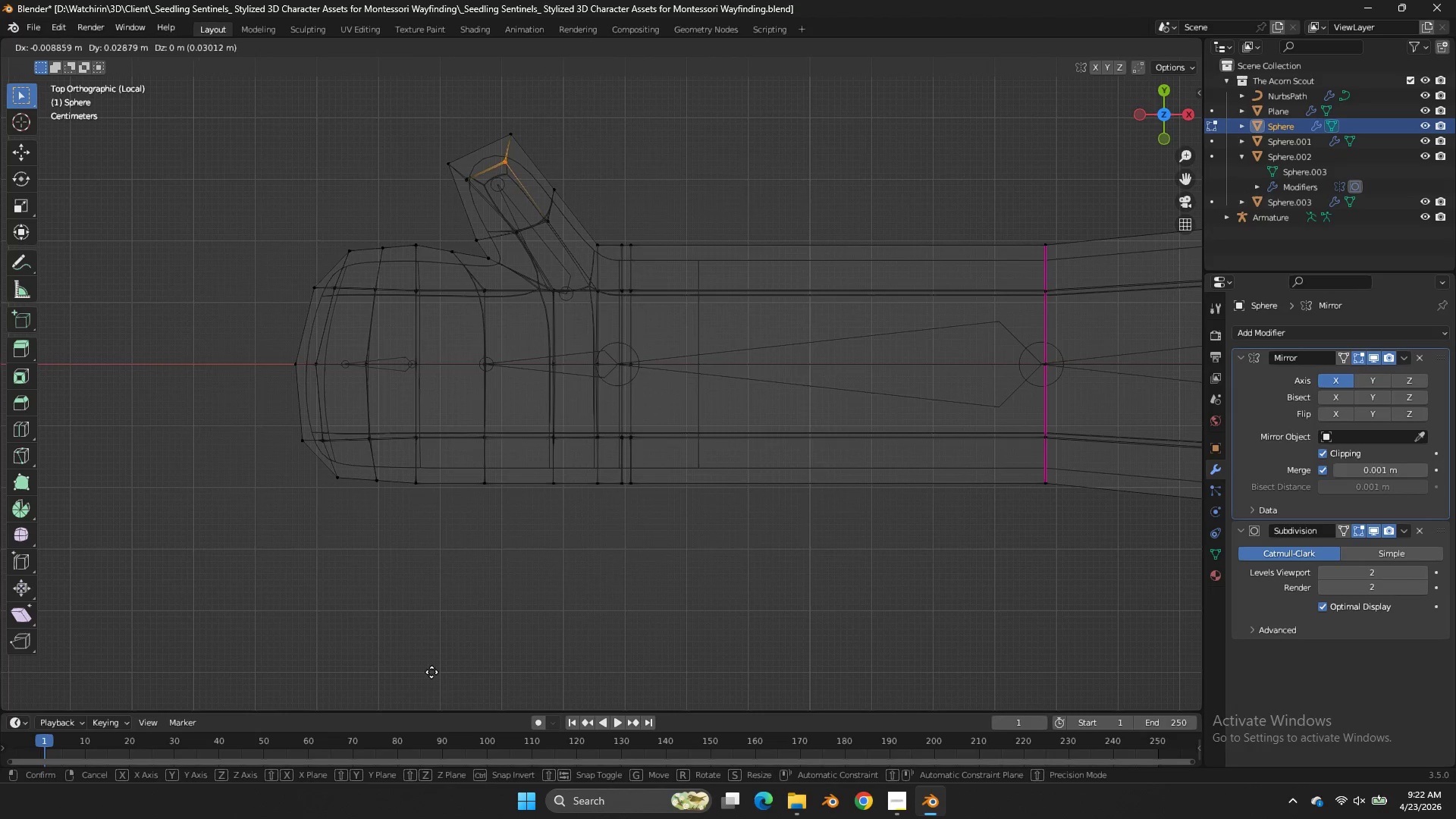 
left_click_drag(start_coordinate=[536, 165], to_coordinate=[503, 183])
 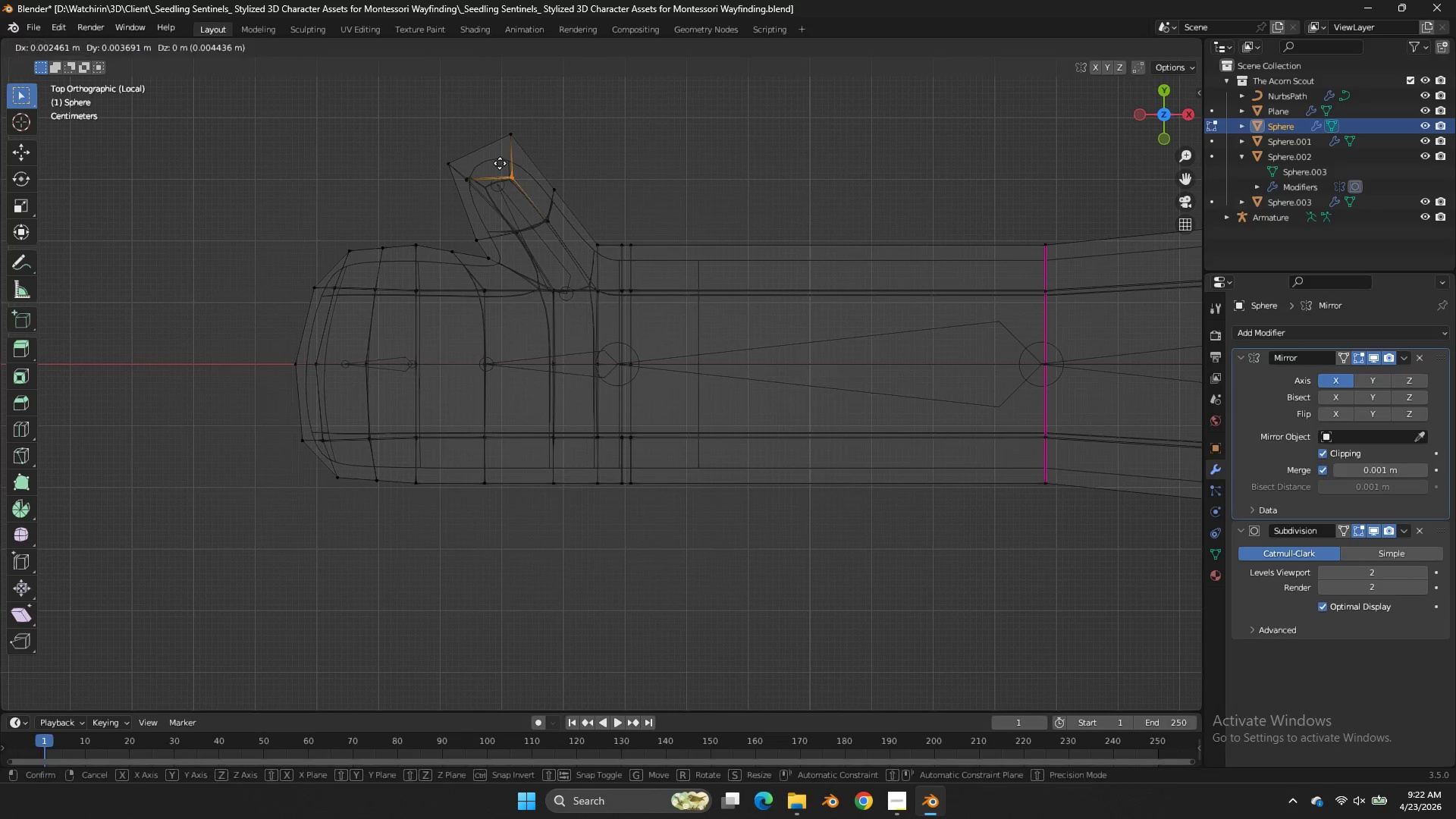 
hold_key(key=ShiftLeft, duration=1.22)
left_click([416, 635])
 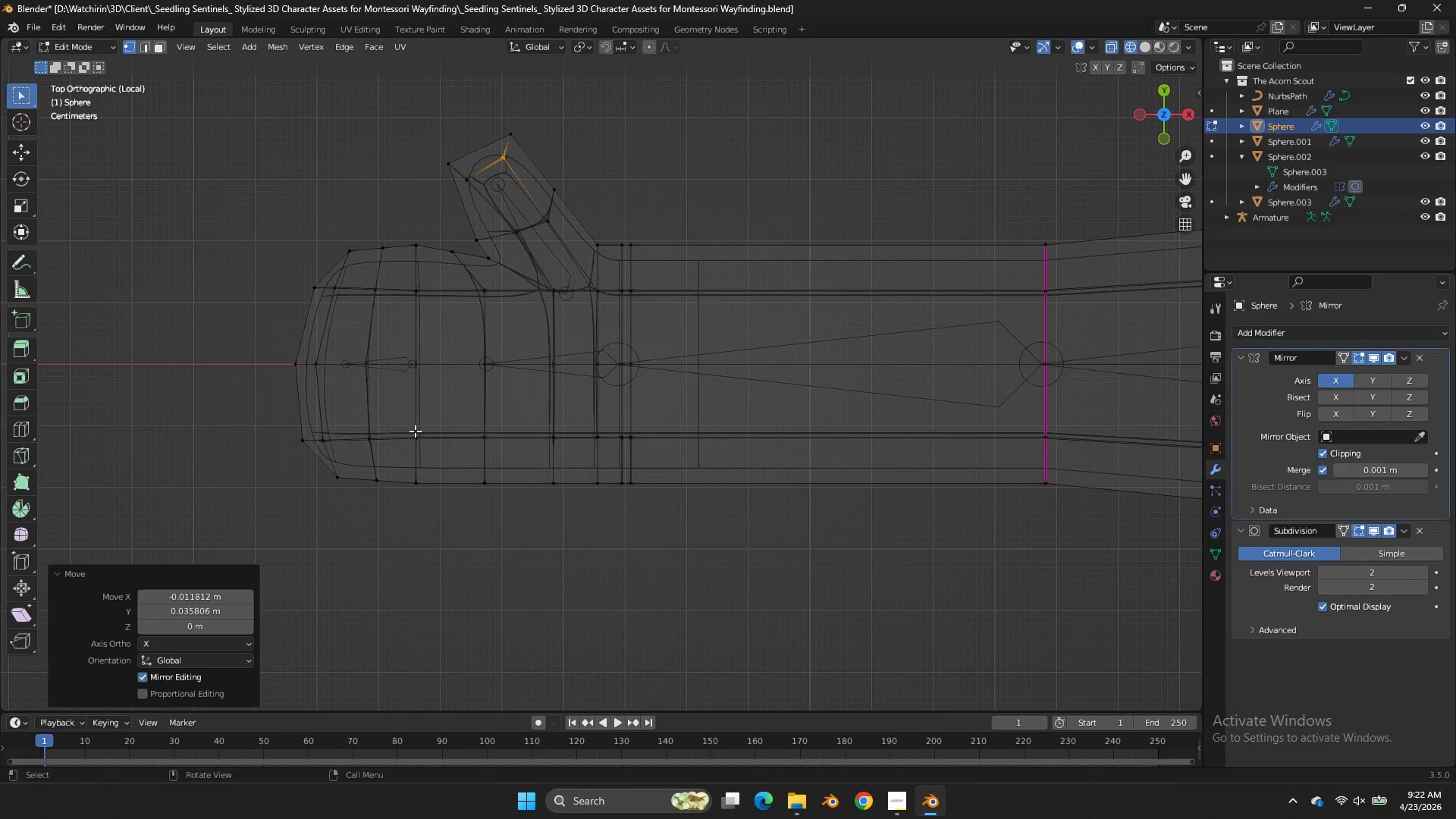 
key(Control+ControlLeft)
 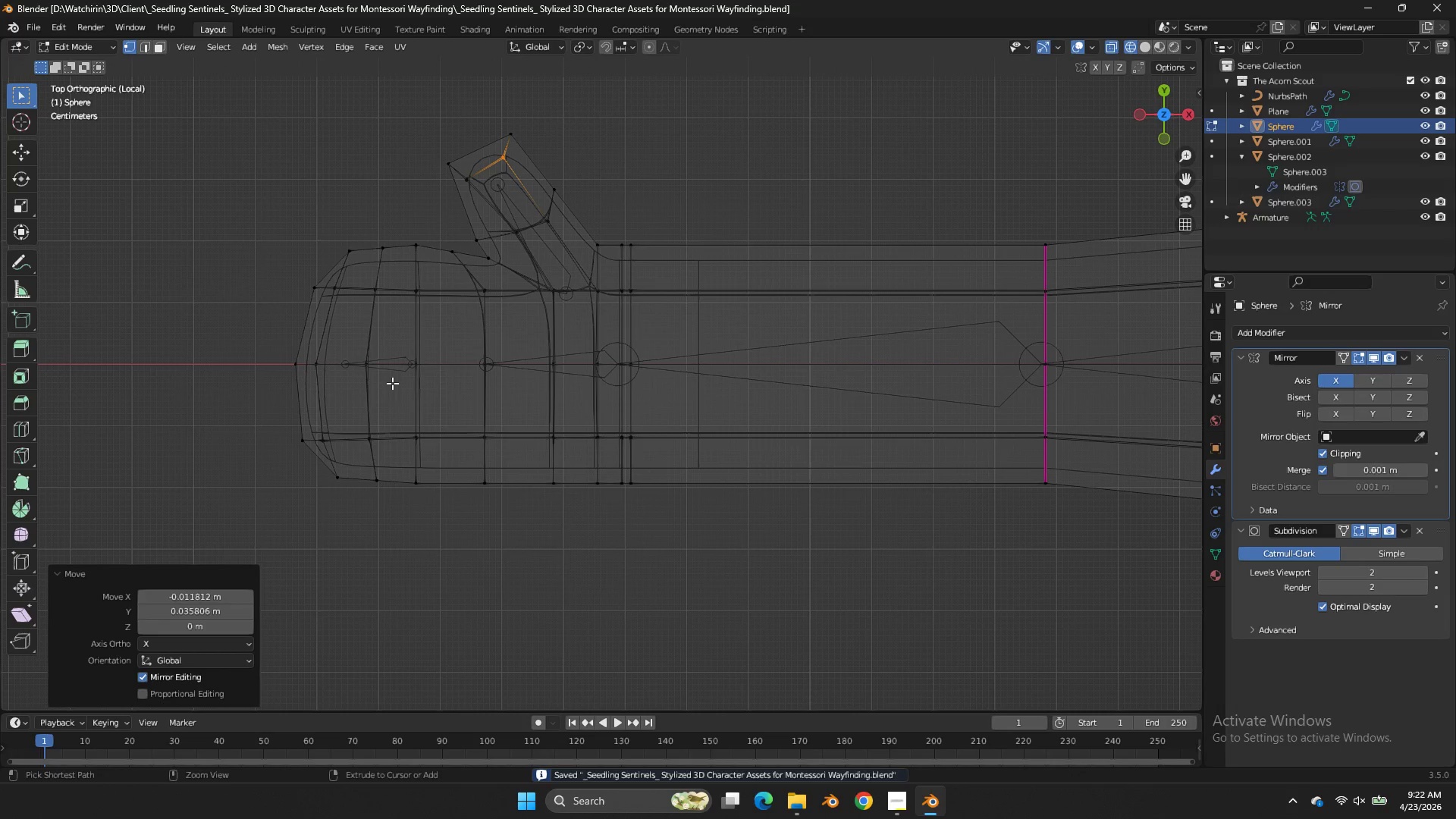 
key(Control+S)
 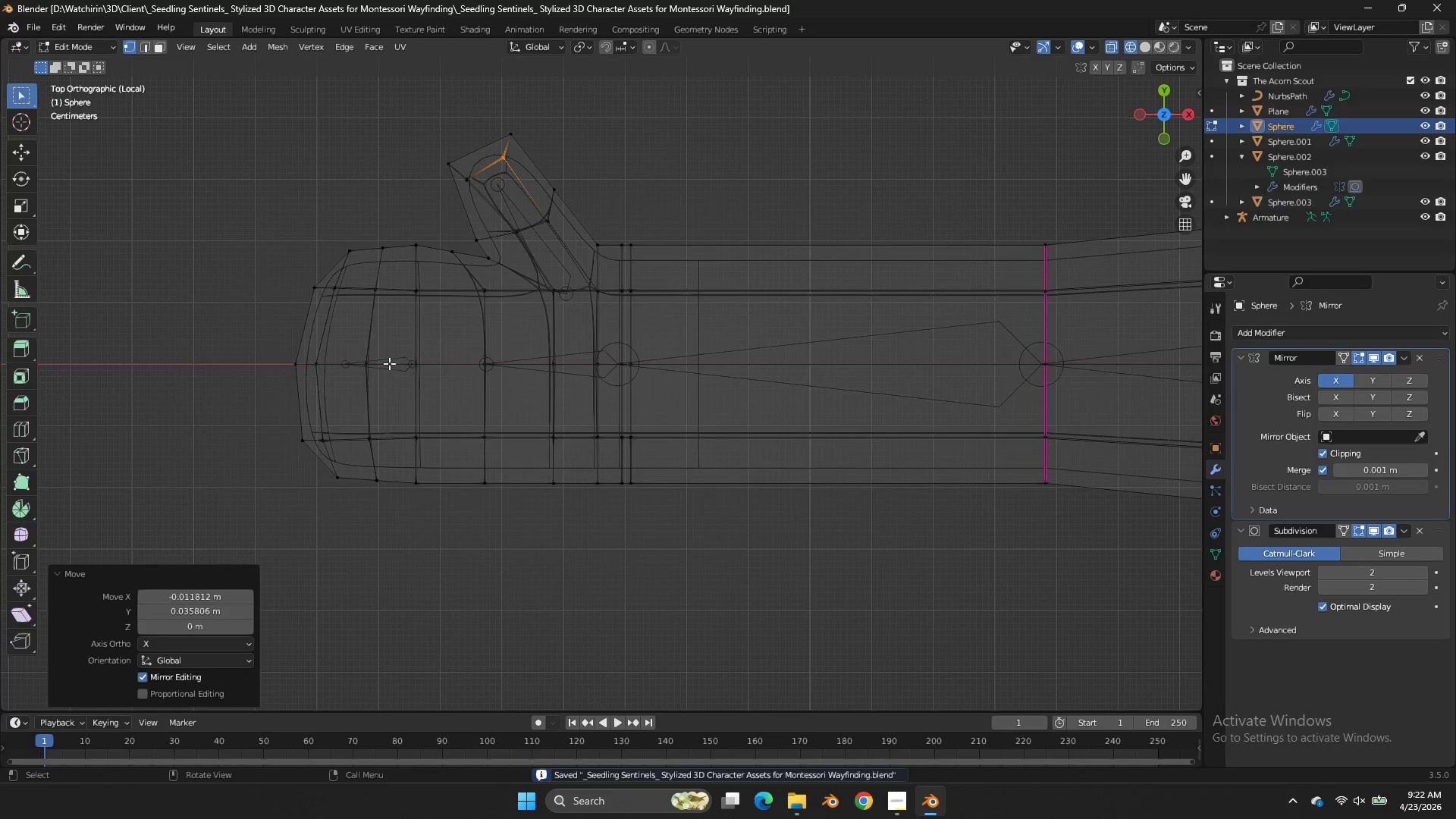 
key(Tab)
 